 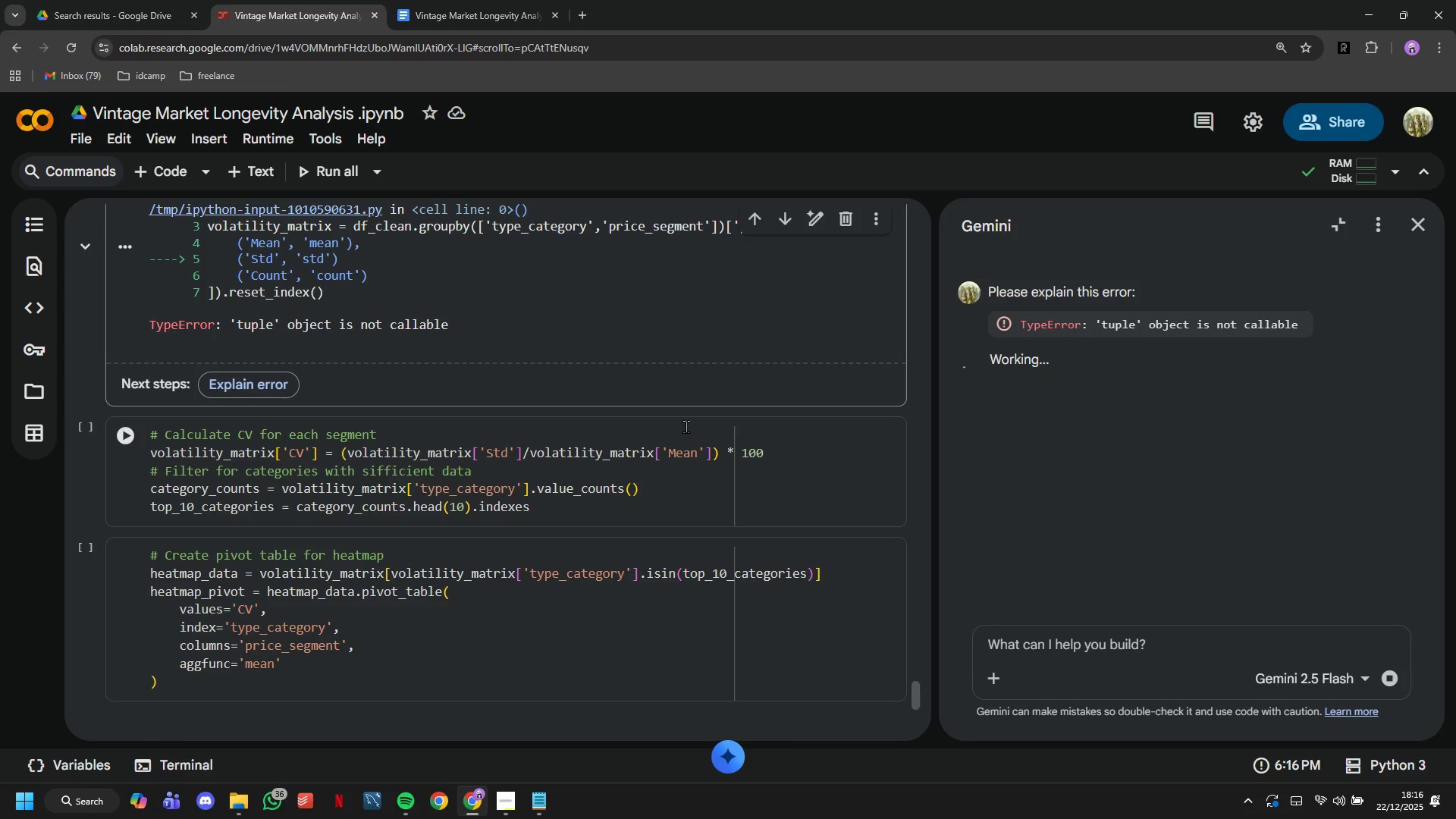 
scroll: coordinate [400, 455], scroll_direction: down, amount: 1.0
 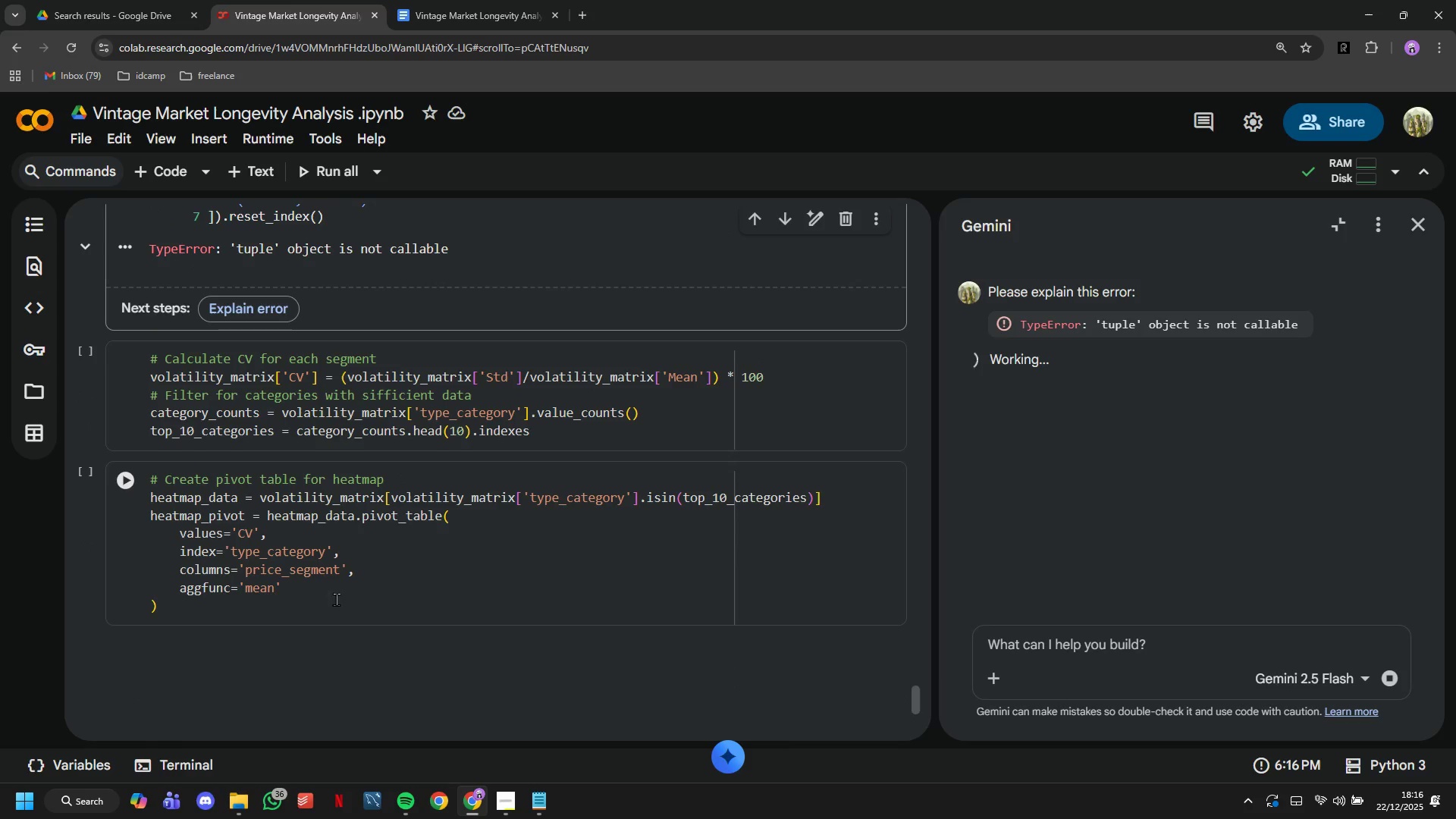 
left_click([335, 601])
 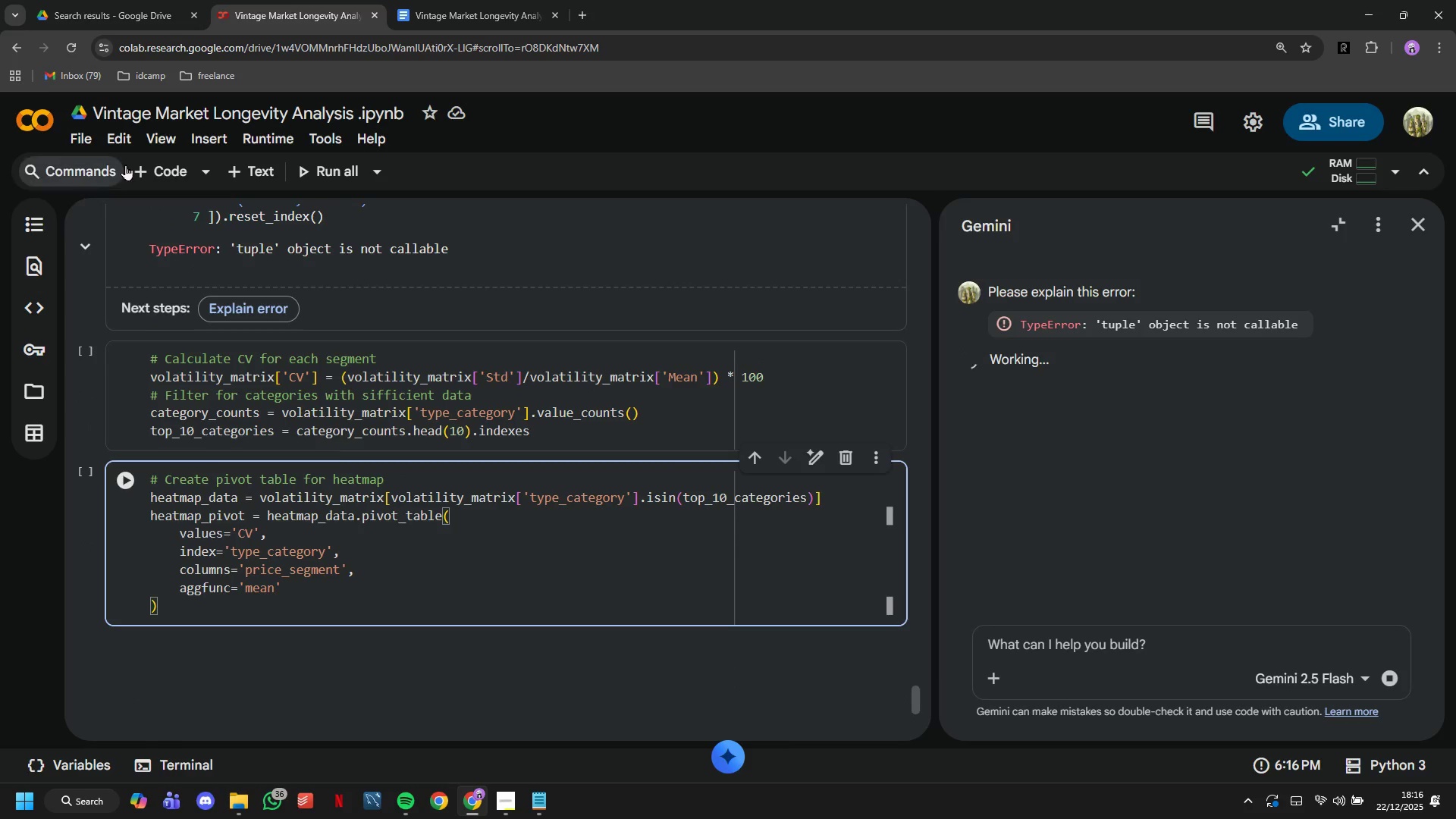 
left_click([147, 166])
 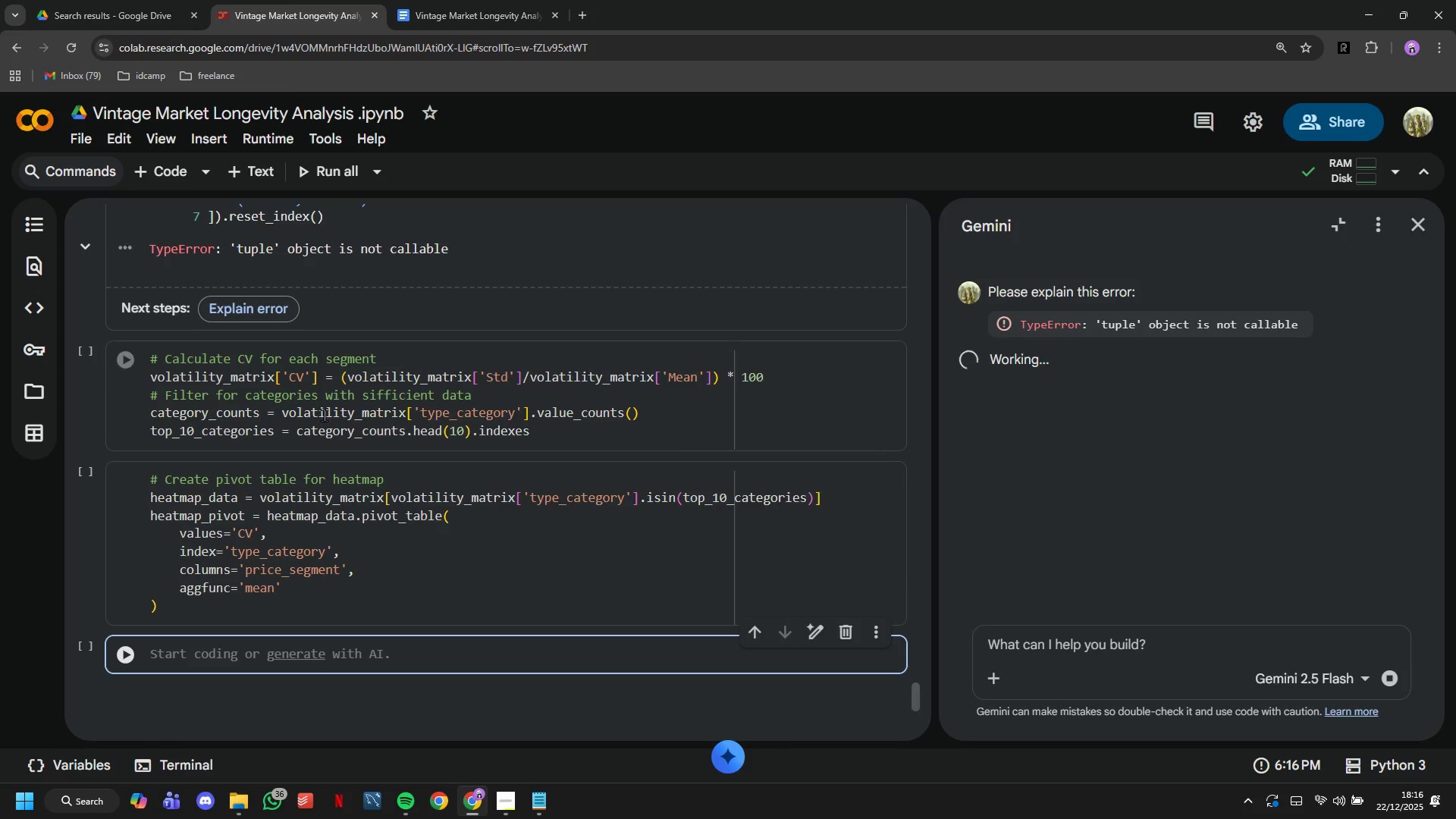 
scroll: coordinate [399, 463], scroll_direction: down, amount: 2.0
 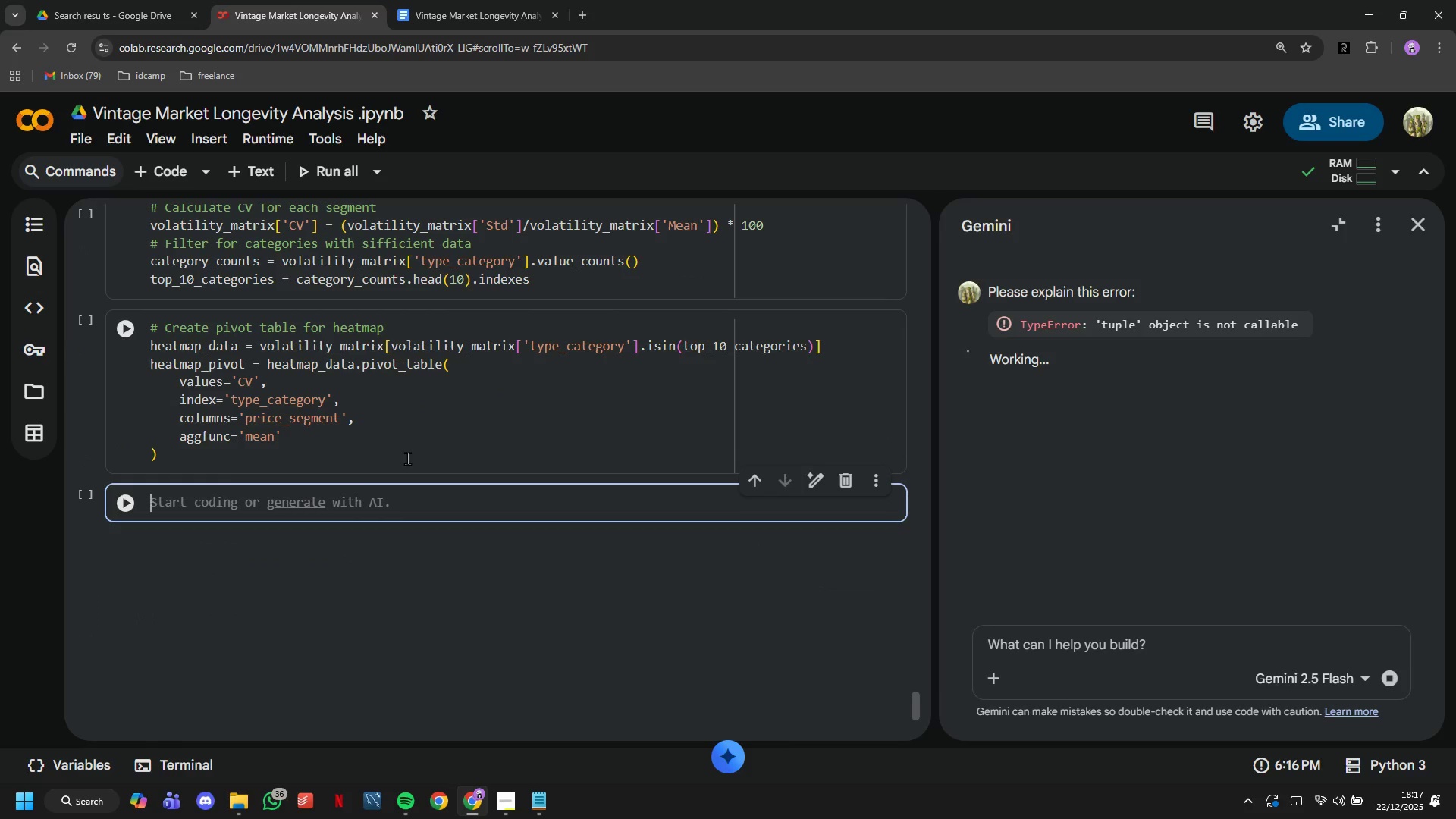 
type(fig, ax = plt.subplots(figsize=(12,8)
 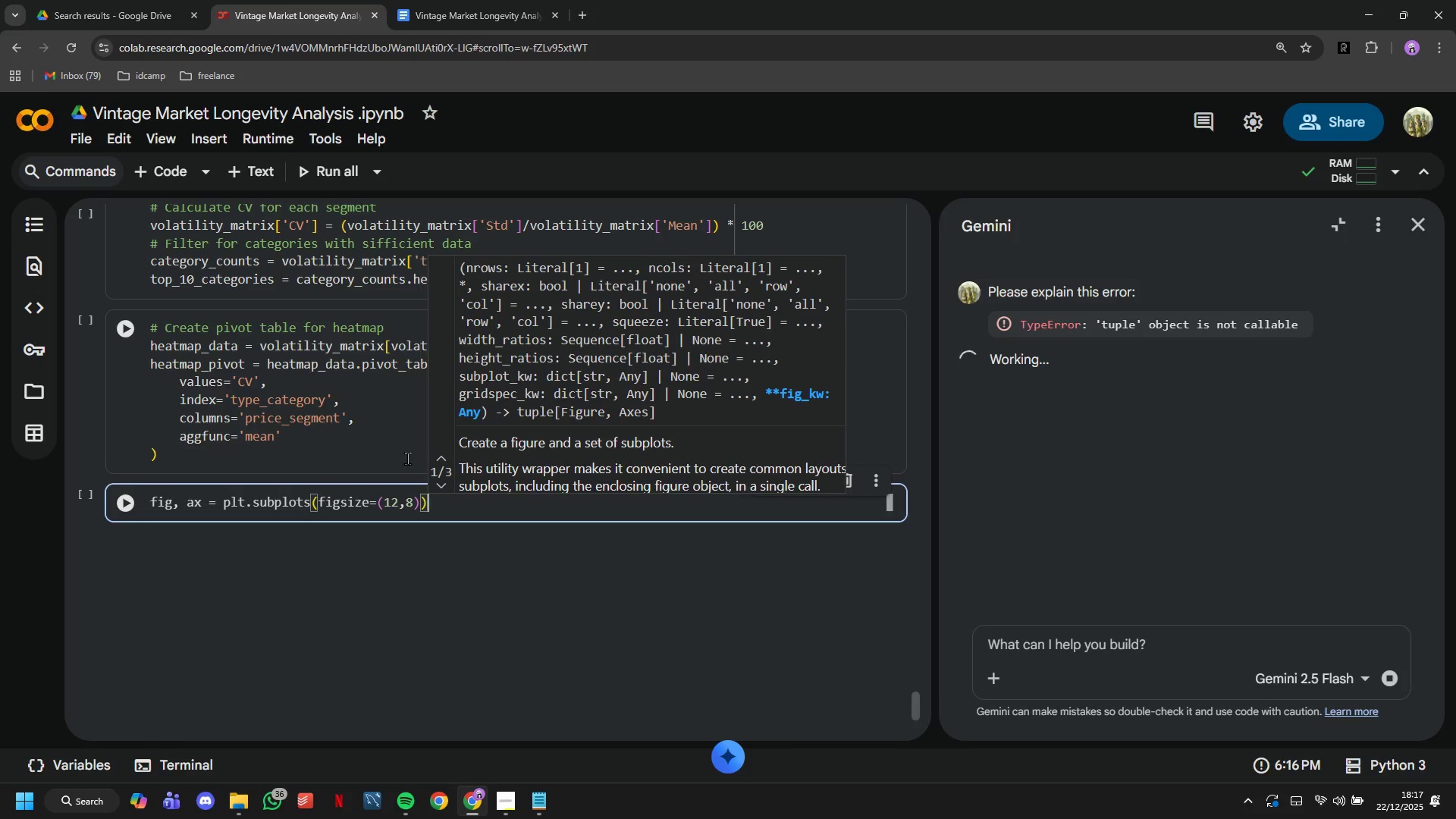 
 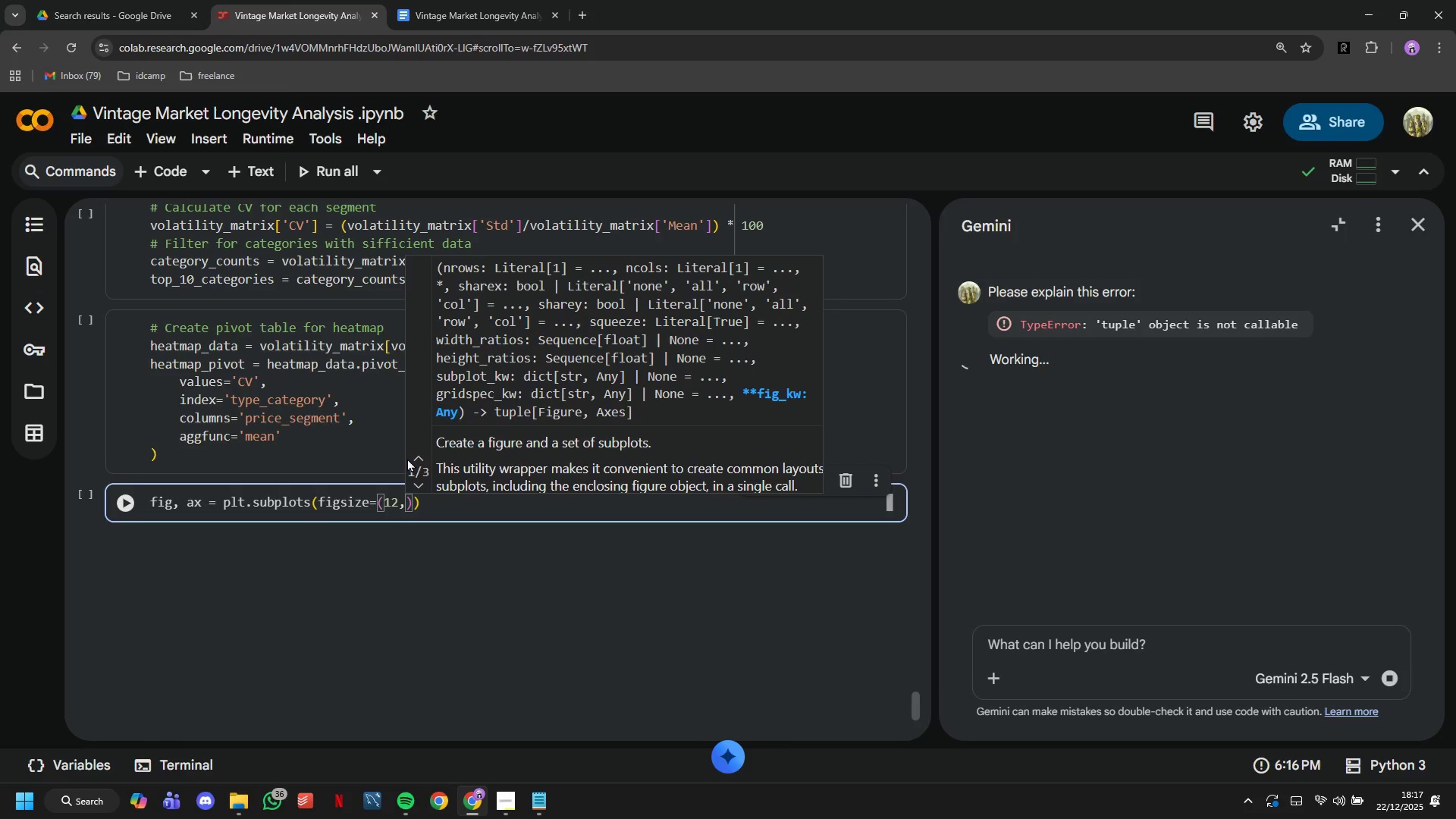 
key(ArrowRight)
 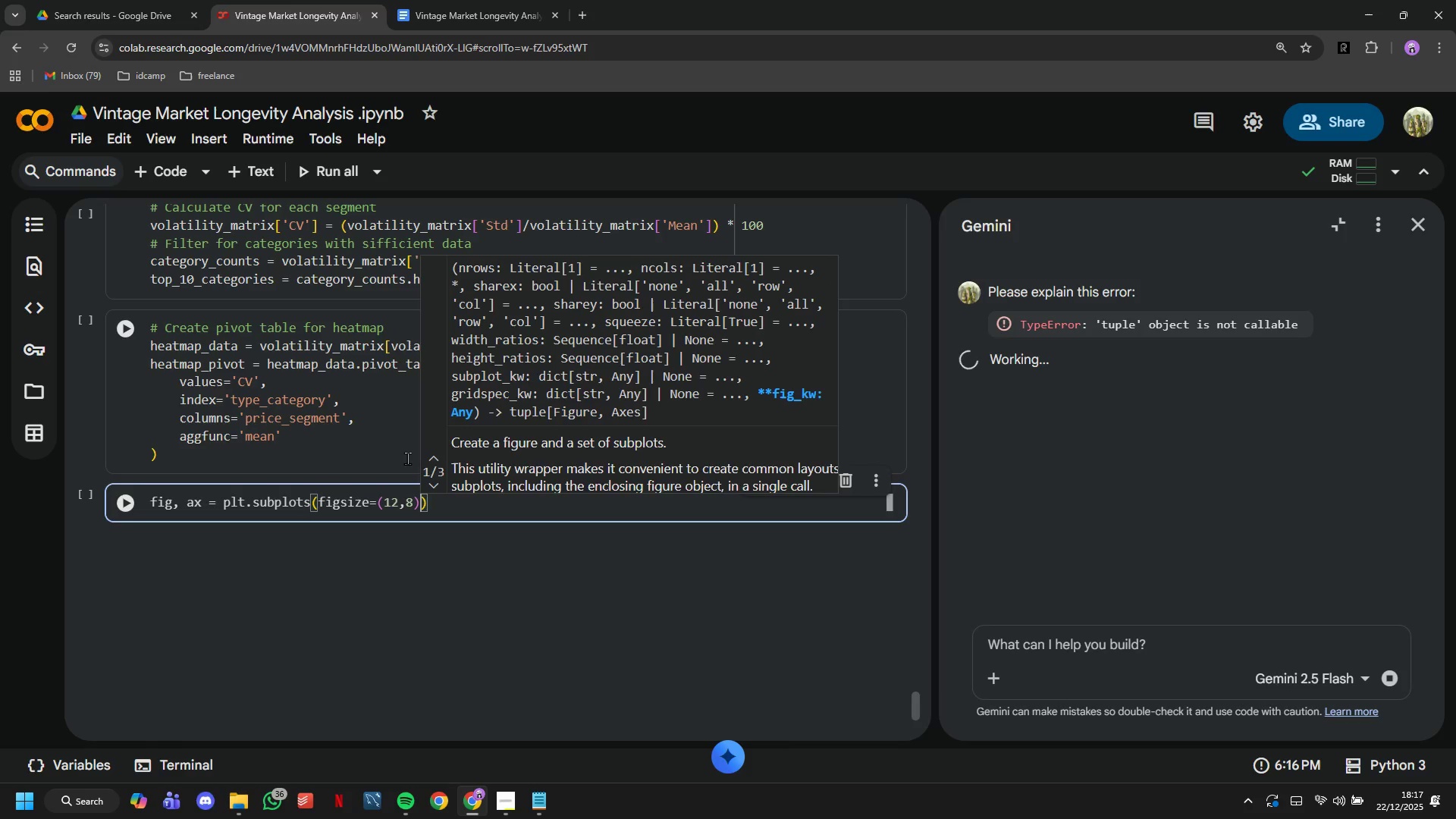 
key(ArrowRight)
 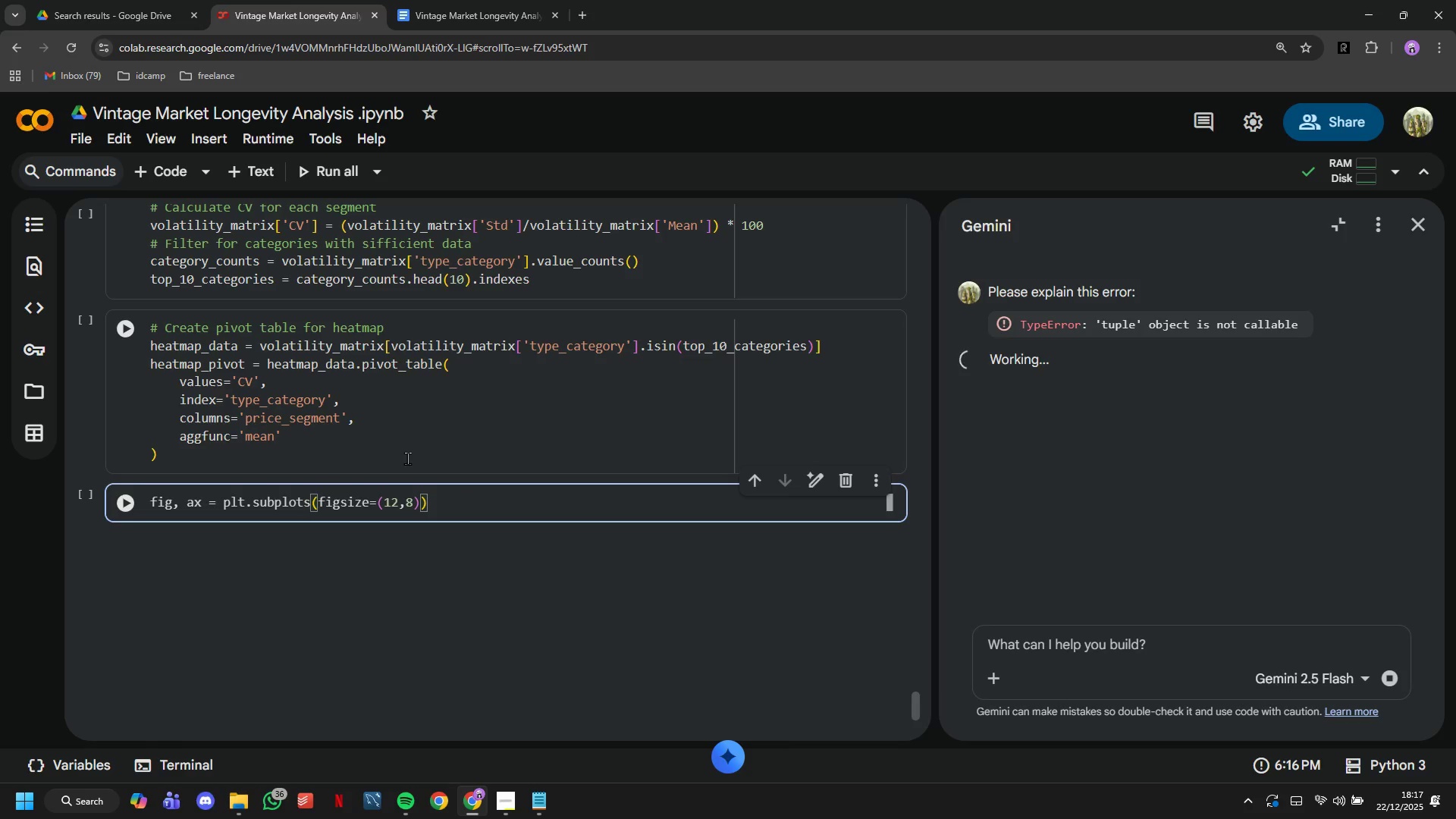 
key(Enter)
 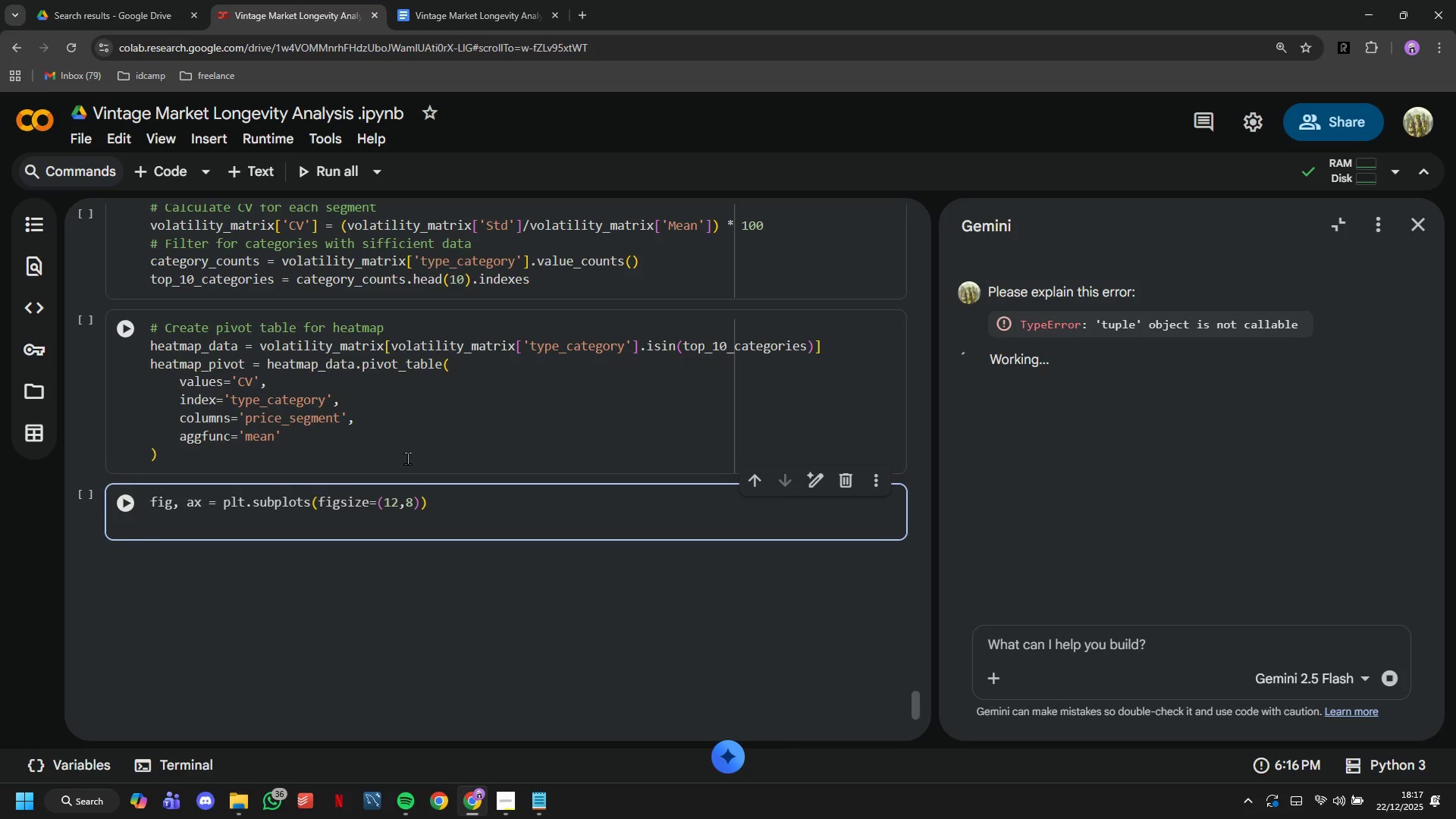 
type(sns,)
key(Backspace)
 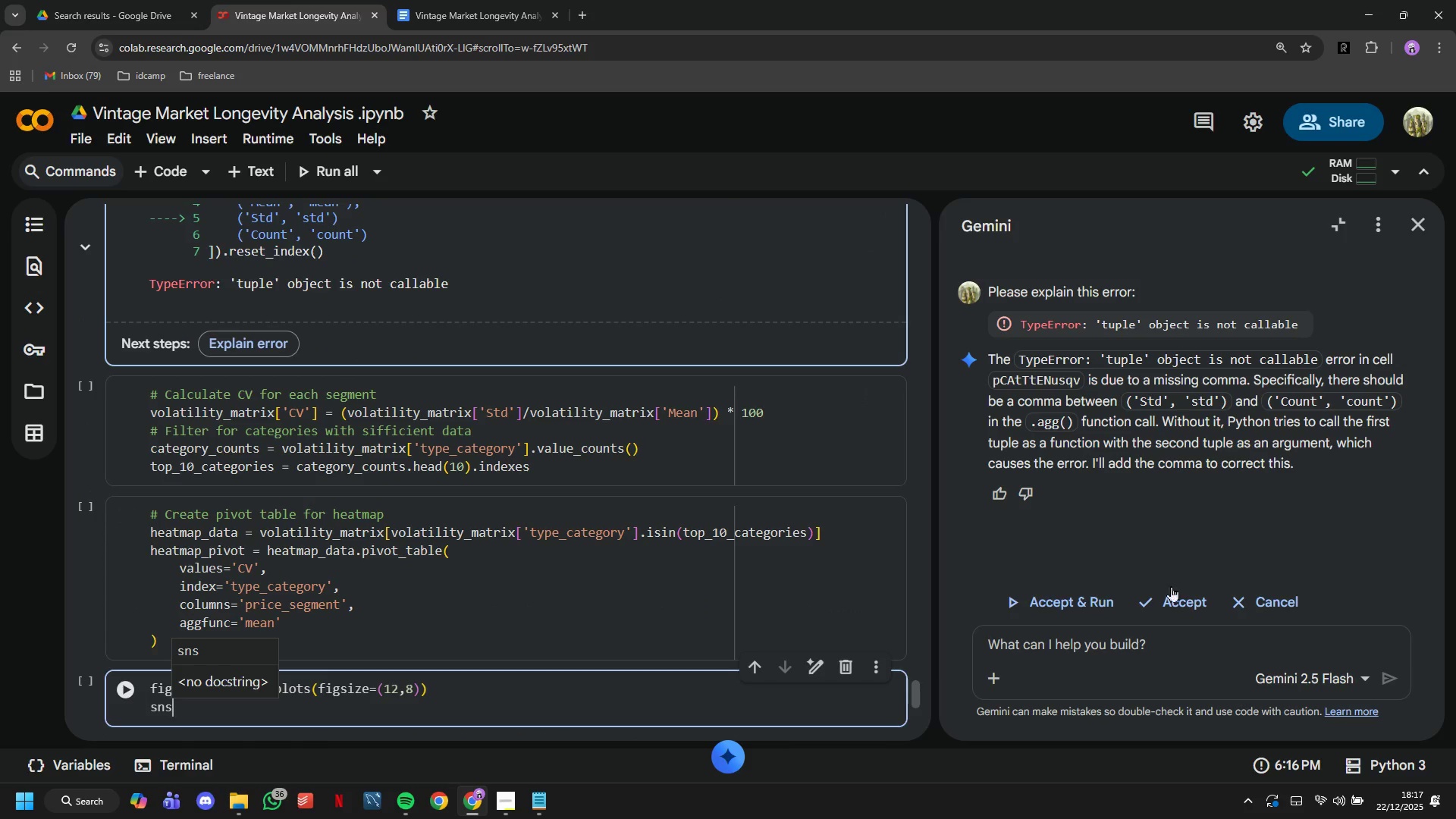 
left_click([1097, 602])
 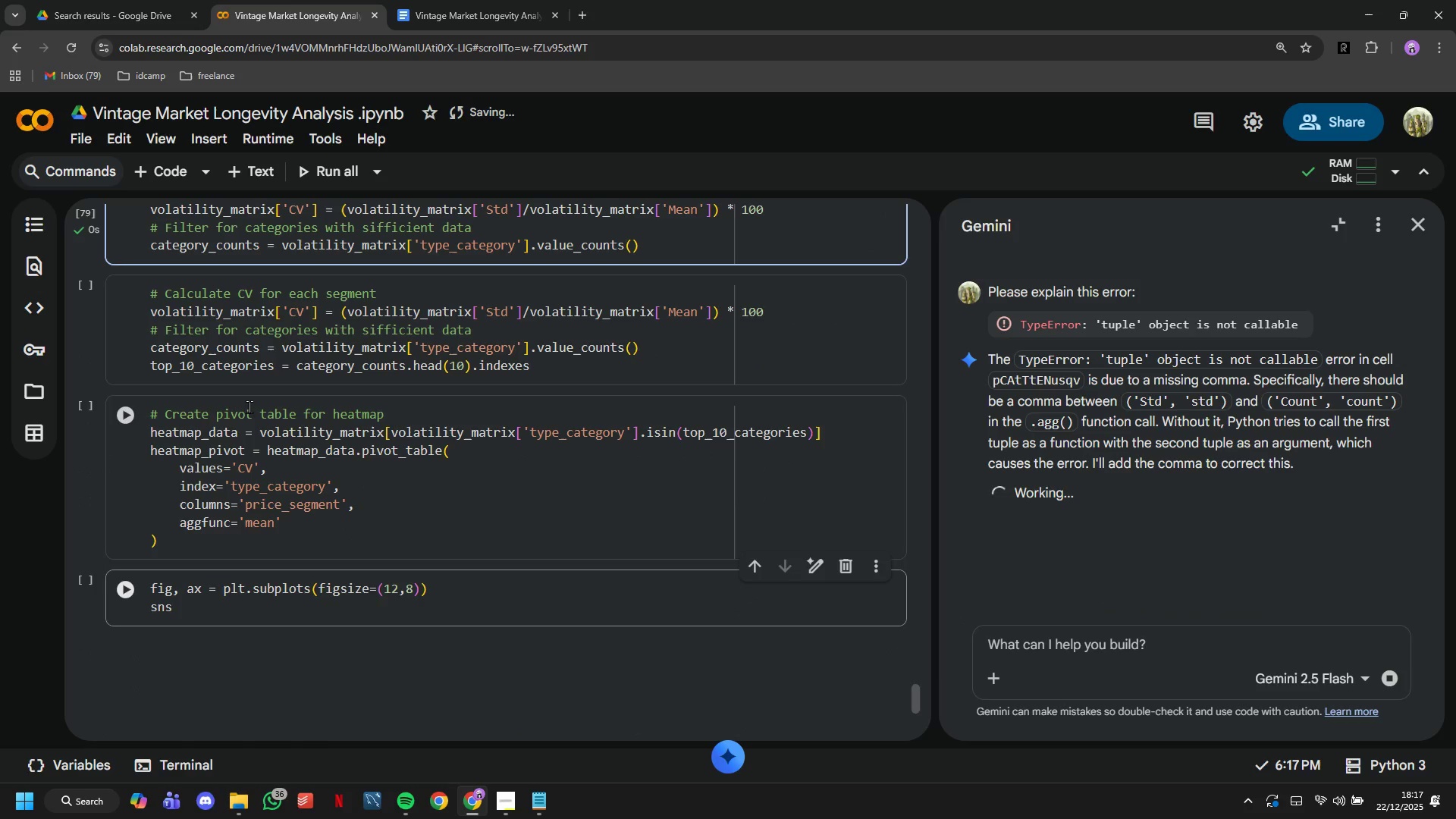 
scroll: coordinate [250, 406], scroll_direction: up, amount: 4.0
 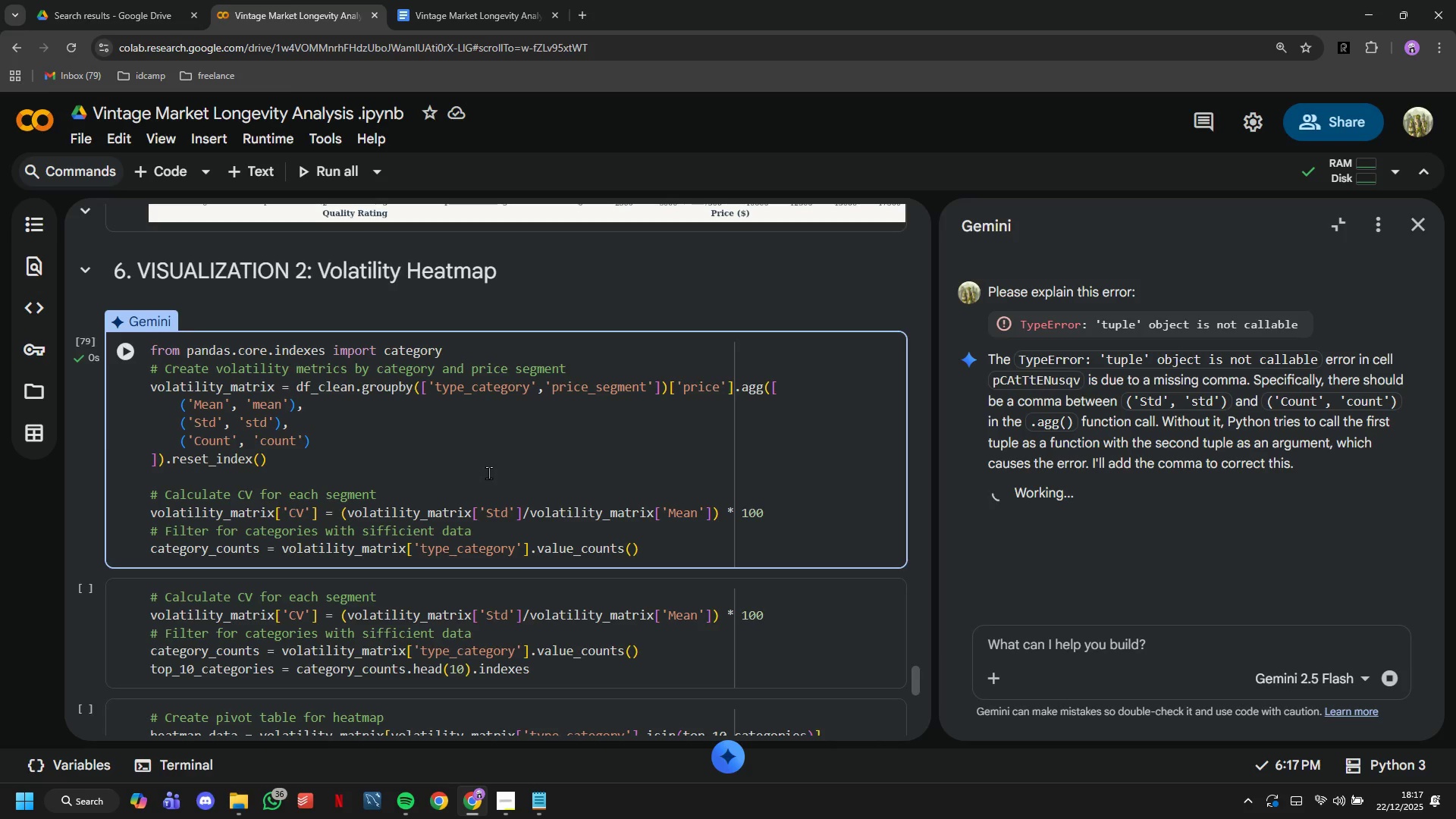 
scroll: coordinate [488, 472], scroll_direction: down, amount: 1.0
 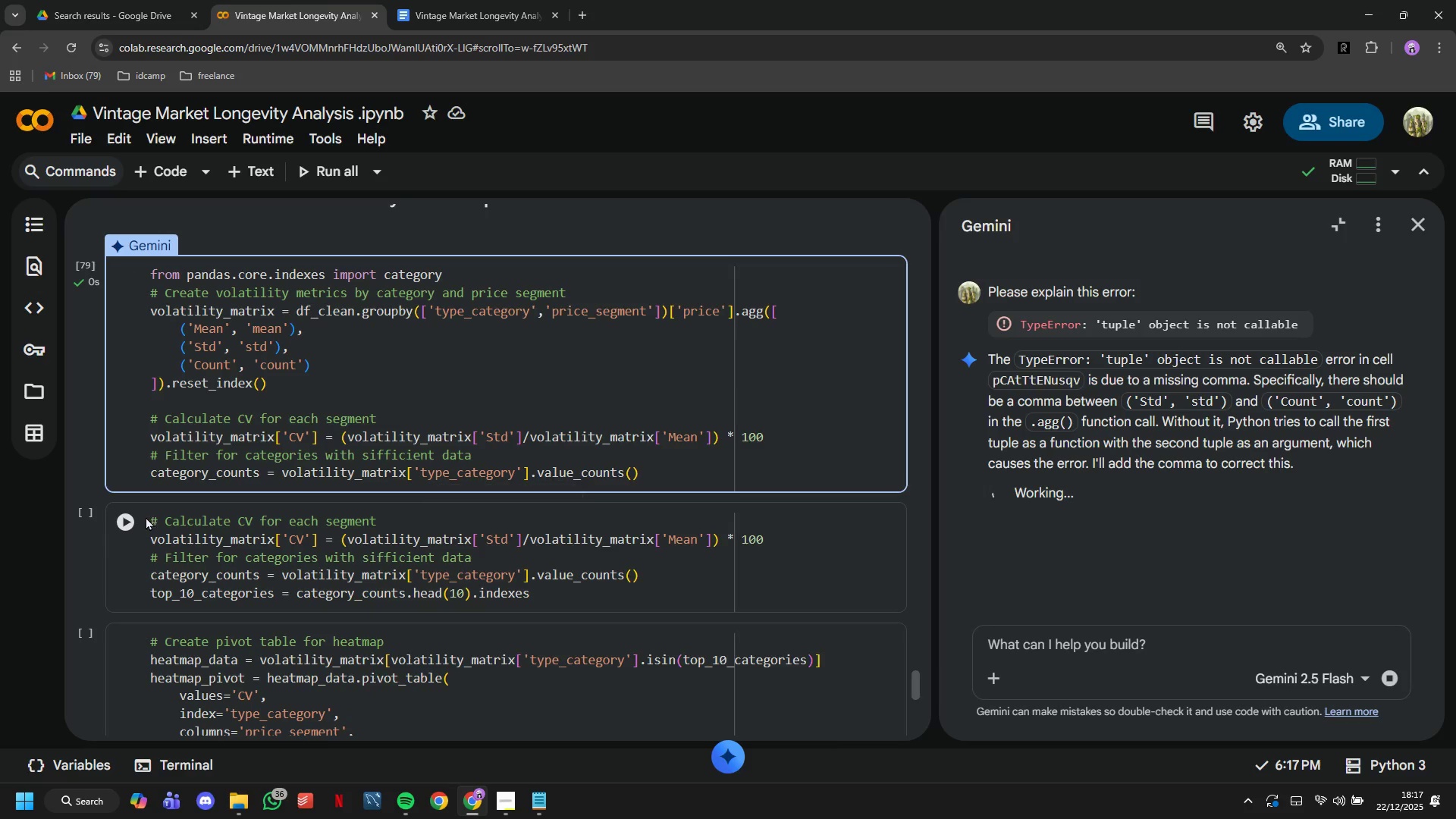 
left_click([141, 518])
 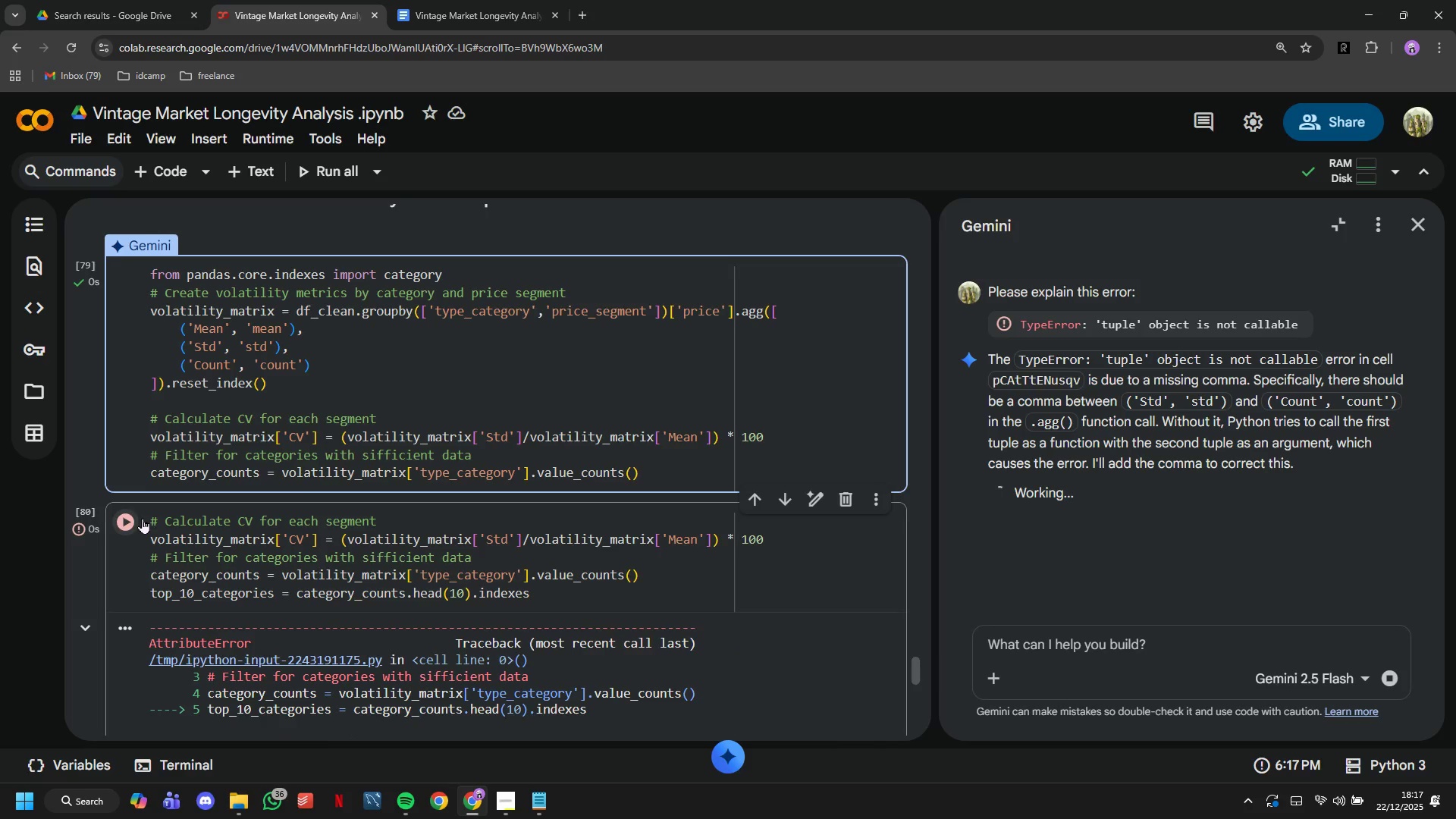 
scroll: coordinate [146, 518], scroll_direction: down, amount: 3.0
 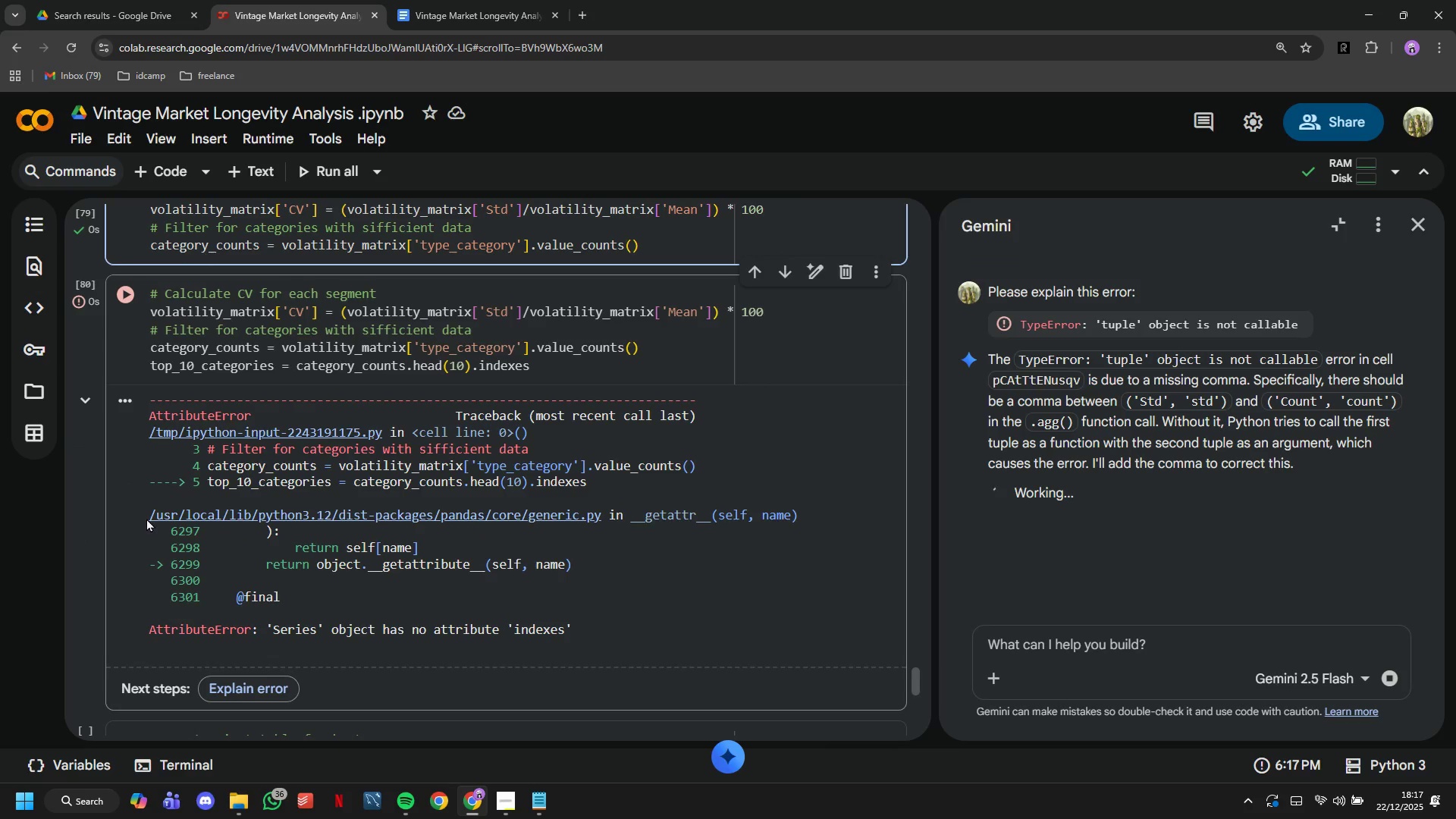 
scroll: coordinate [149, 518], scroll_direction: up, amount: 3.0
 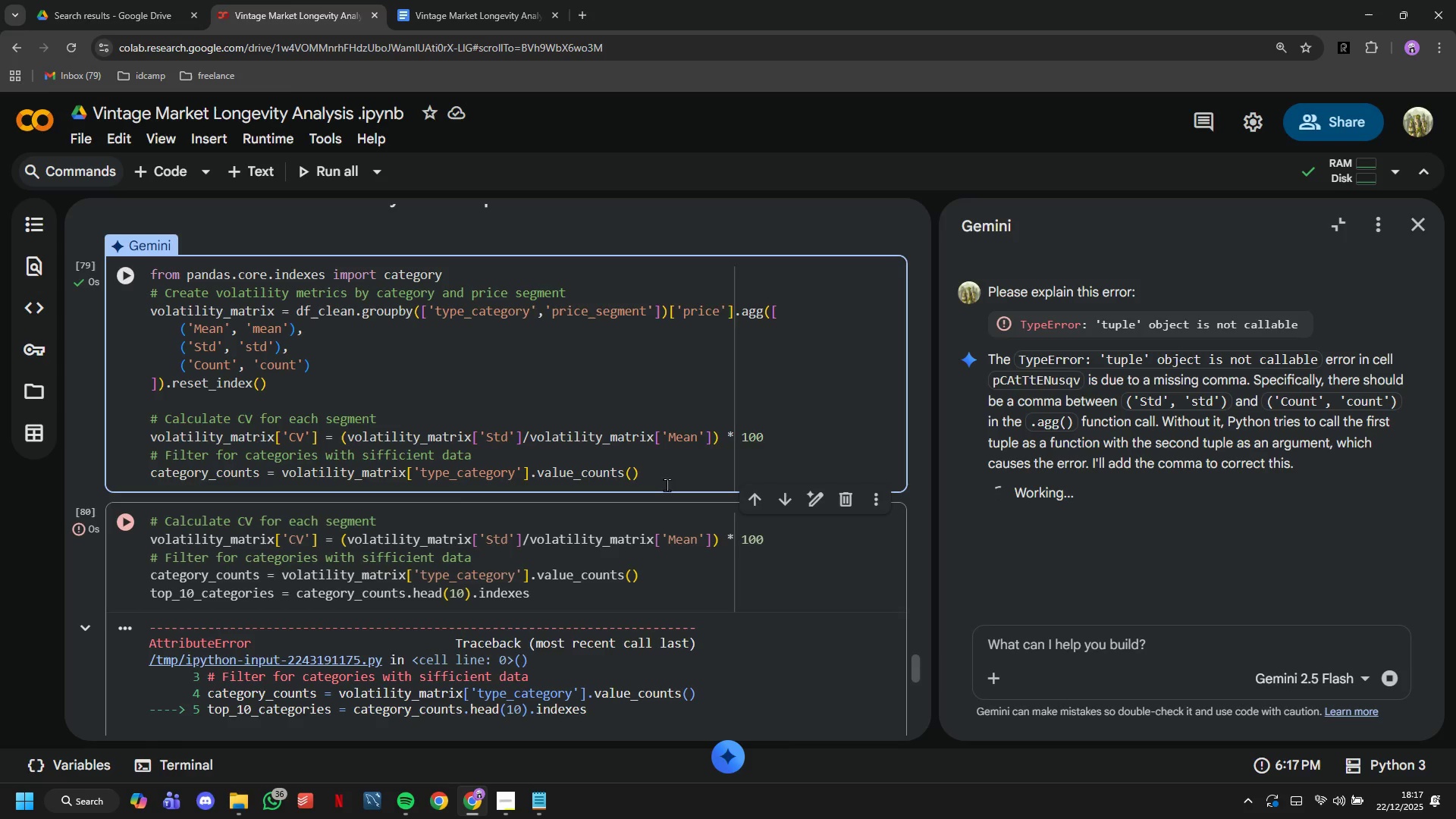 
wait(5.71)
 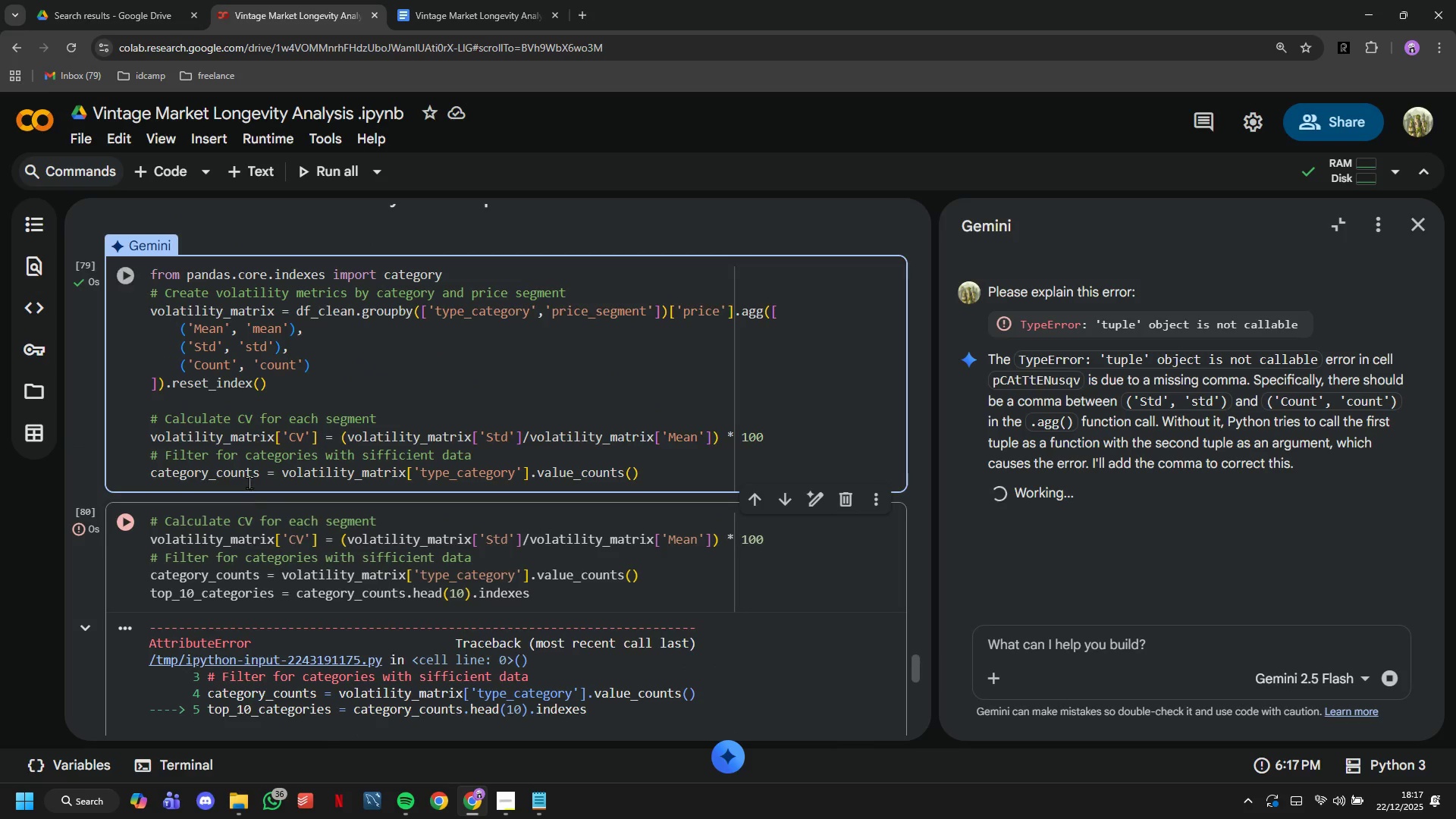 
left_click([667, 483])
 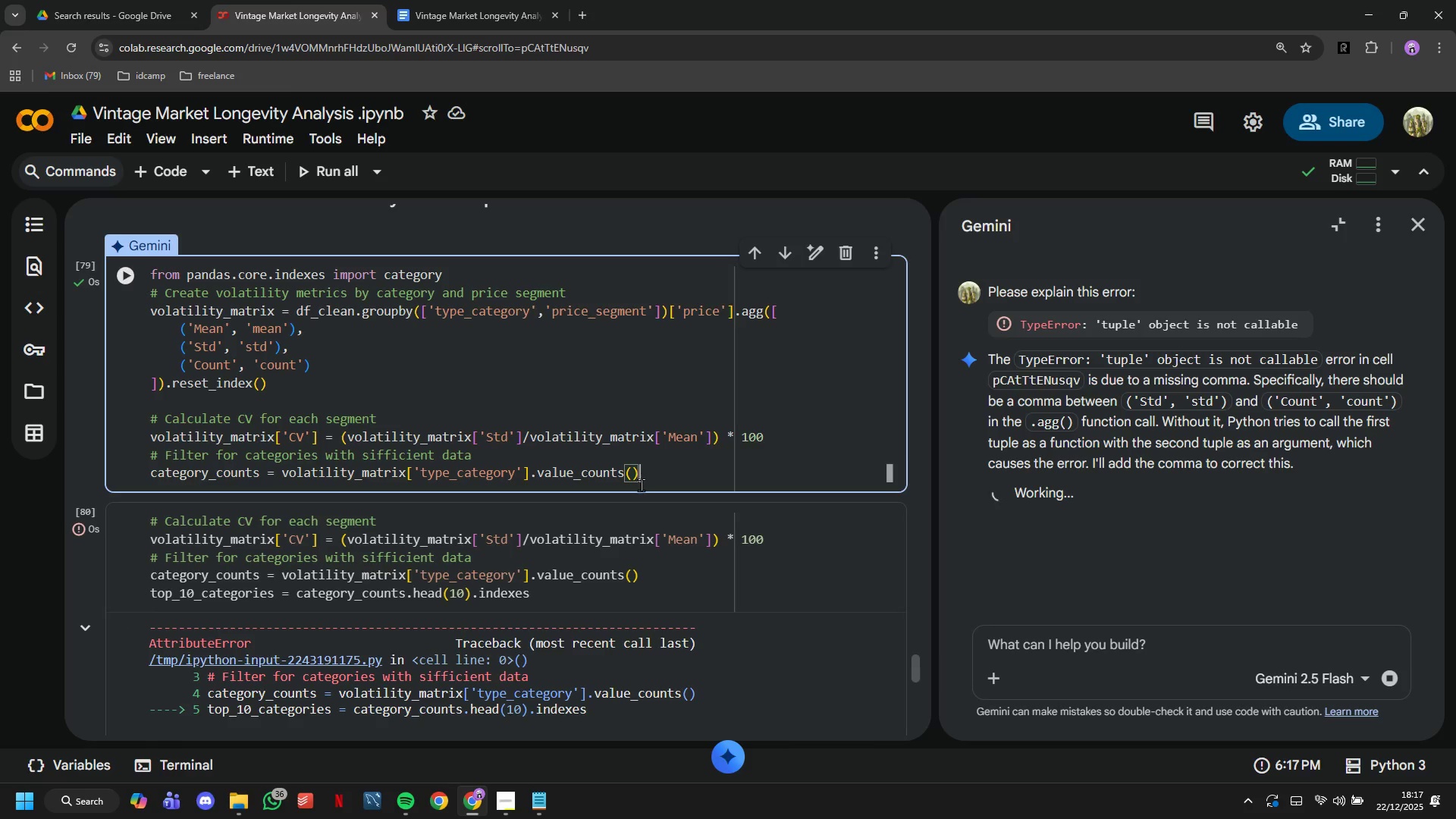 
left_click([569, 596])
 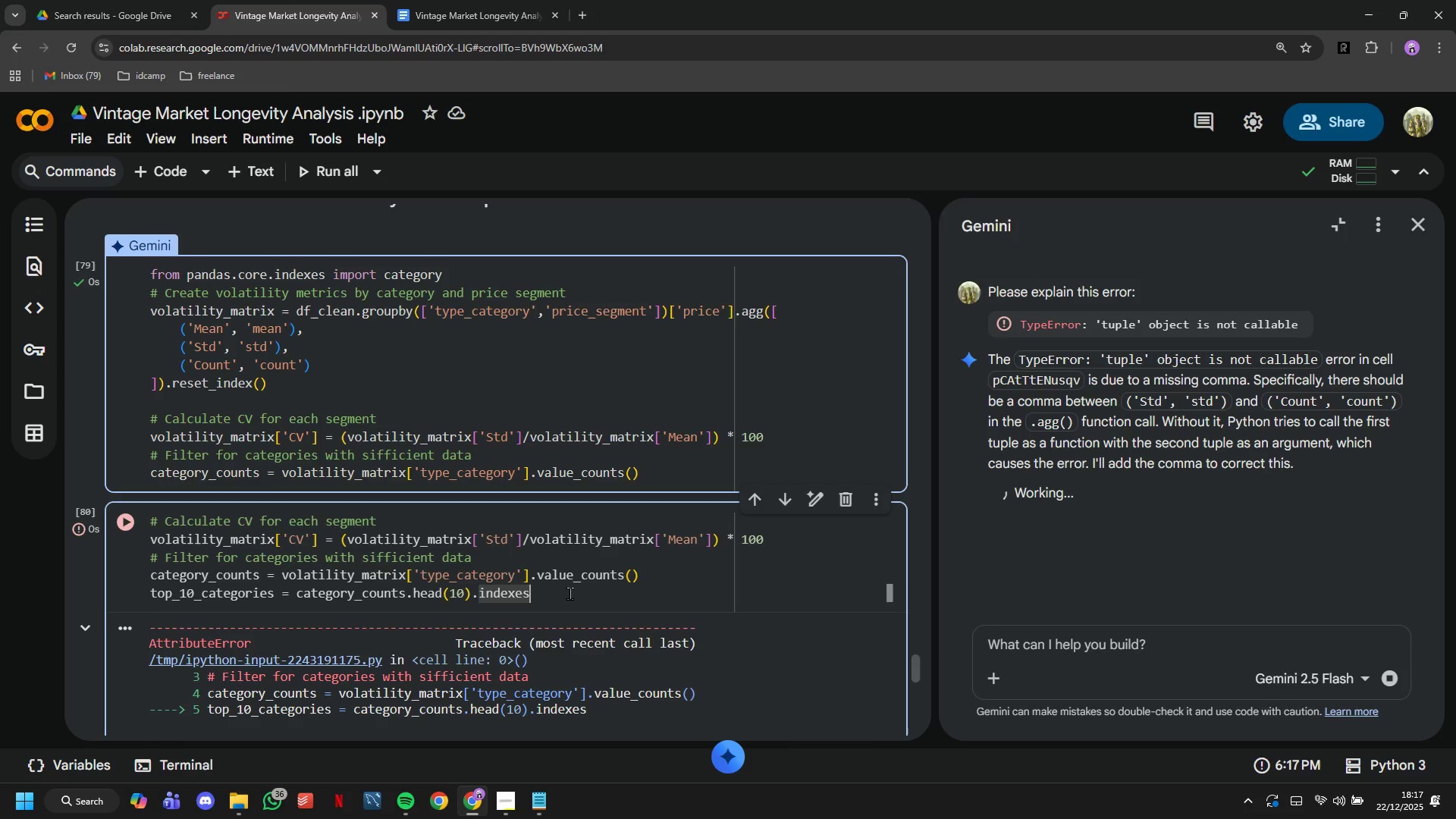 
key(Backspace)
 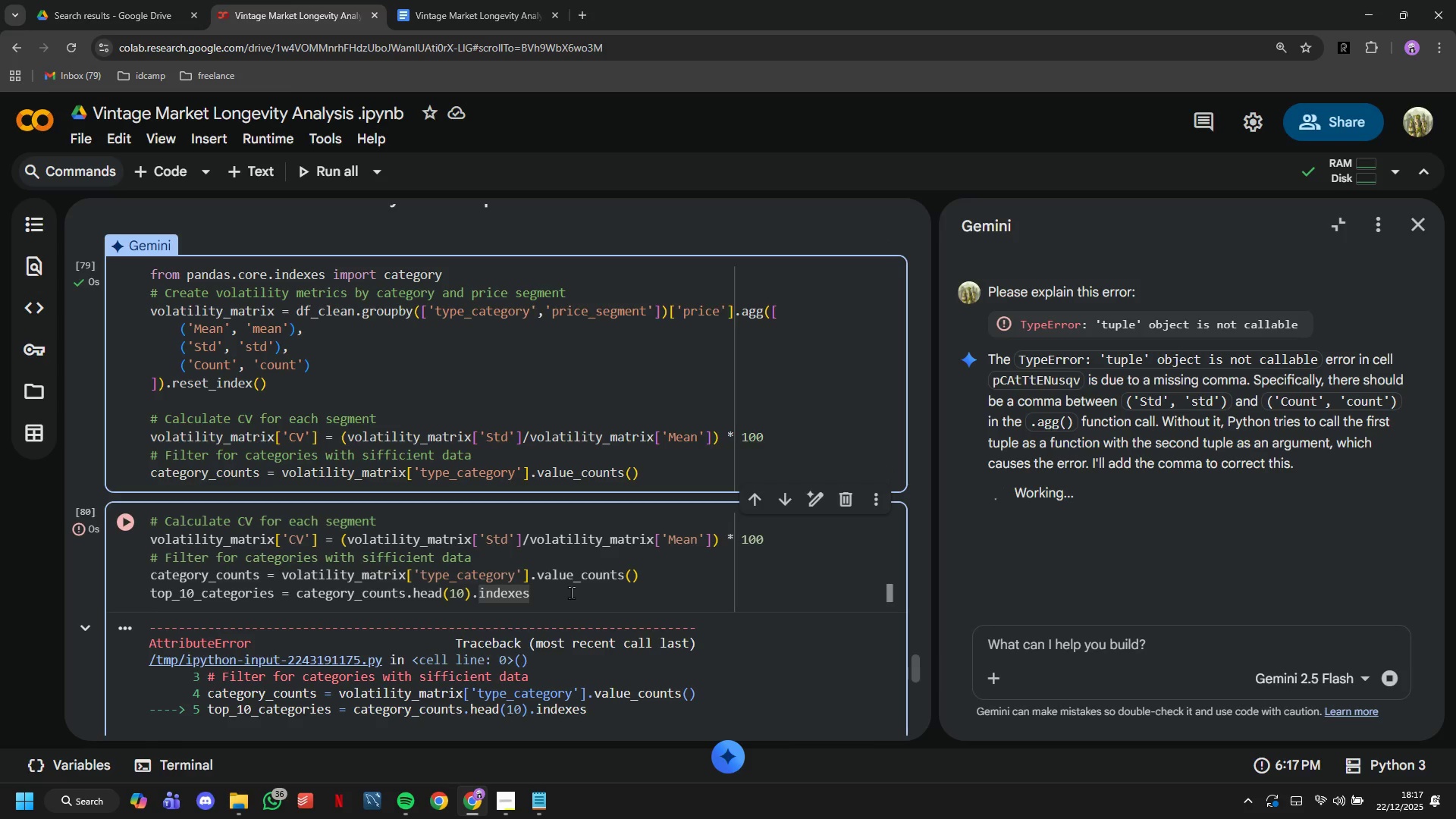 
key(Backspace)
 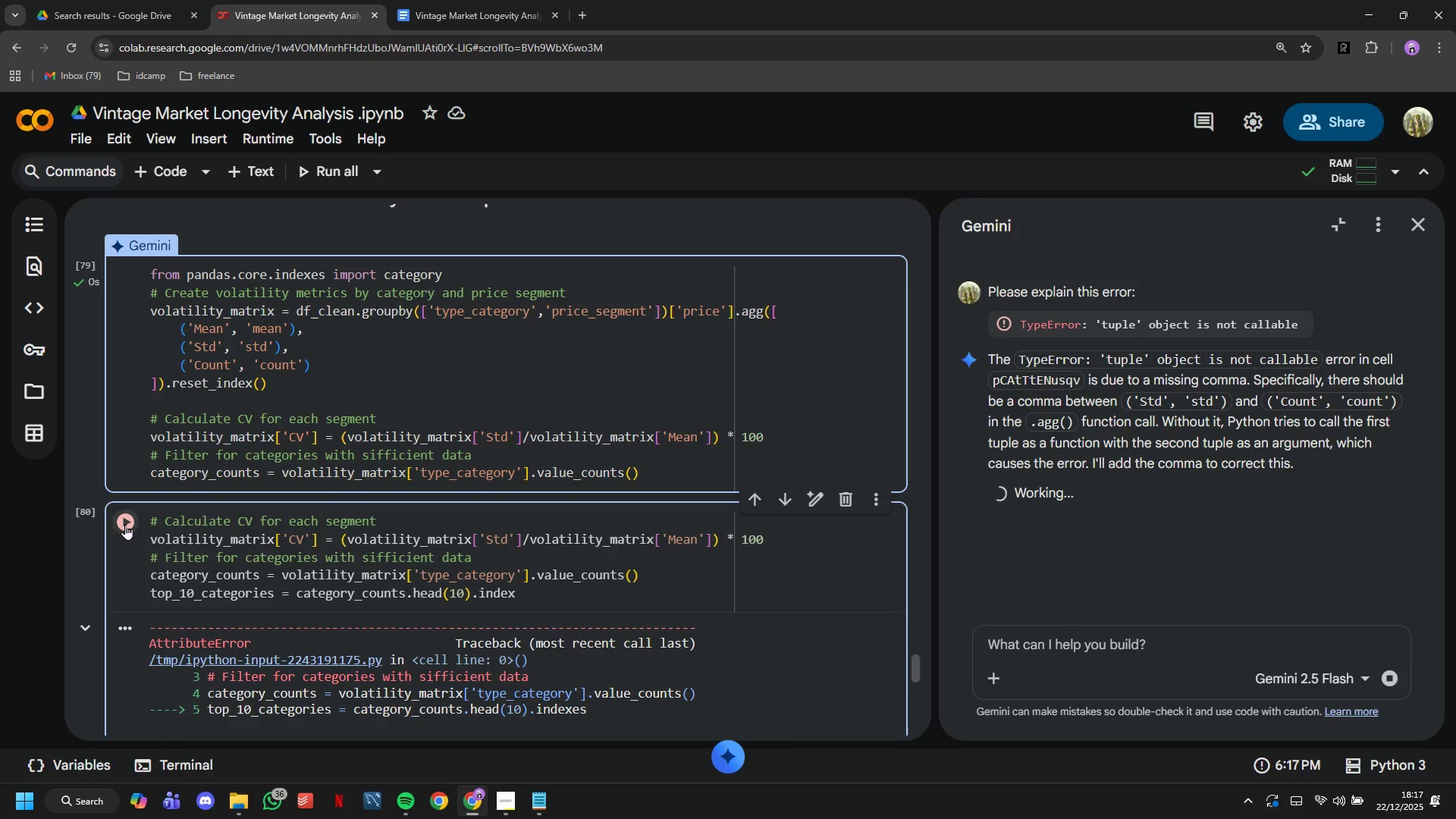 
left_click([125, 524])
 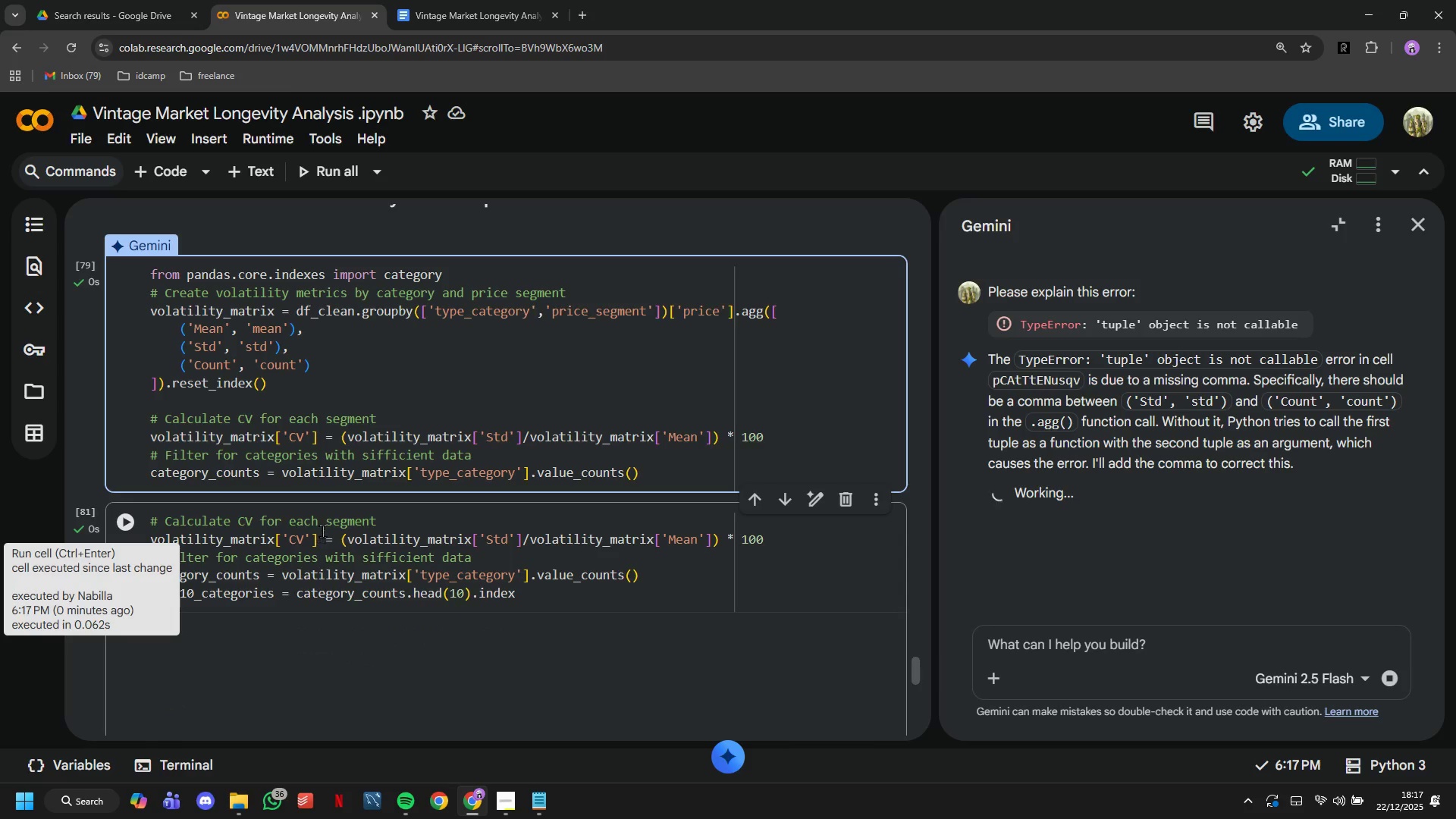 
scroll: coordinate [135, 486], scroll_direction: down, amount: 3.0
 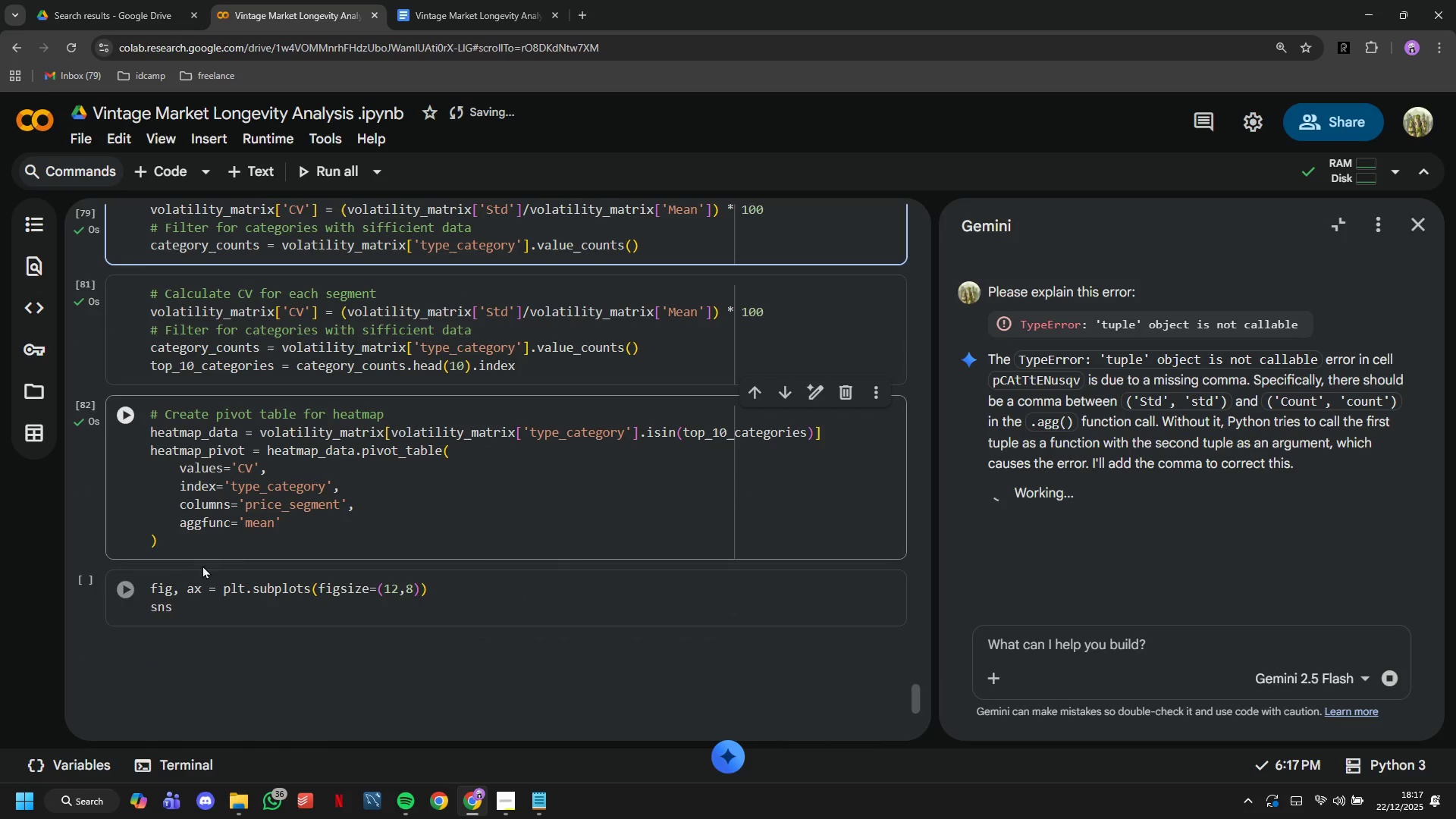 
scroll: coordinate [312, 564], scroll_direction: up, amount: 1.0
 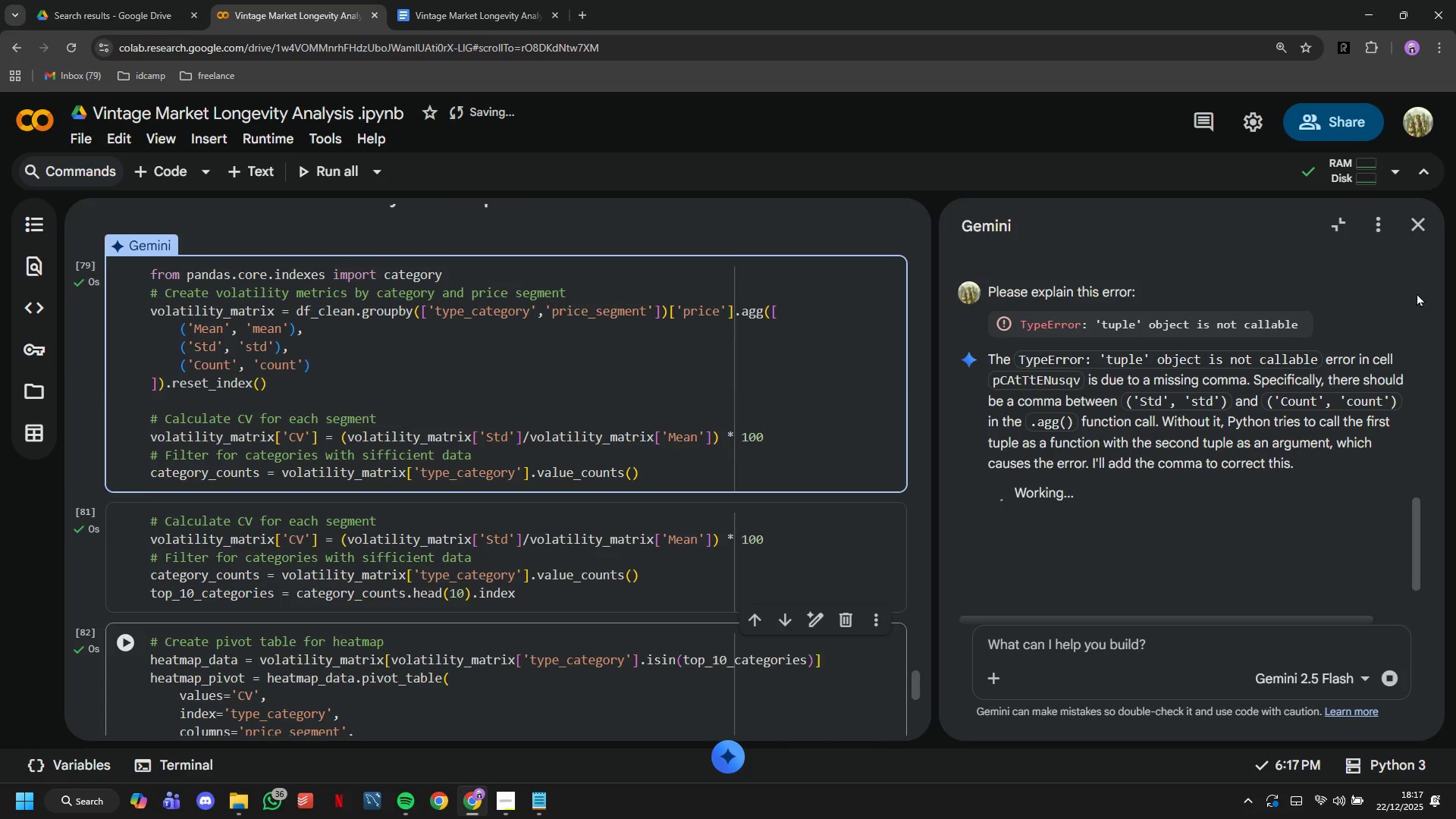 
left_click([1415, 227])
 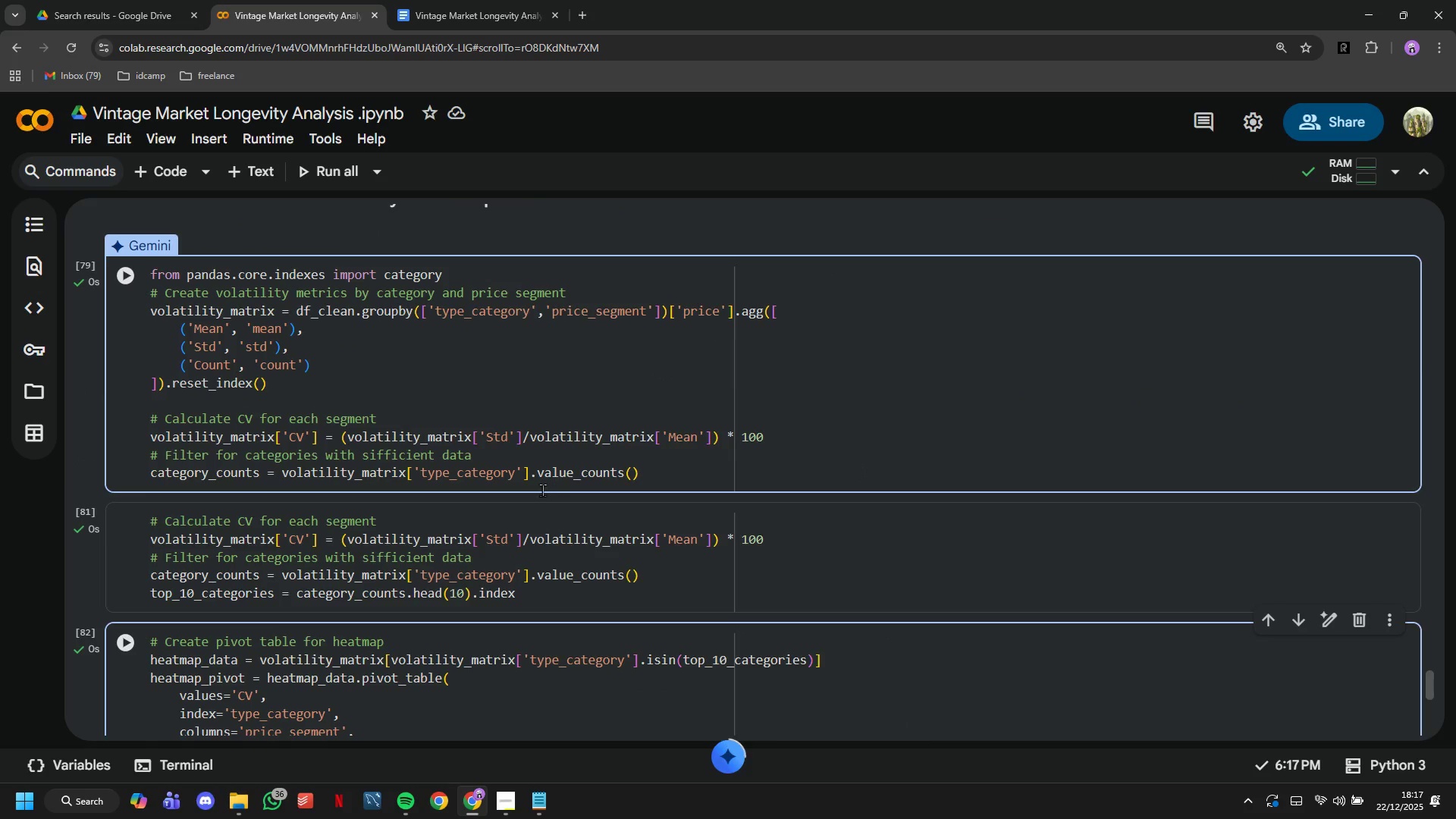 
scroll: coordinate [542, 490], scroll_direction: down, amount: 2.0
 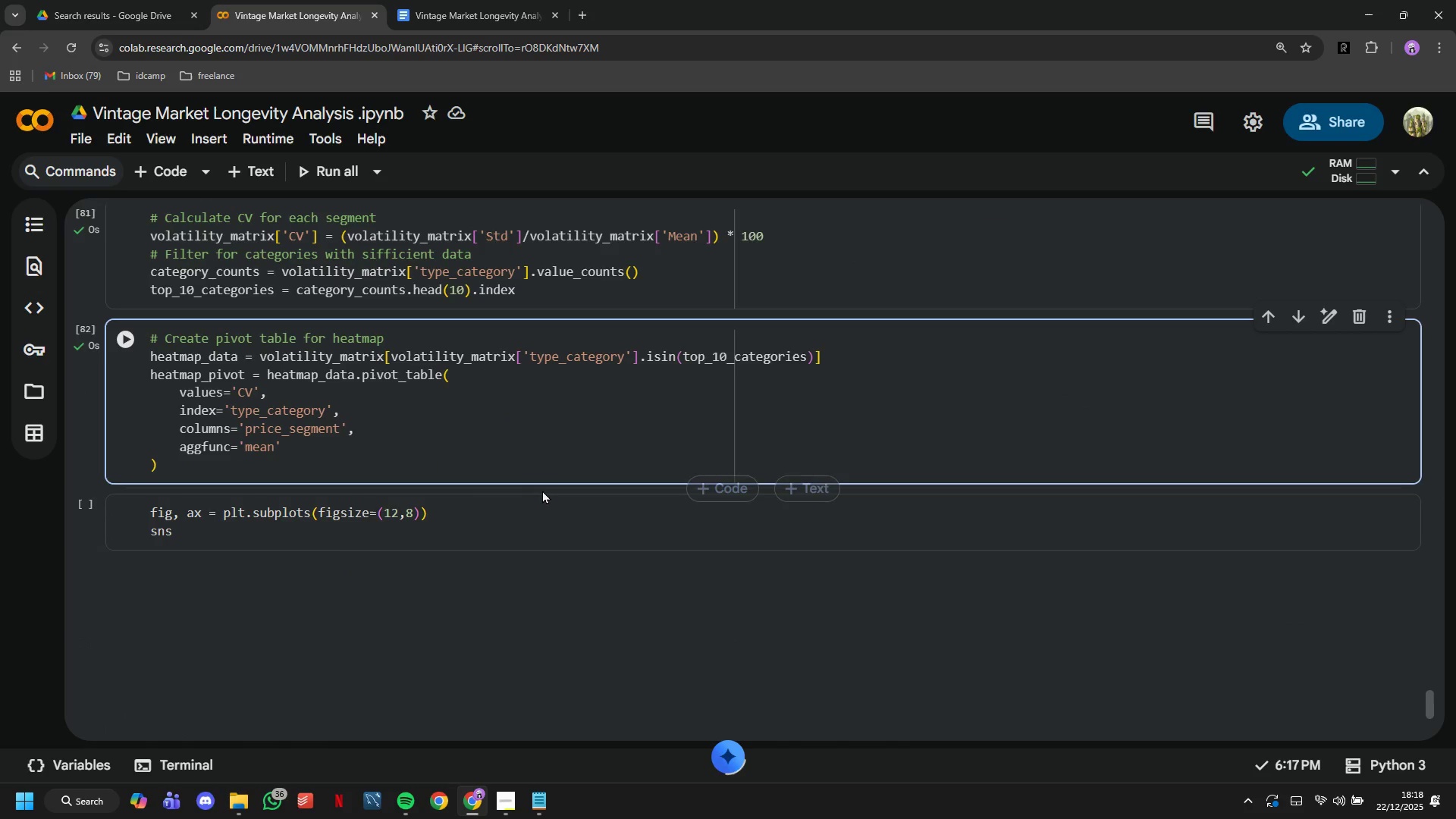 
scroll: coordinate [542, 490], scroll_direction: up, amount: 2.0
 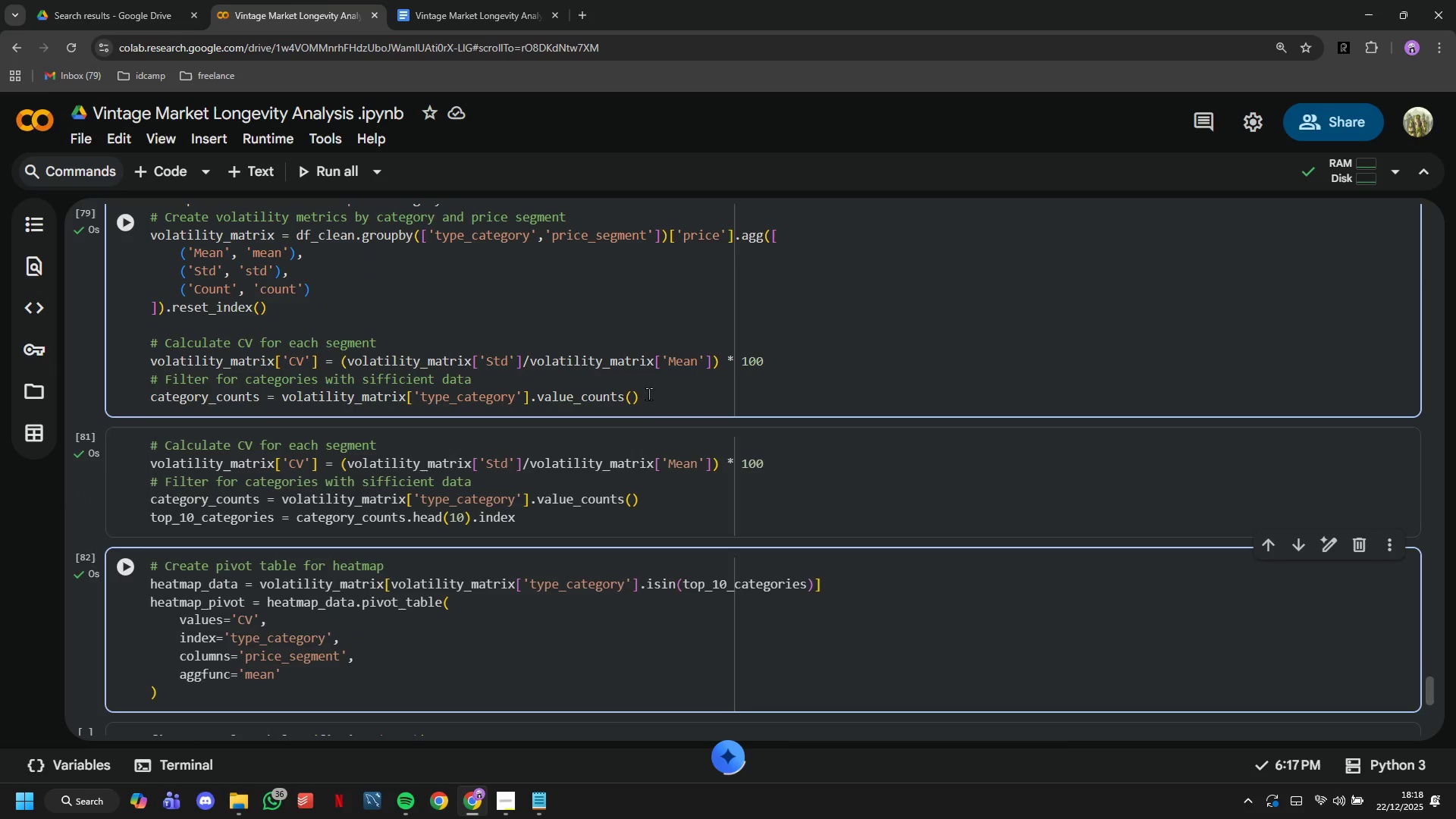 
left_click_drag(start_coordinate=[651, 396], to_coordinate=[645, 396])
 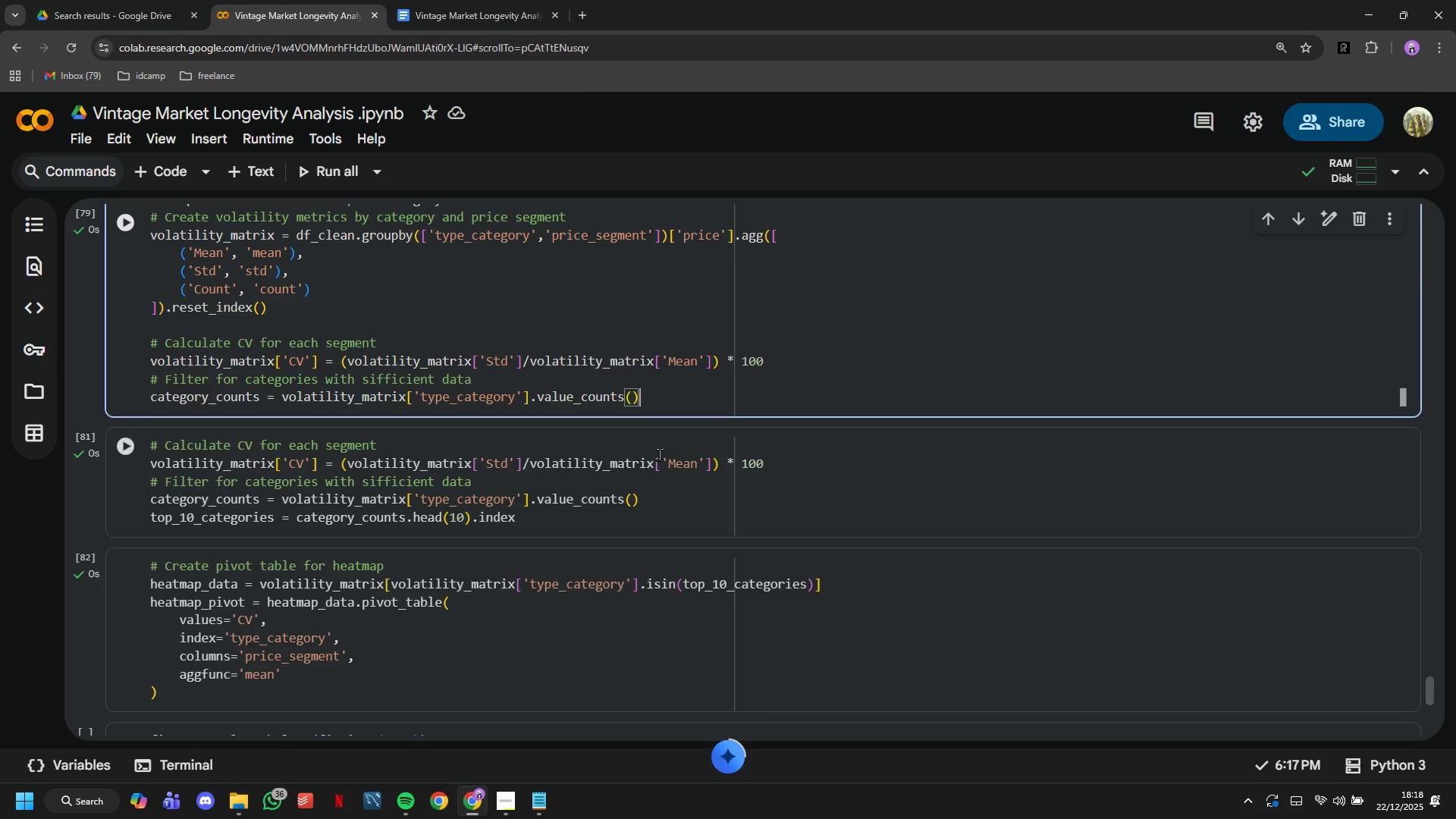 
left_click([659, 454])
 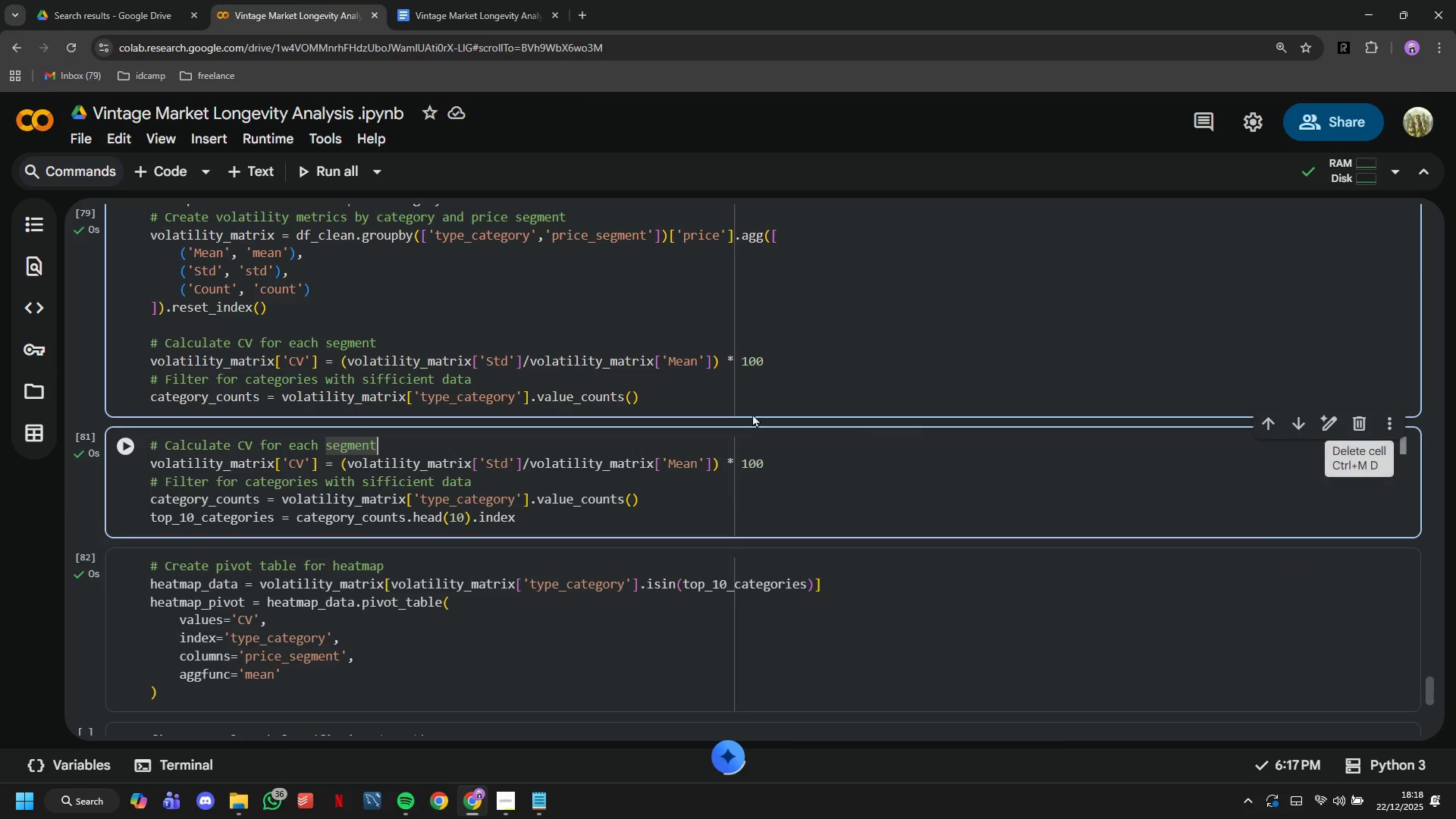 
left_click_drag(start_coordinate=[694, 392], to_coordinate=[65, 344])
 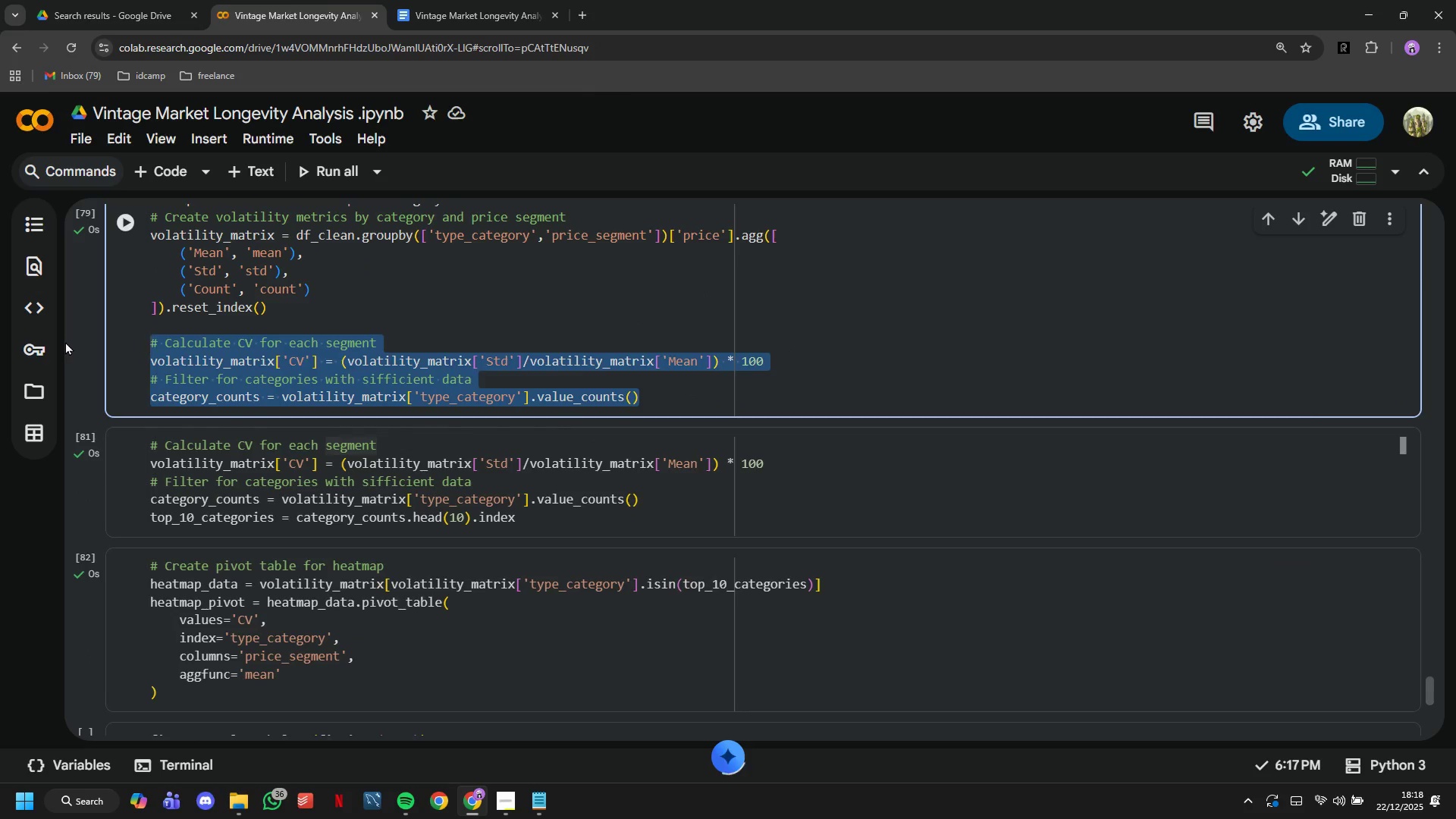 
key(Backspace)
 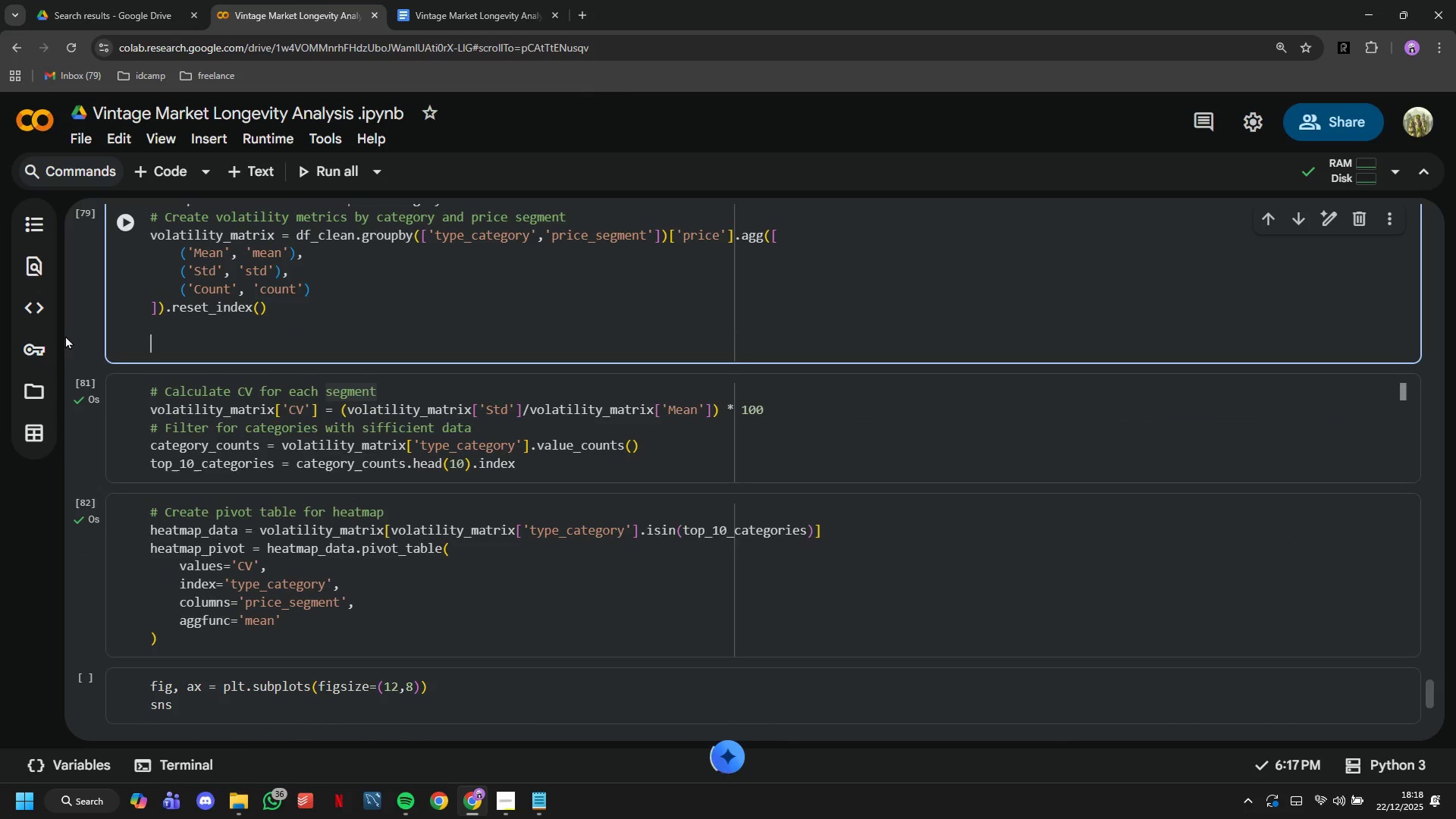 
key(Backspace)
 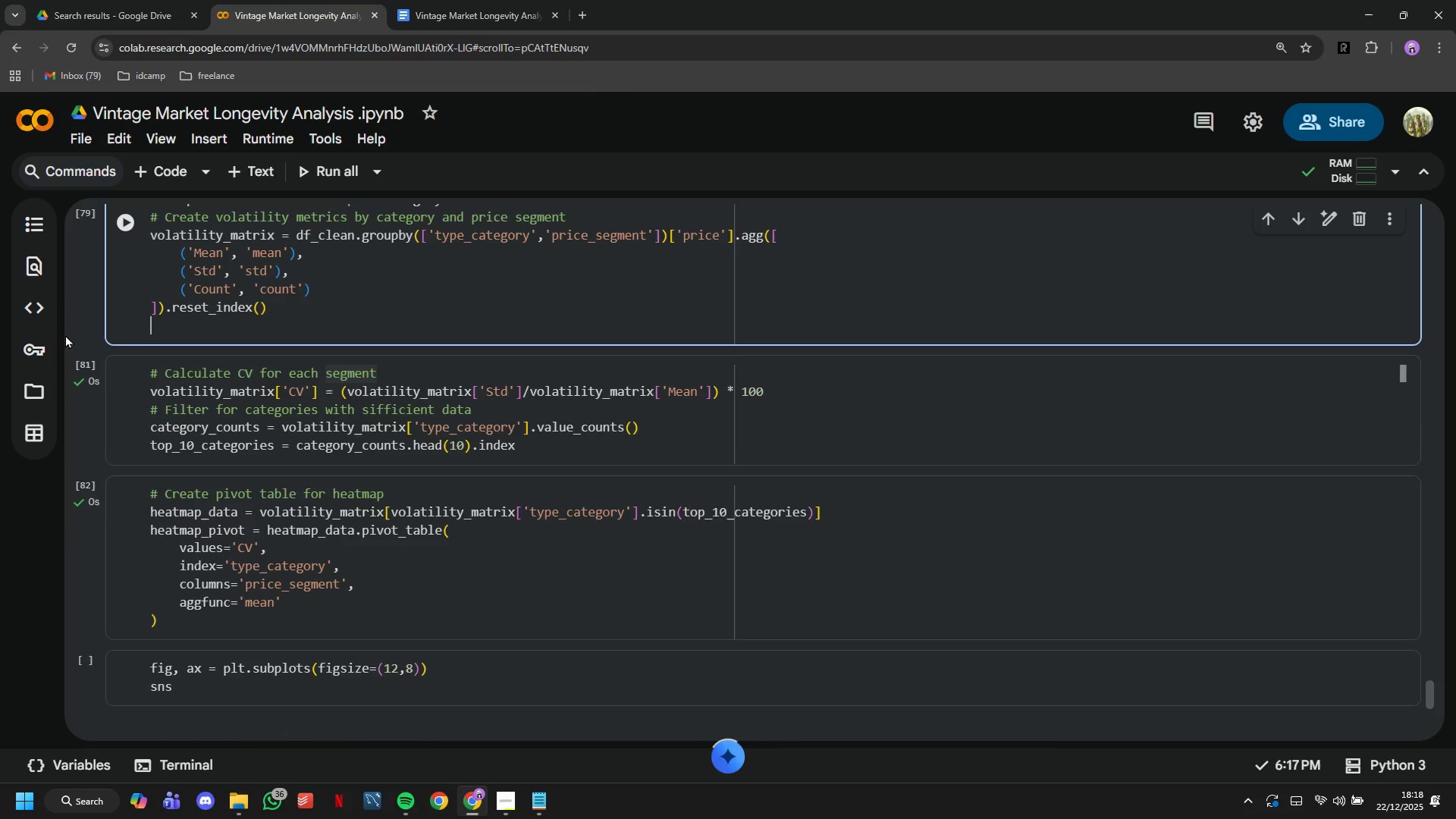 
key(Backspace)
 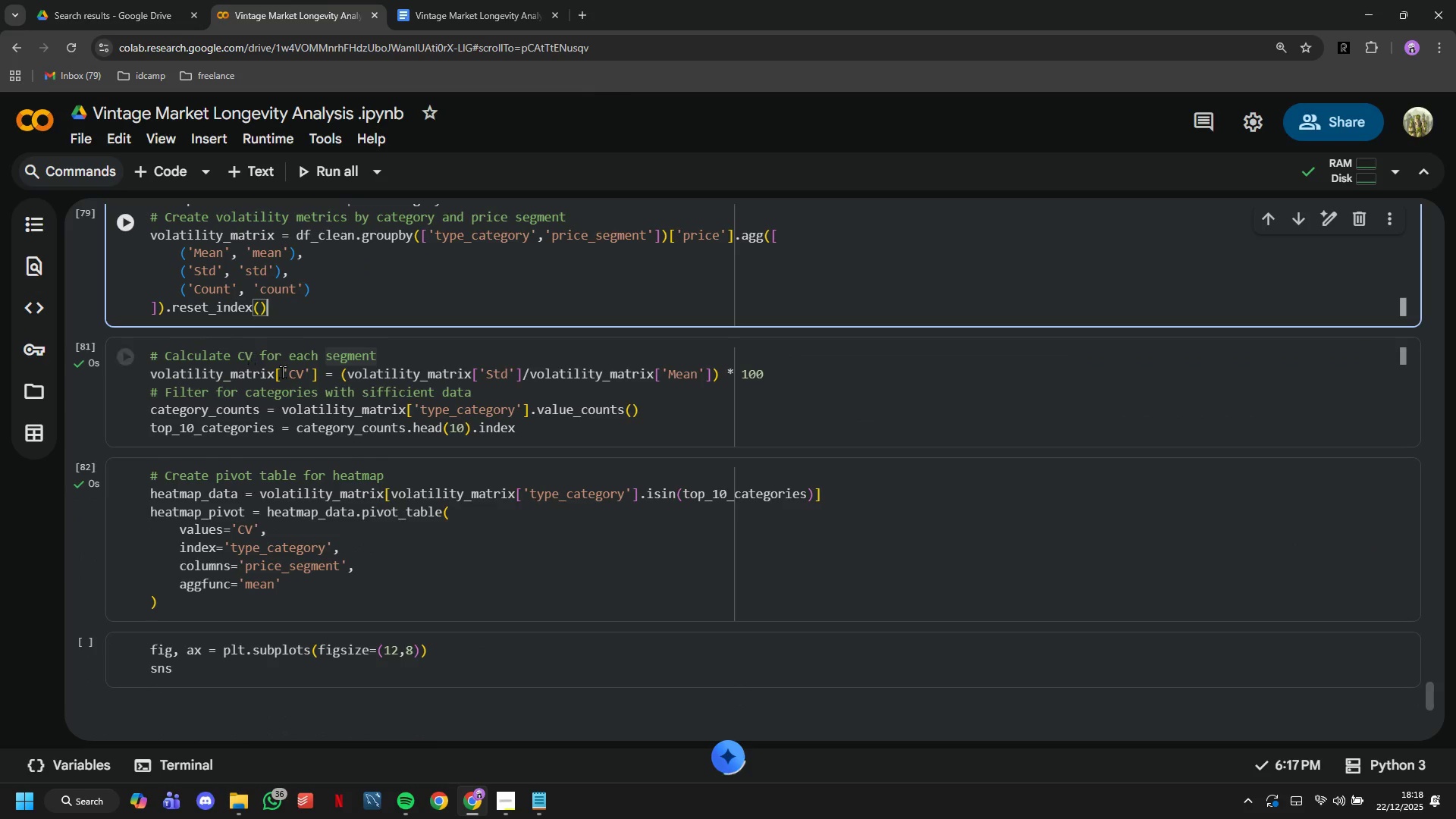 
scroll: coordinate [368, 419], scroll_direction: up, amount: 1.0
 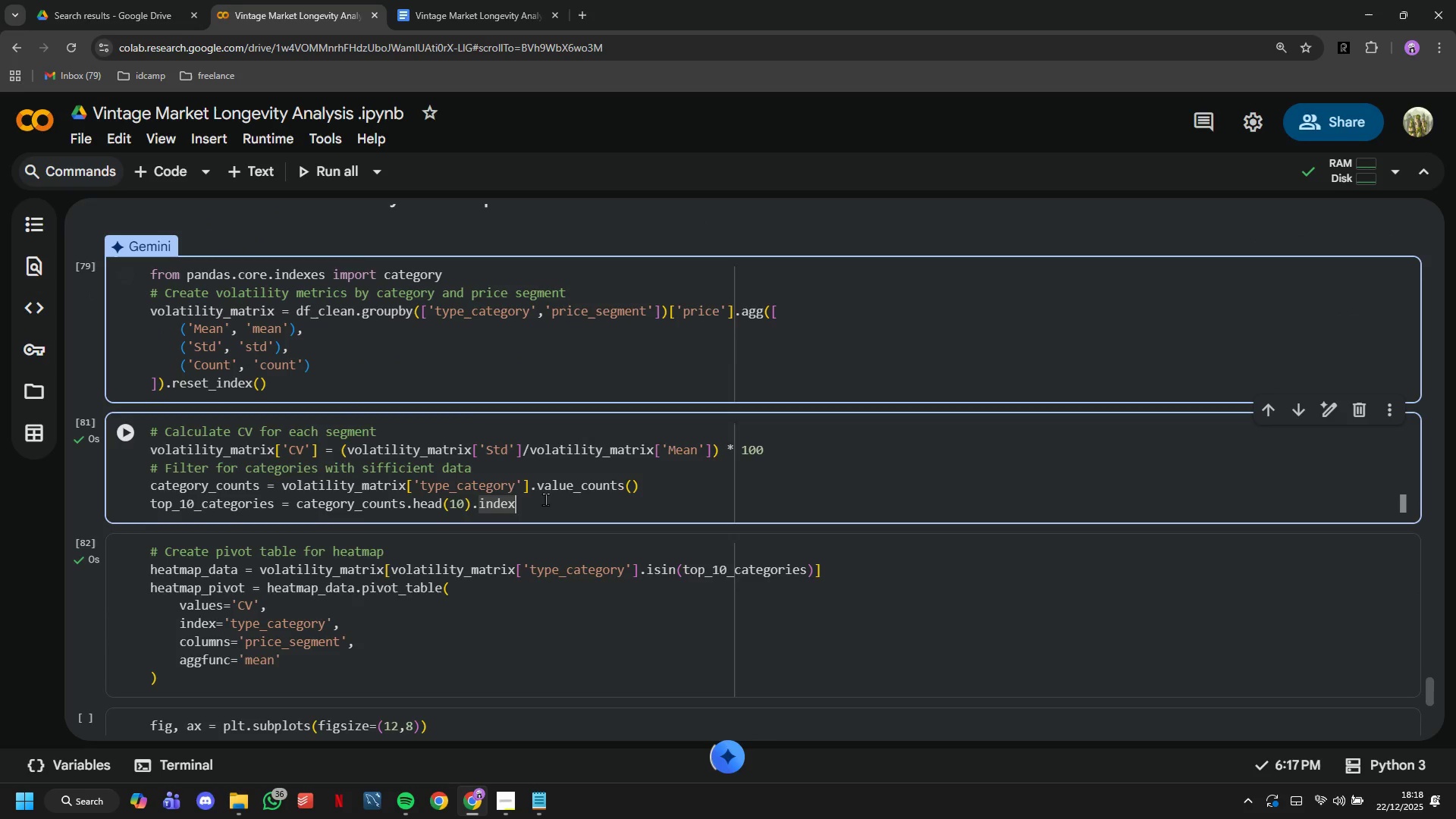 
left_click_drag(start_coordinate=[540, 504], to_coordinate=[136, 435])
 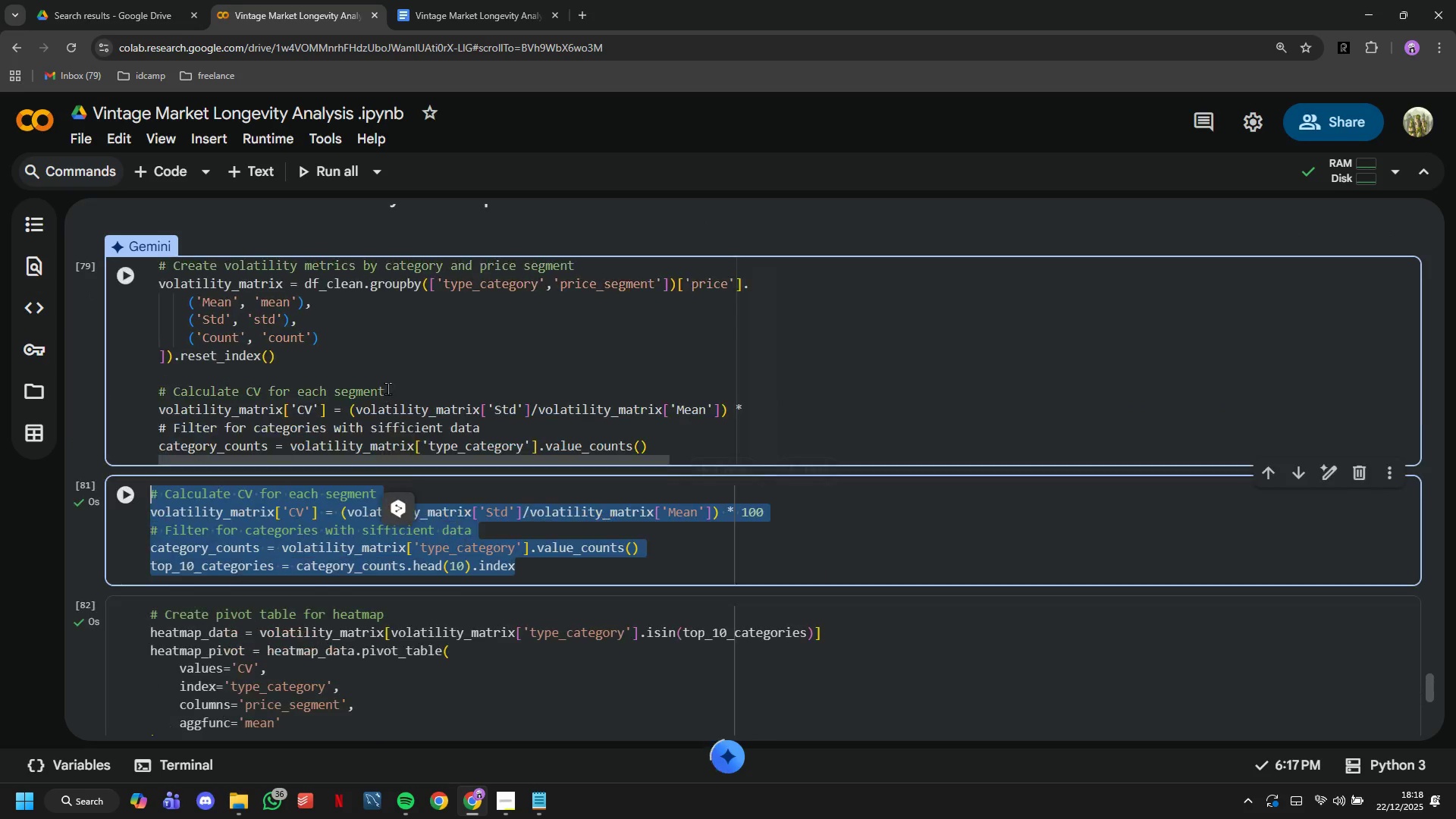 
key(Control+C)
 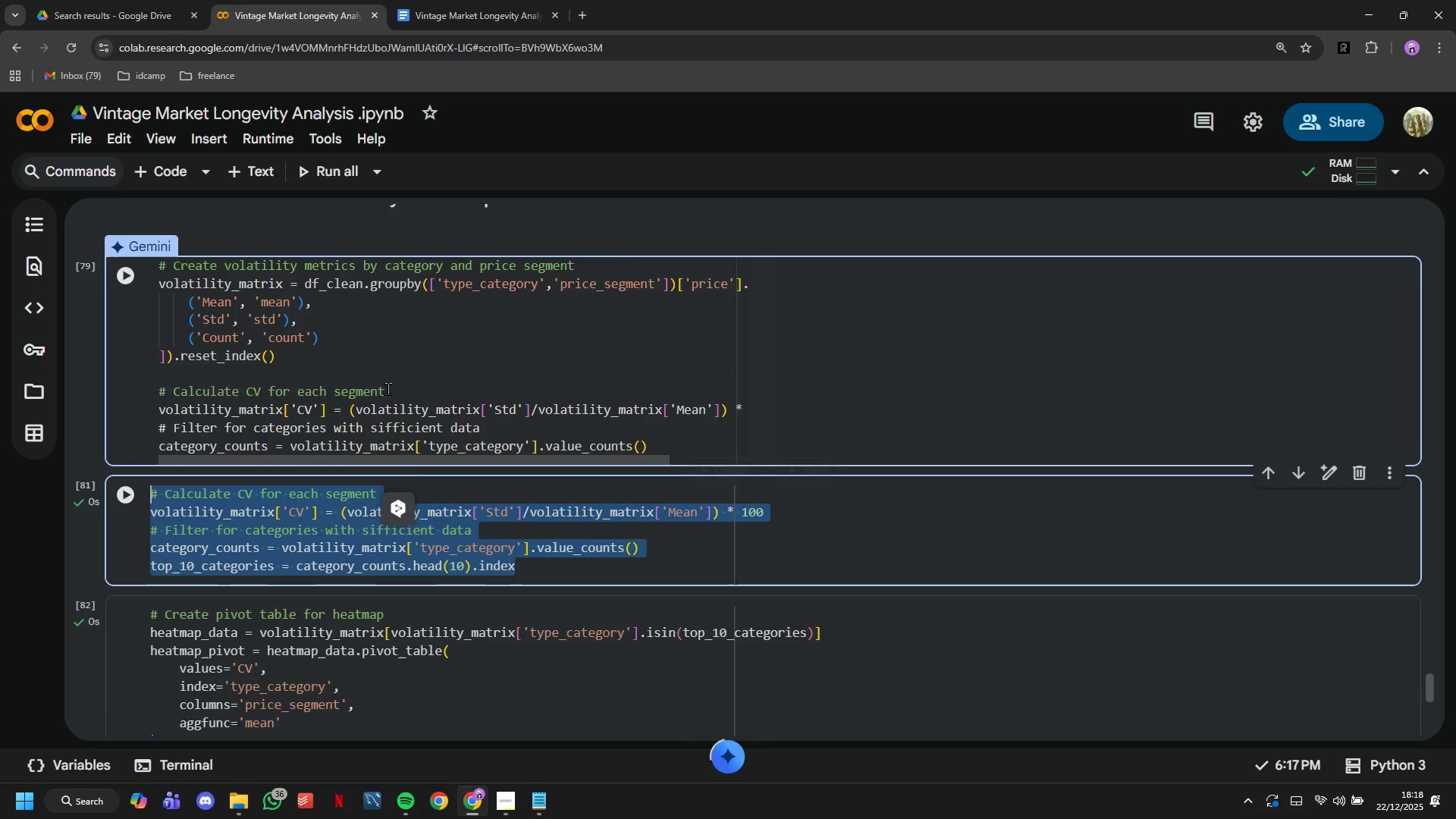 
left_click([388, 388])
 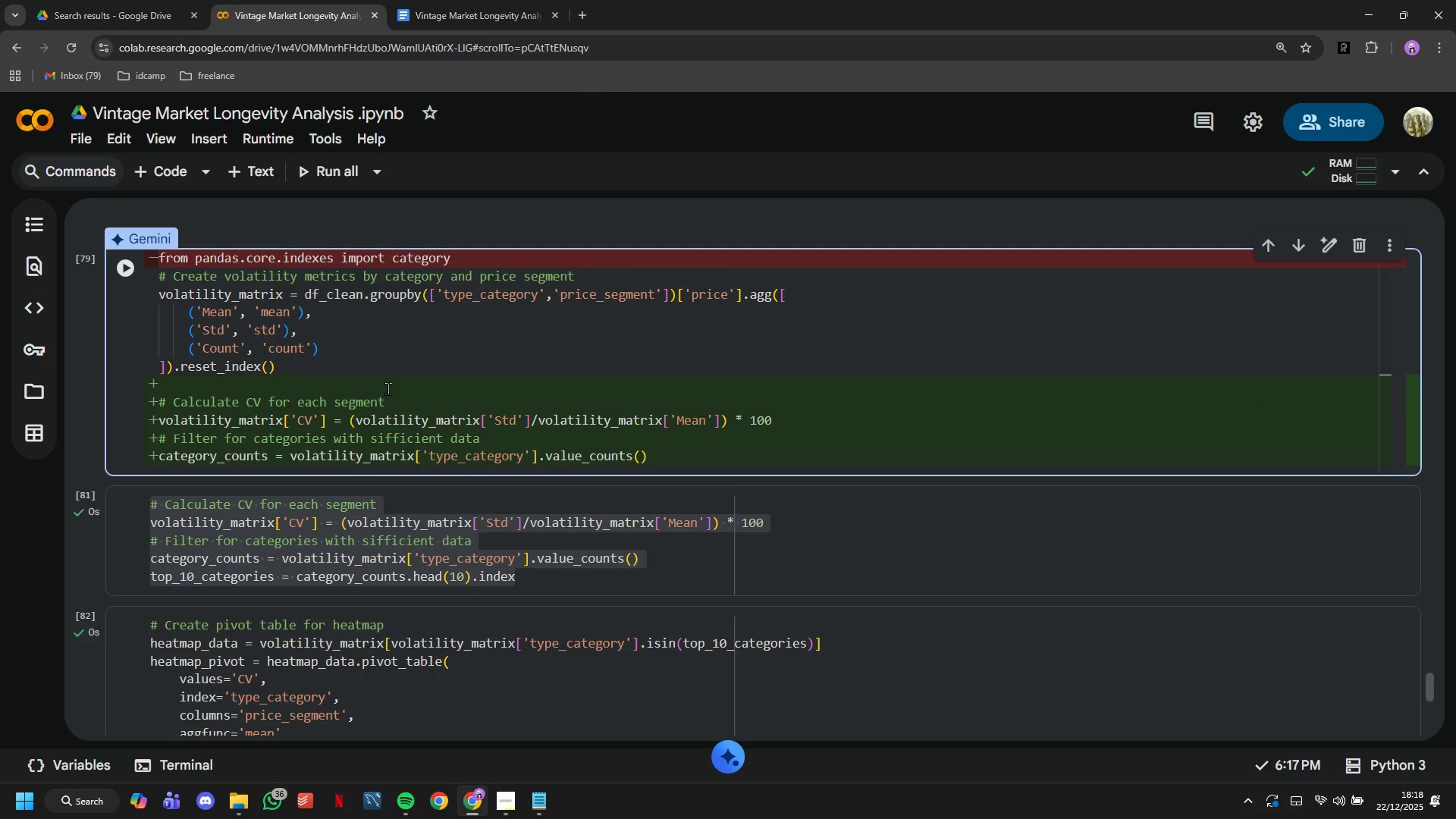 
scroll: coordinate [388, 388], scroll_direction: up, amount: 2.0
 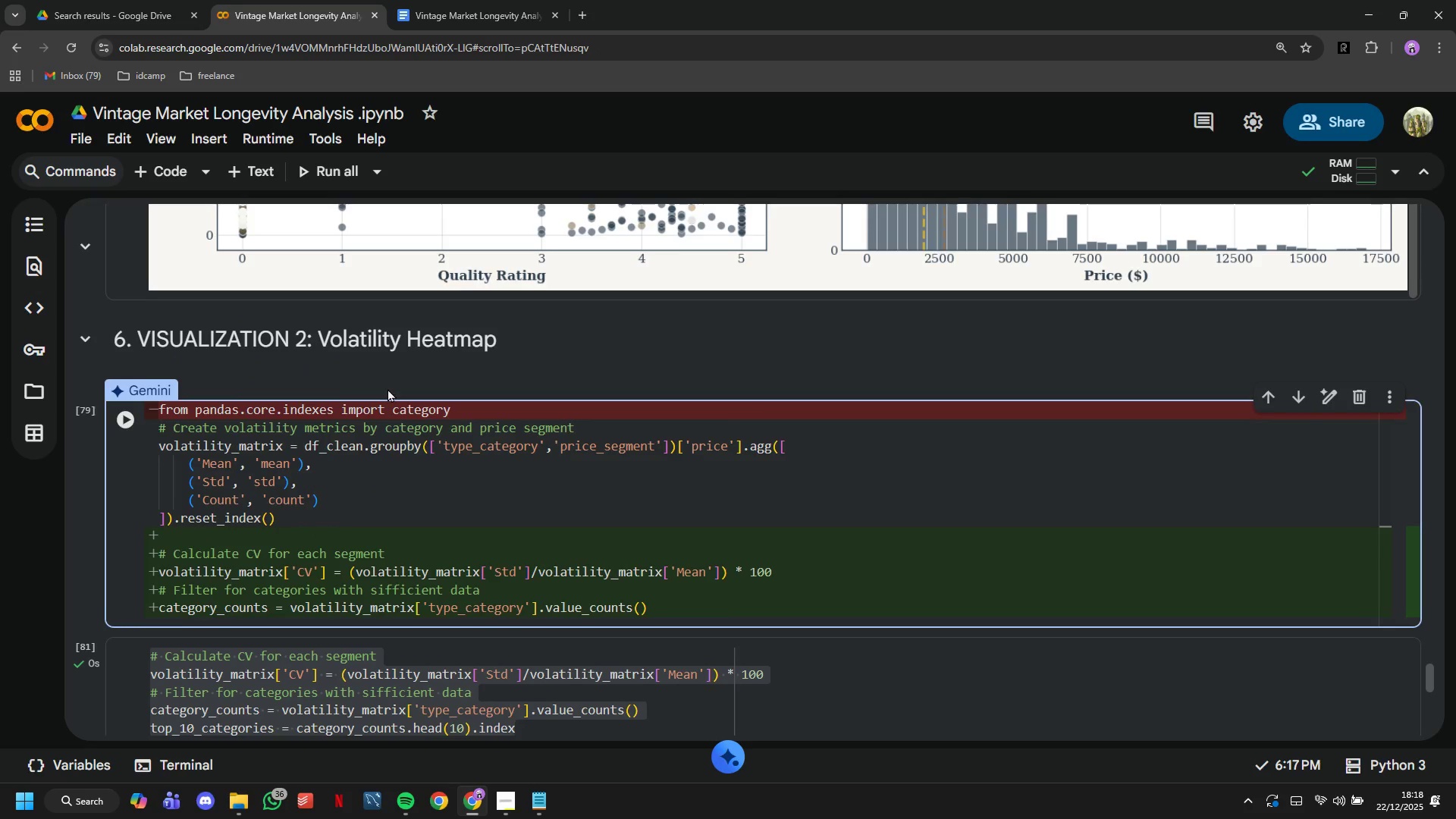 
scroll: coordinate [388, 388], scroll_direction: down, amount: 1.0
 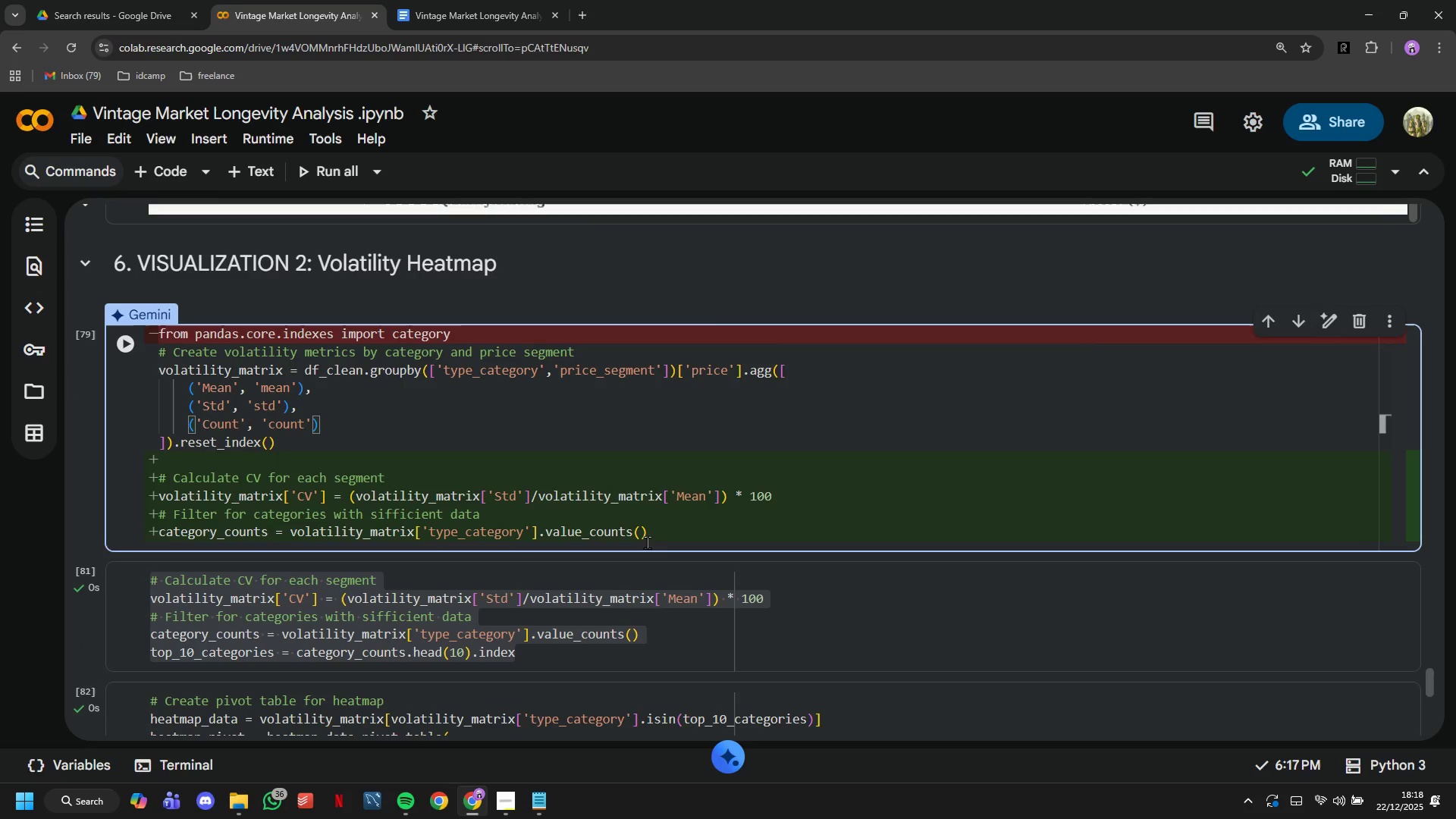 
left_click([604, 645])
 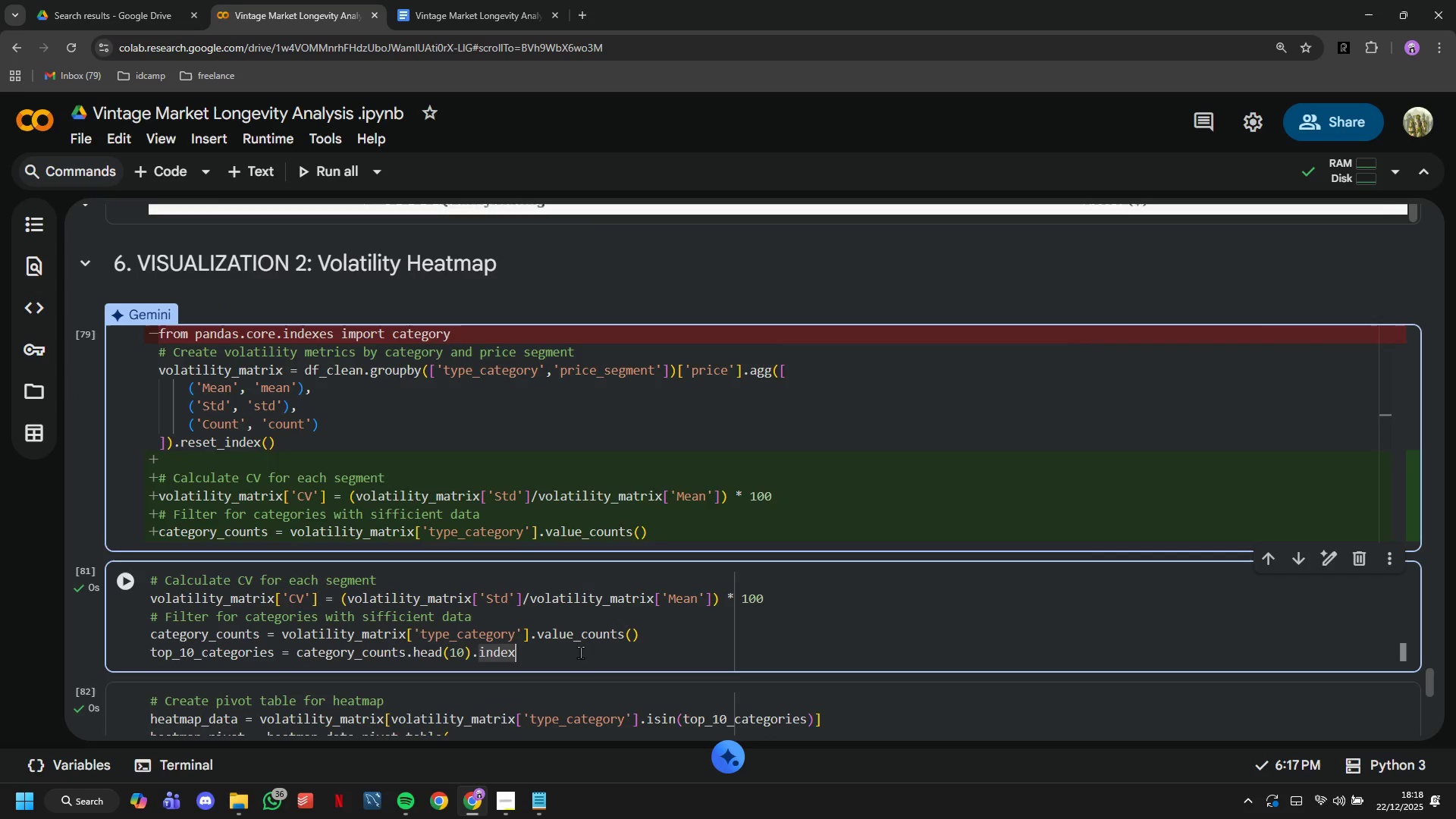 
left_click_drag(start_coordinate=[580, 652], to_coordinate=[153, 652])
 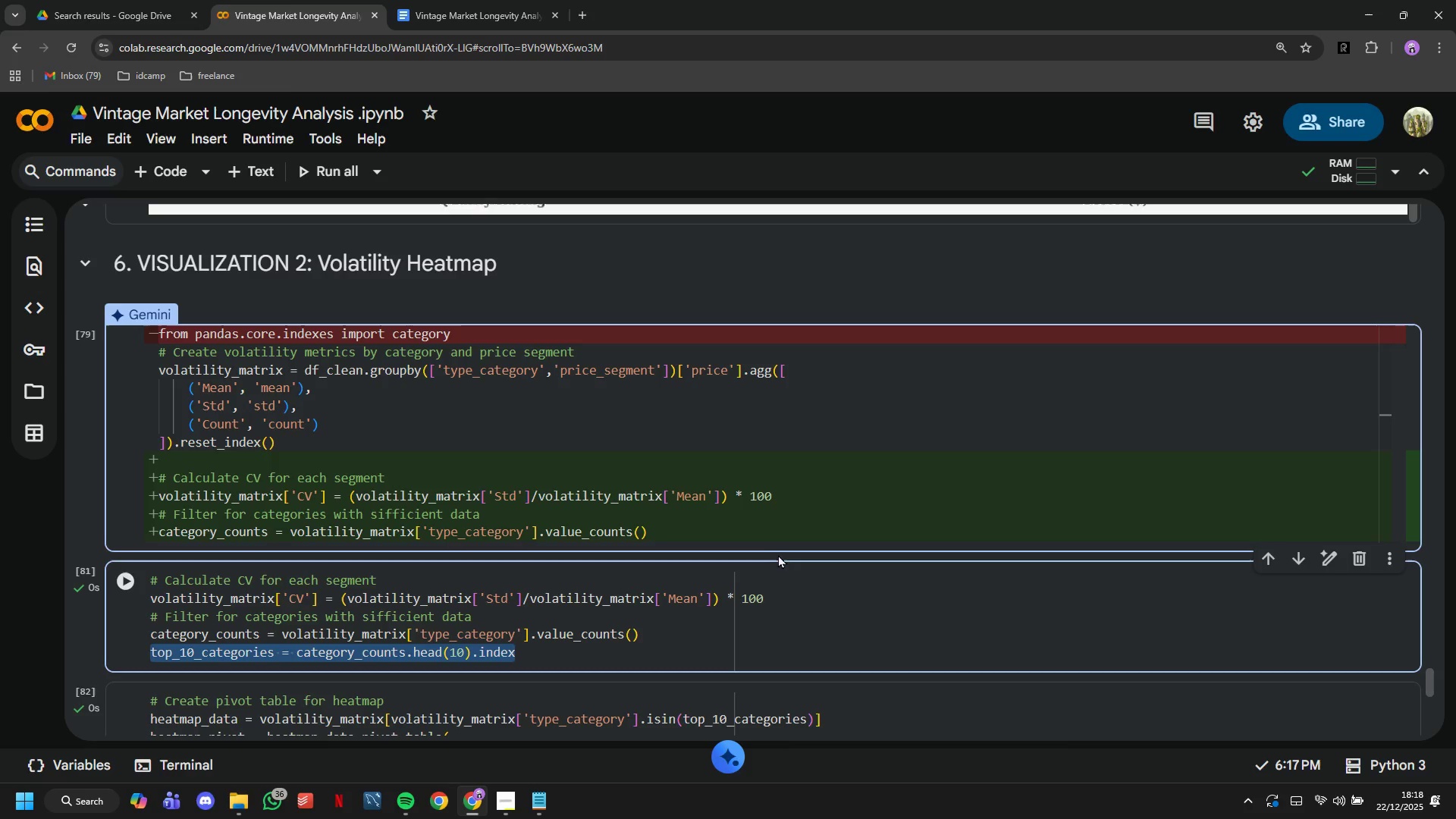 
key(Control+C)
 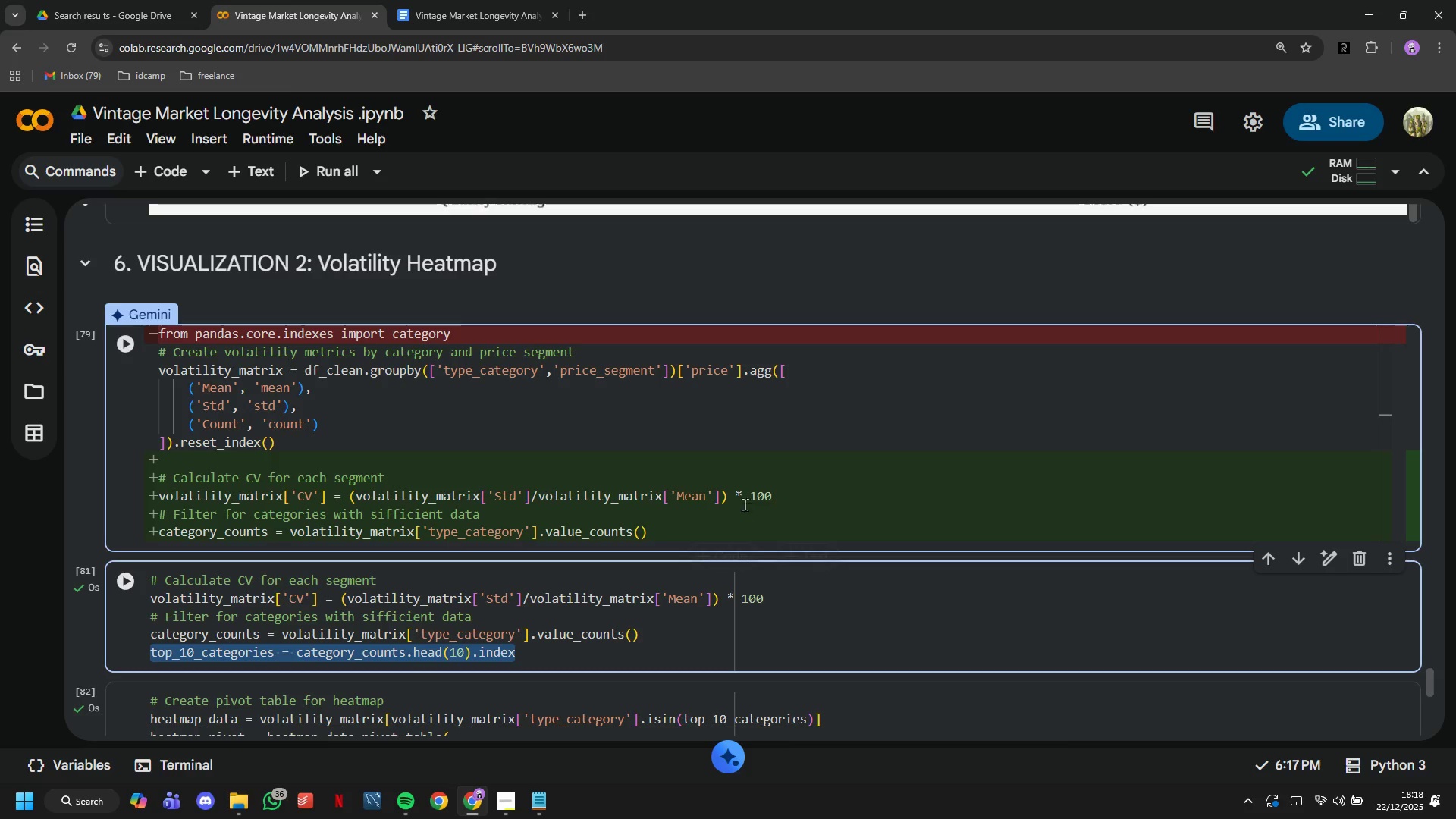 
left_click([735, 525])
 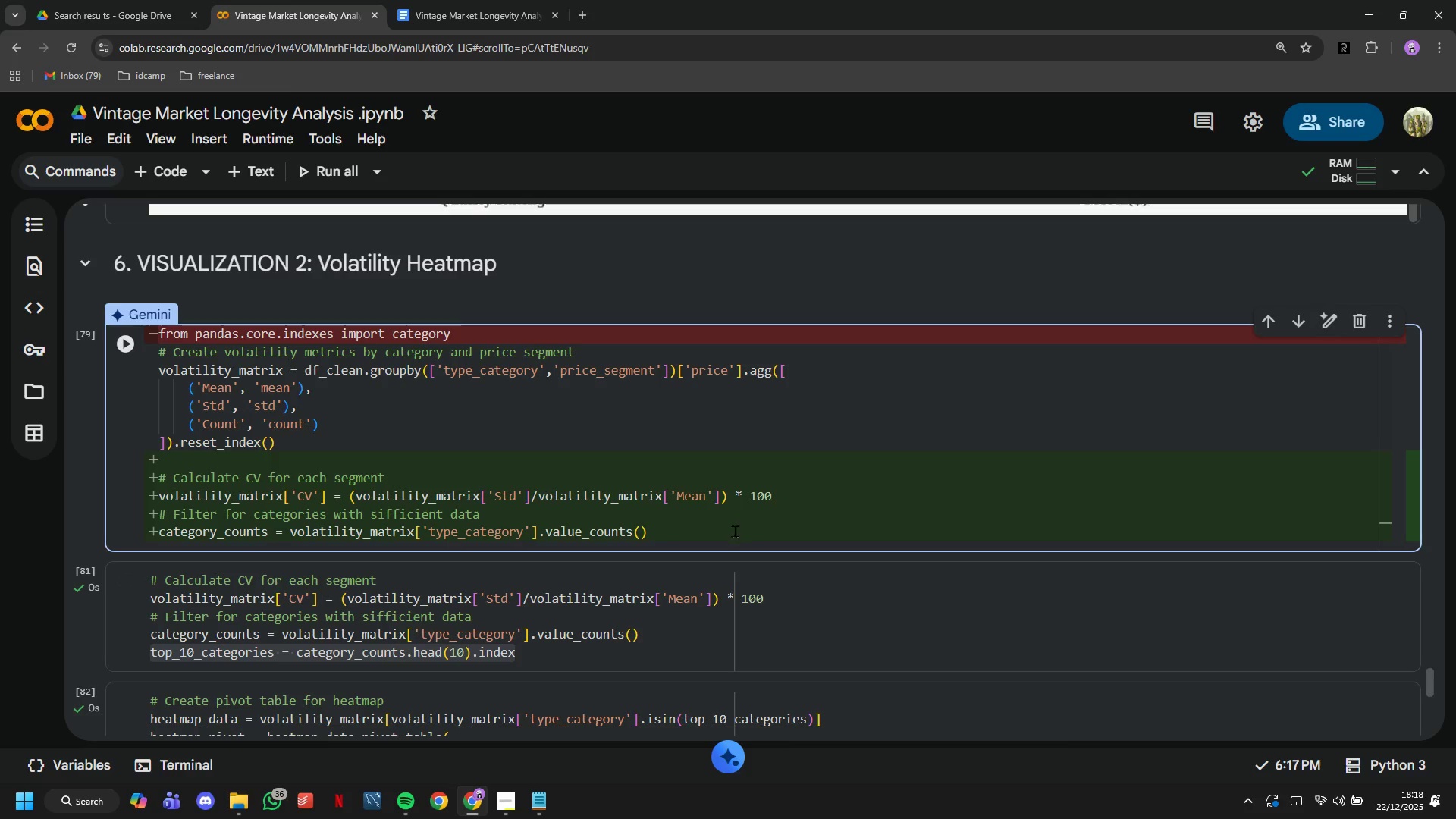 
left_click([734, 532])
 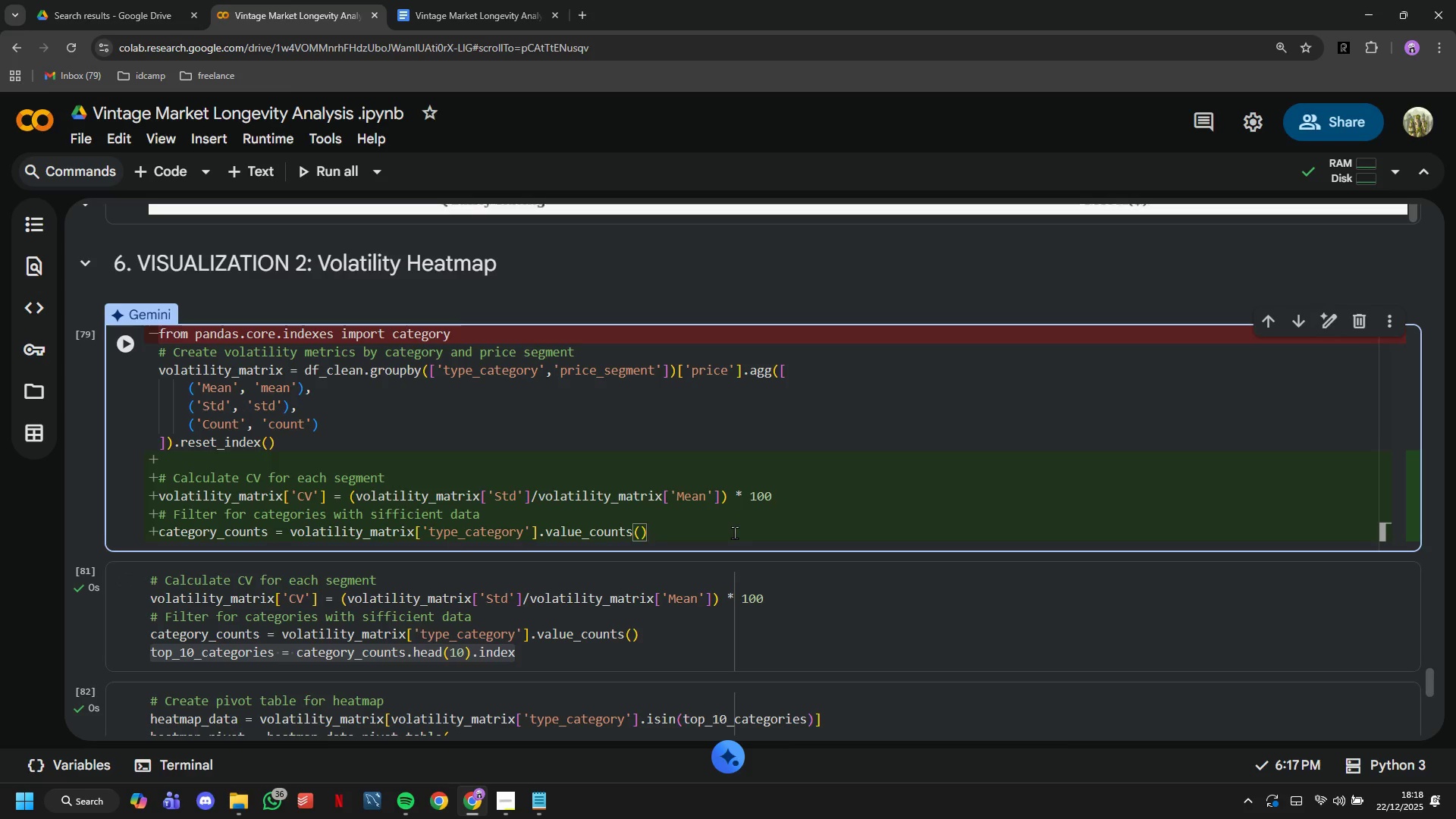 
key(Enter)
 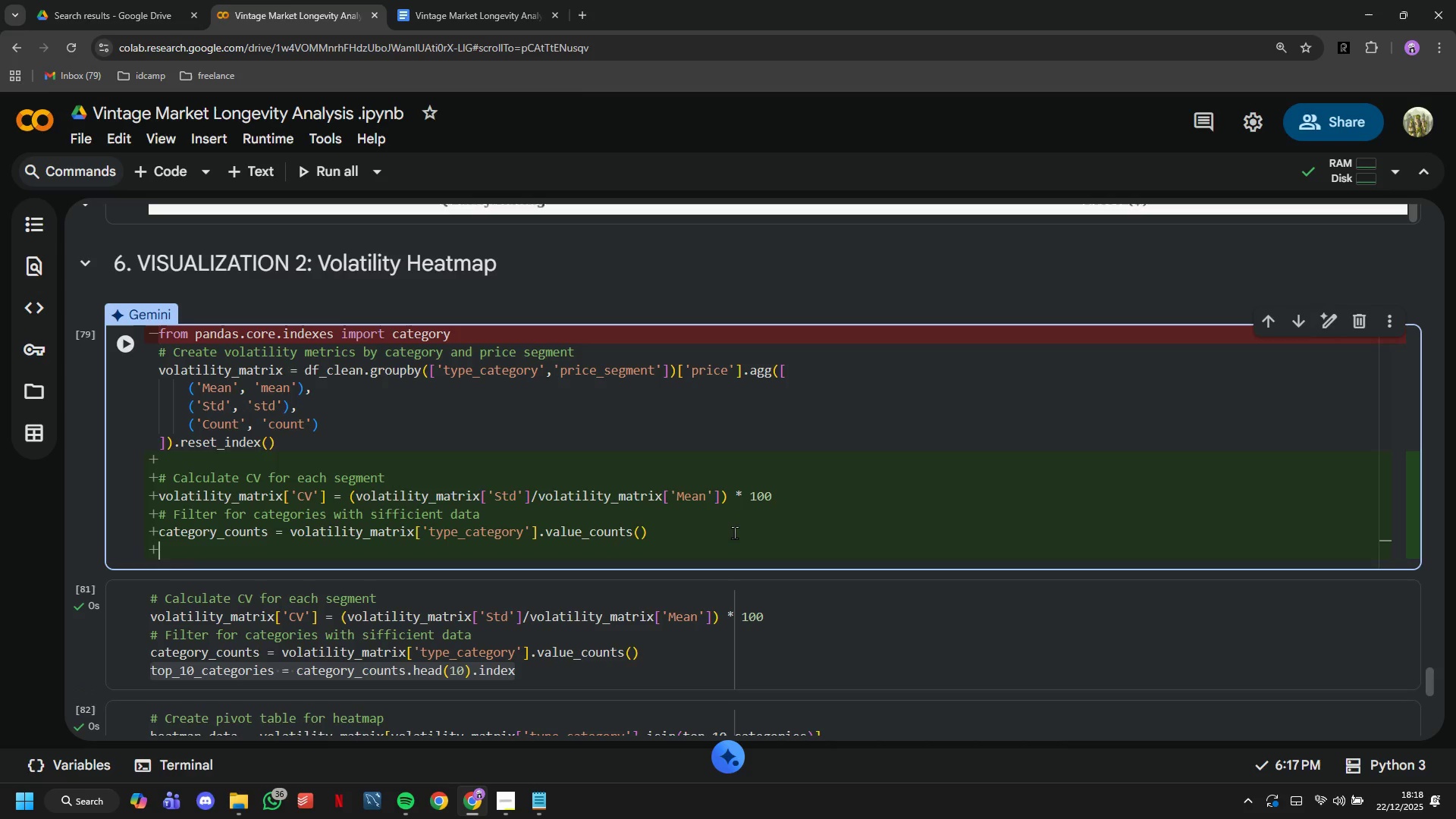 
key(Control+V)
 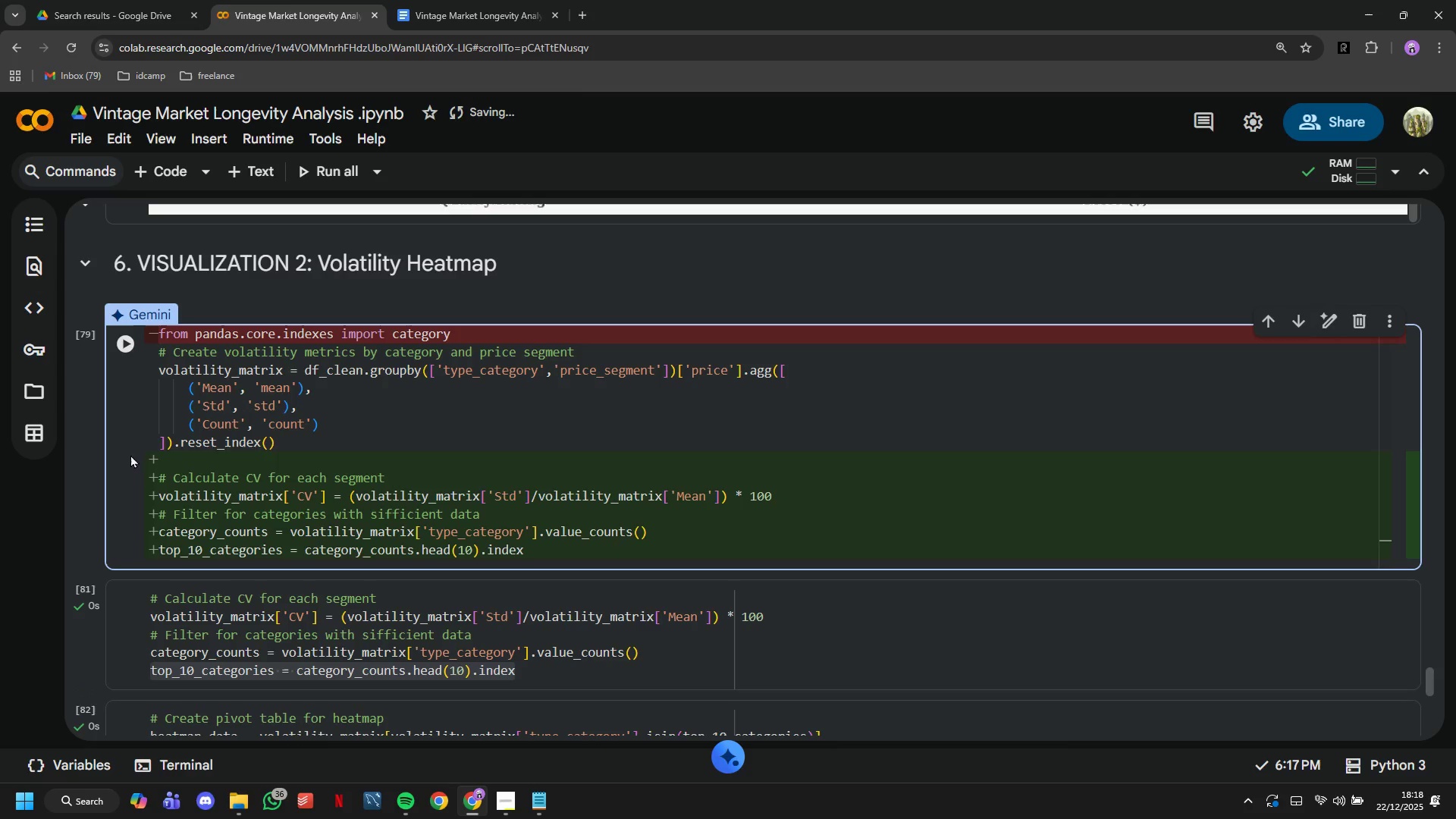 
left_click([118, 344])
 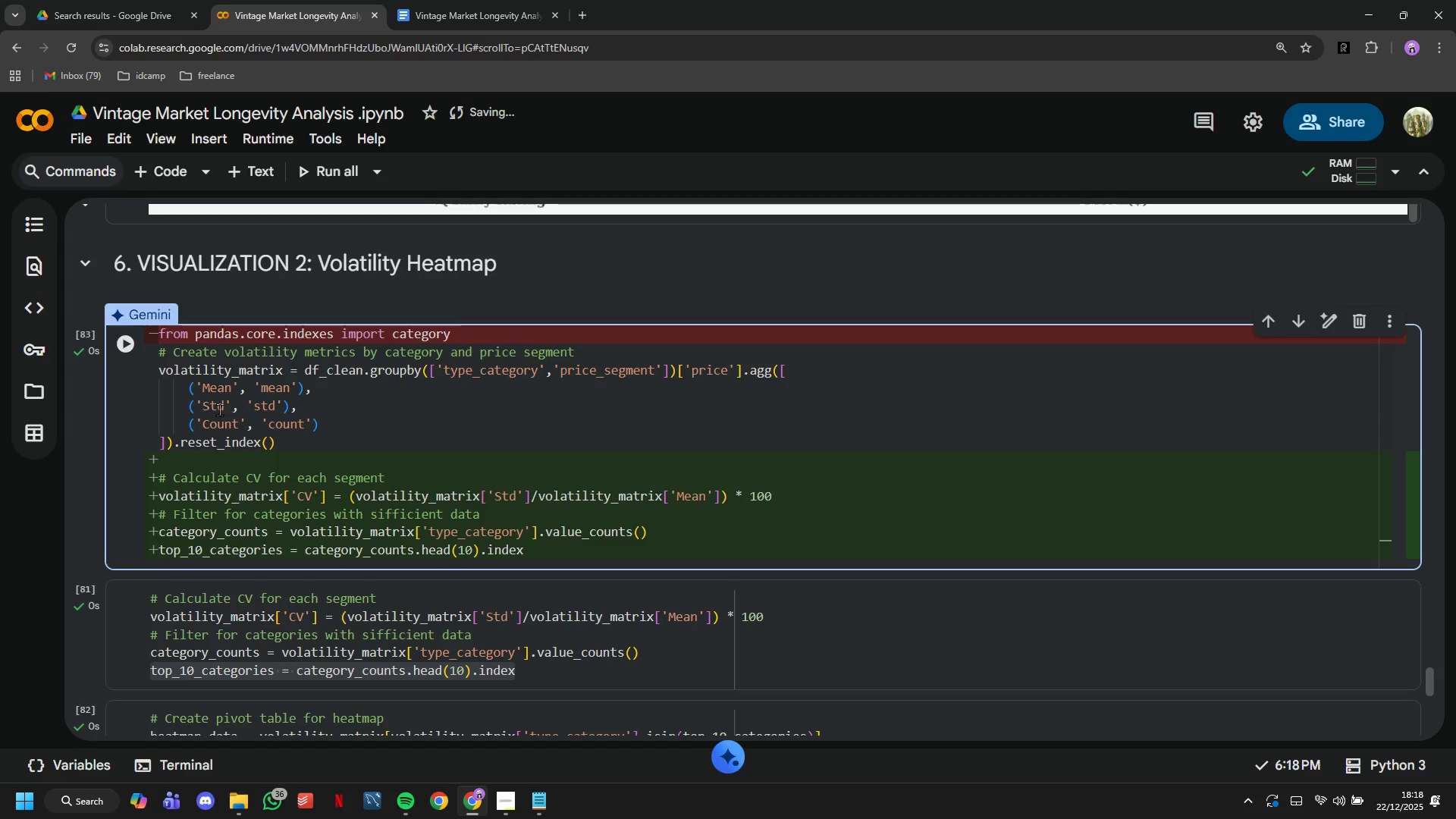 
scroll: coordinate [221, 410], scroll_direction: down, amount: 3.0
 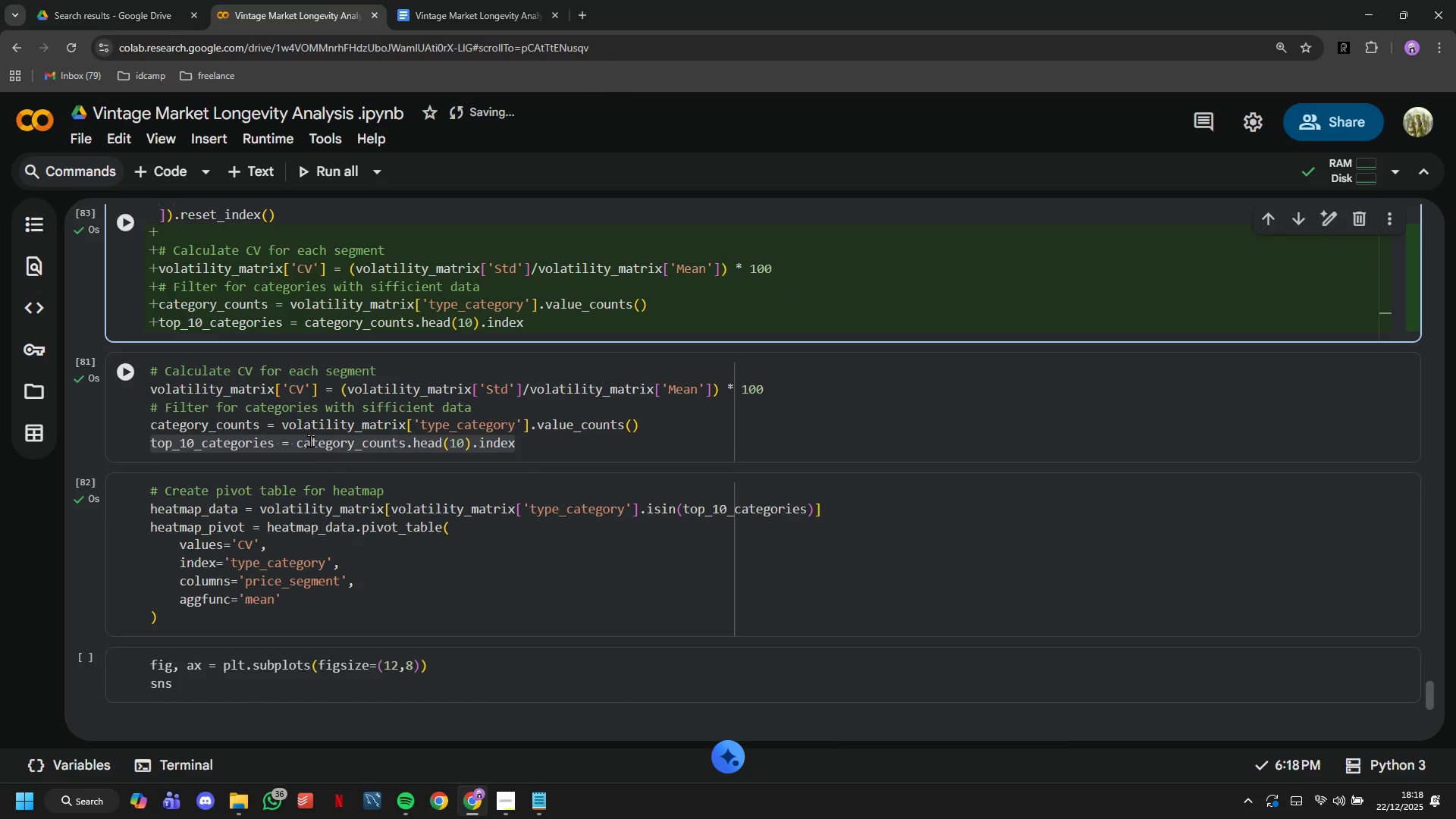 
left_click([310, 441])
 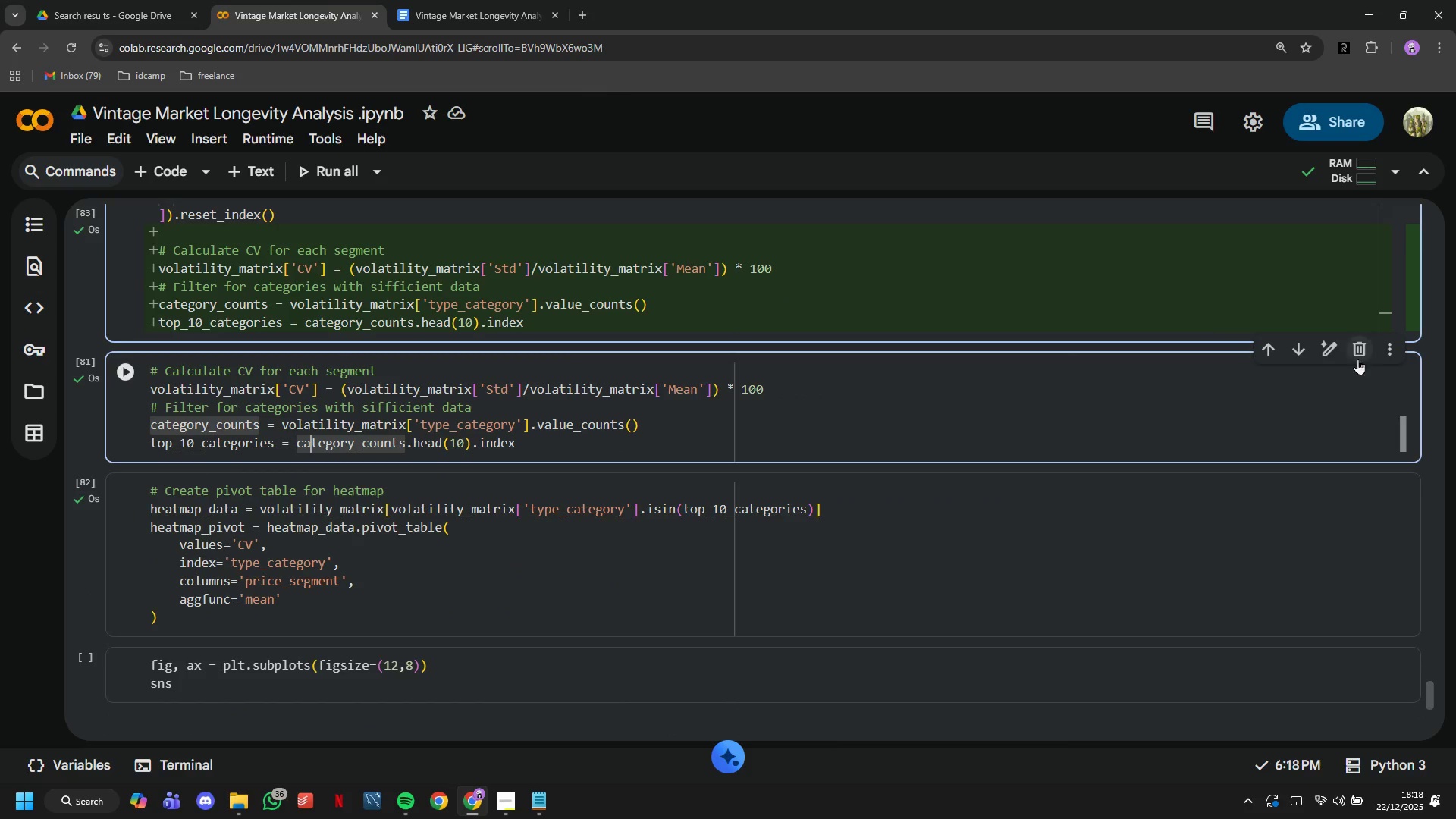 
left_click([1355, 350])
 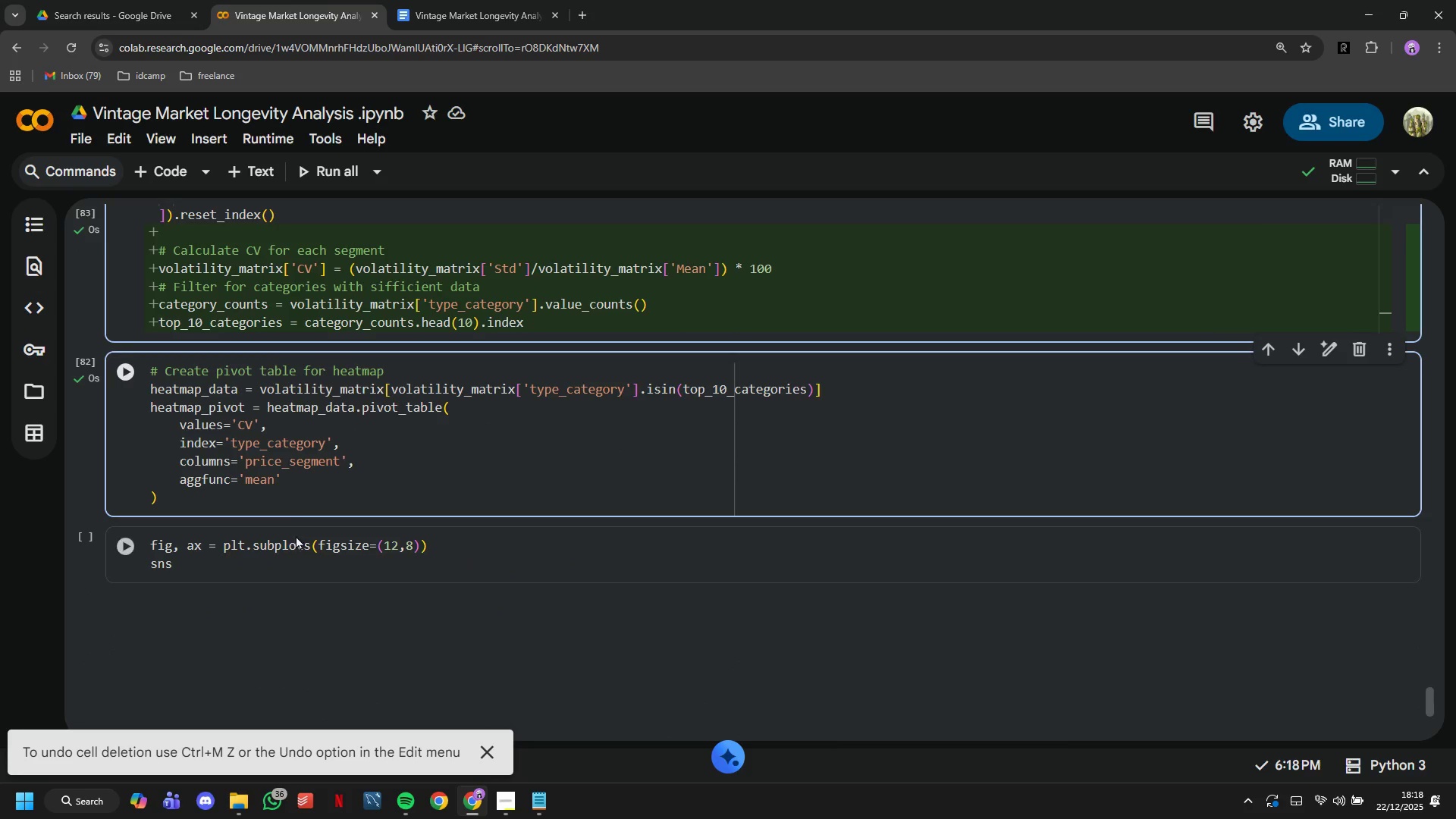 
left_click([297, 550])
 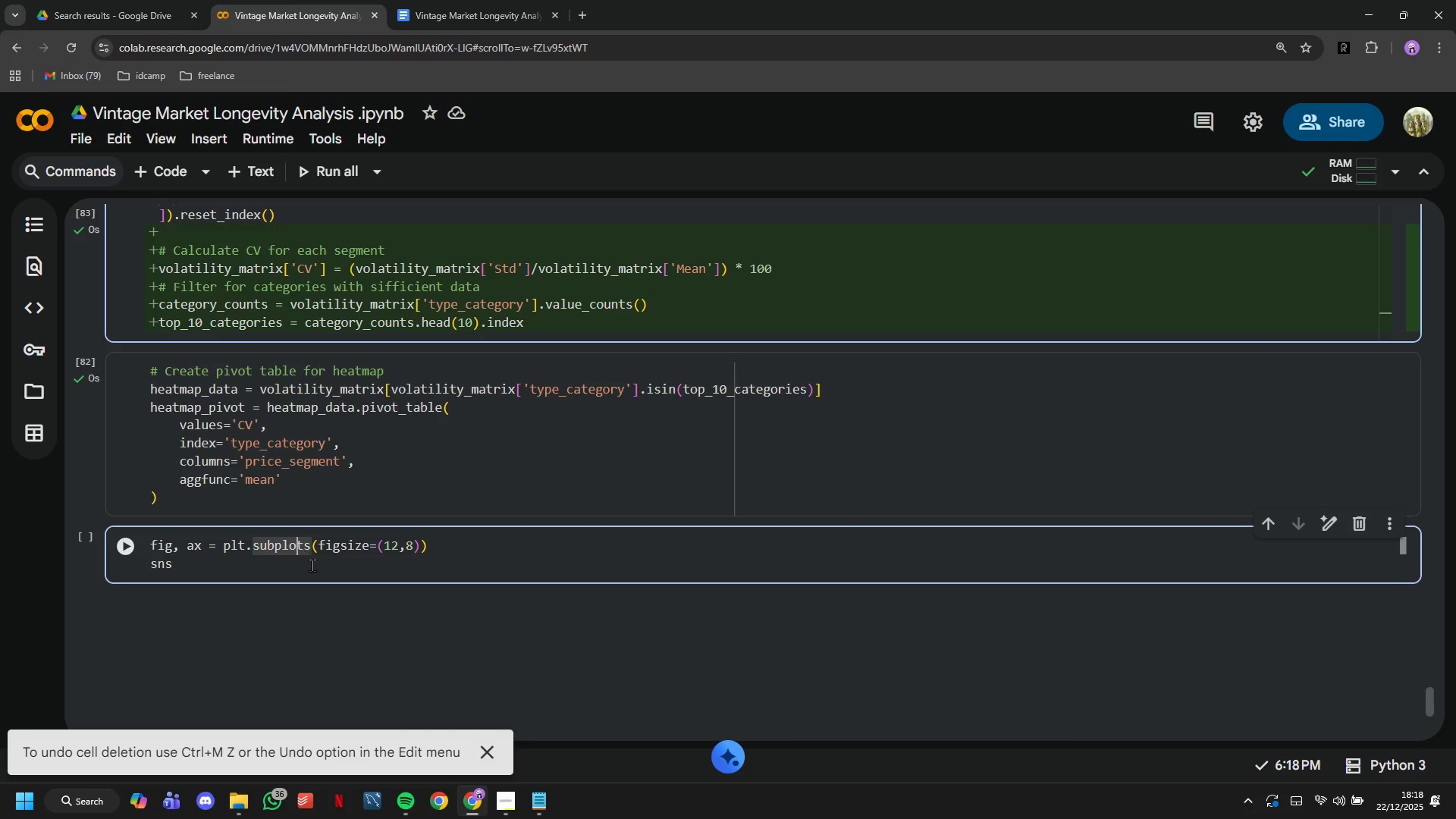 
left_click([313, 567])
 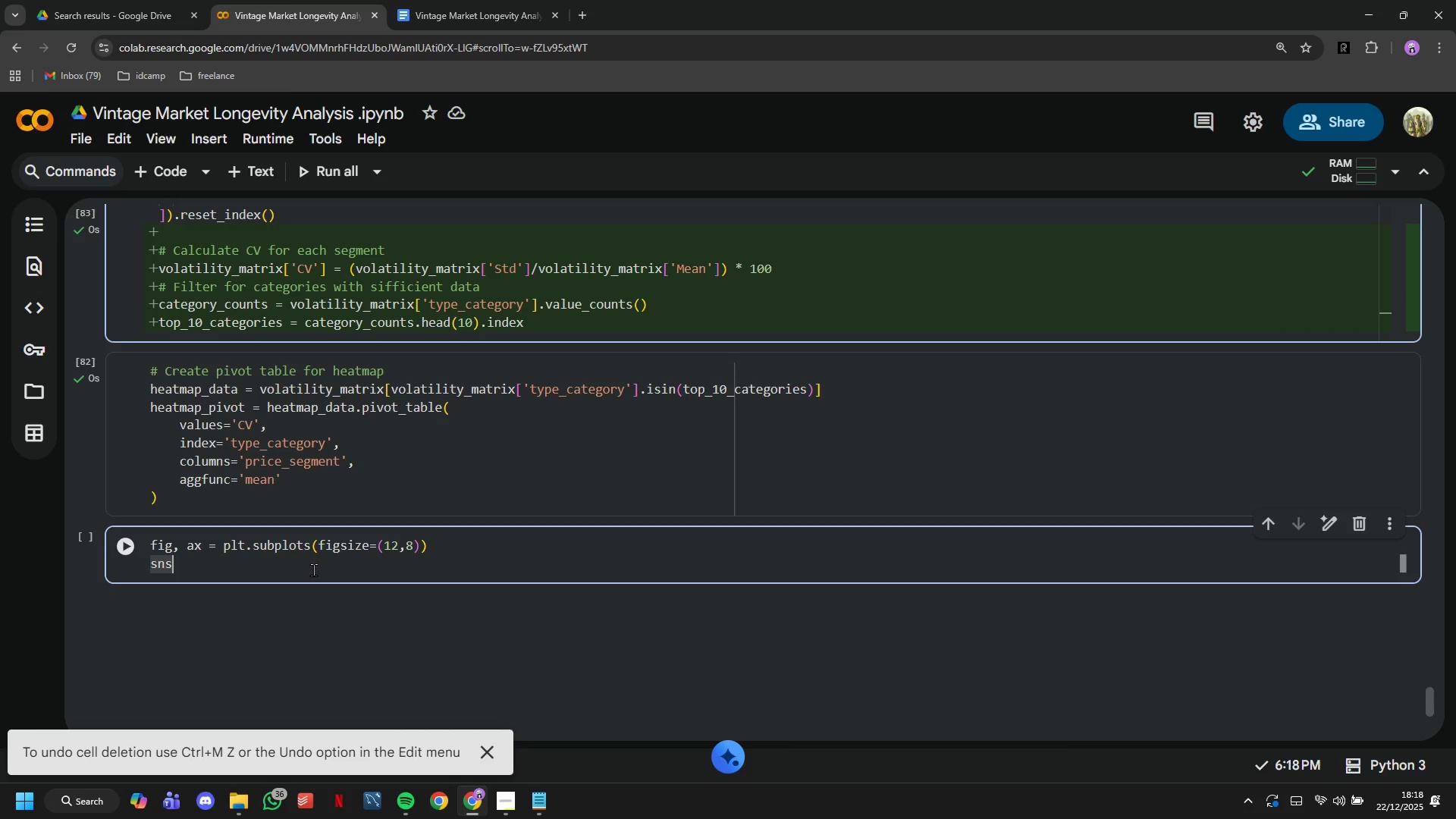 
type(.heatmap(heatmao)
key(Backspace)
type(p_pivot,)
key(Backspace)
key(Backspace)
key(Backspace)
key(Backspace)
type(vot)
 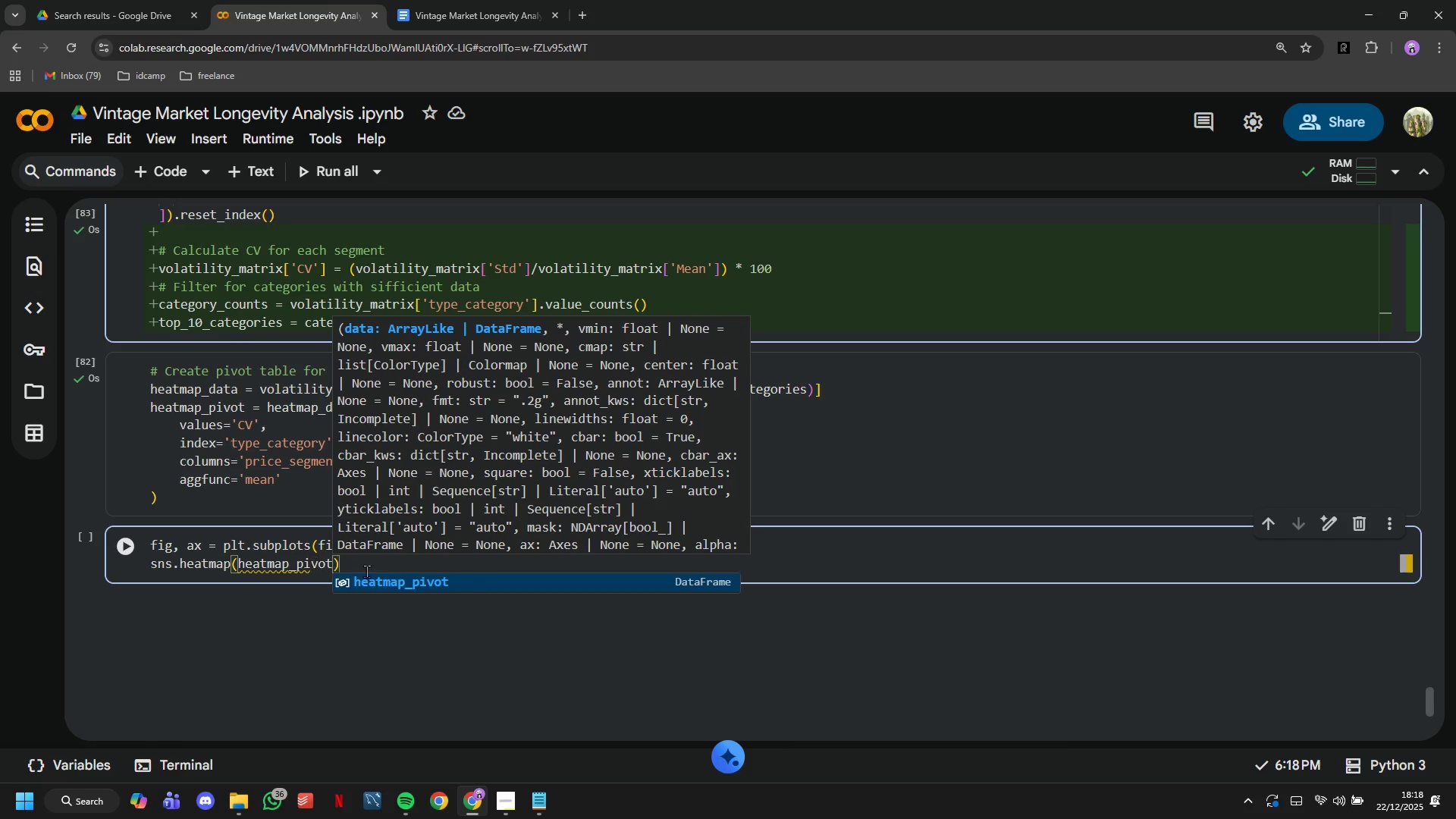 
type(m)
key(Backspace)
type(,annot=Tri)
key(Backspace)
type(ue,fmt='.1)
 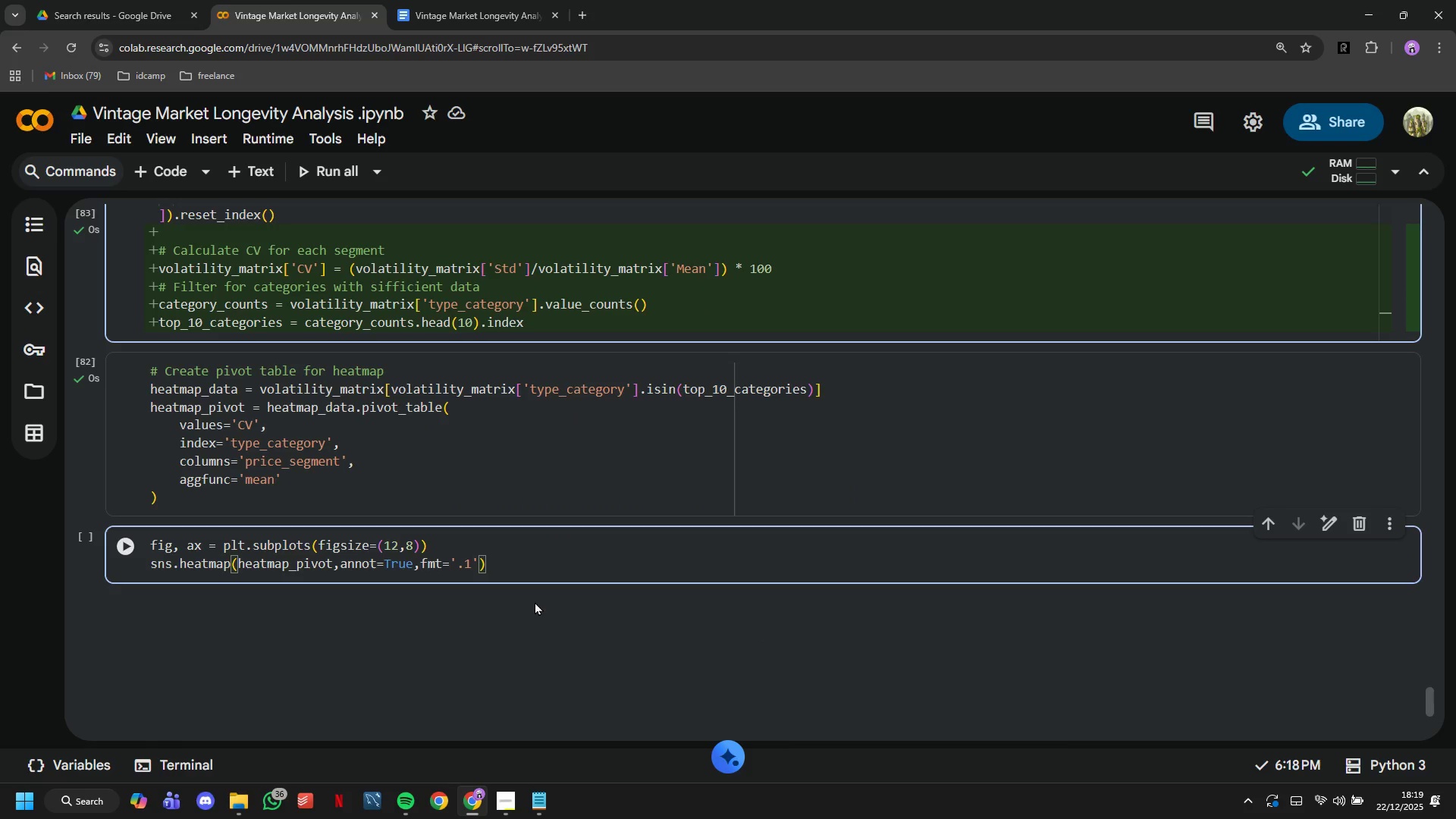 
key(F)
 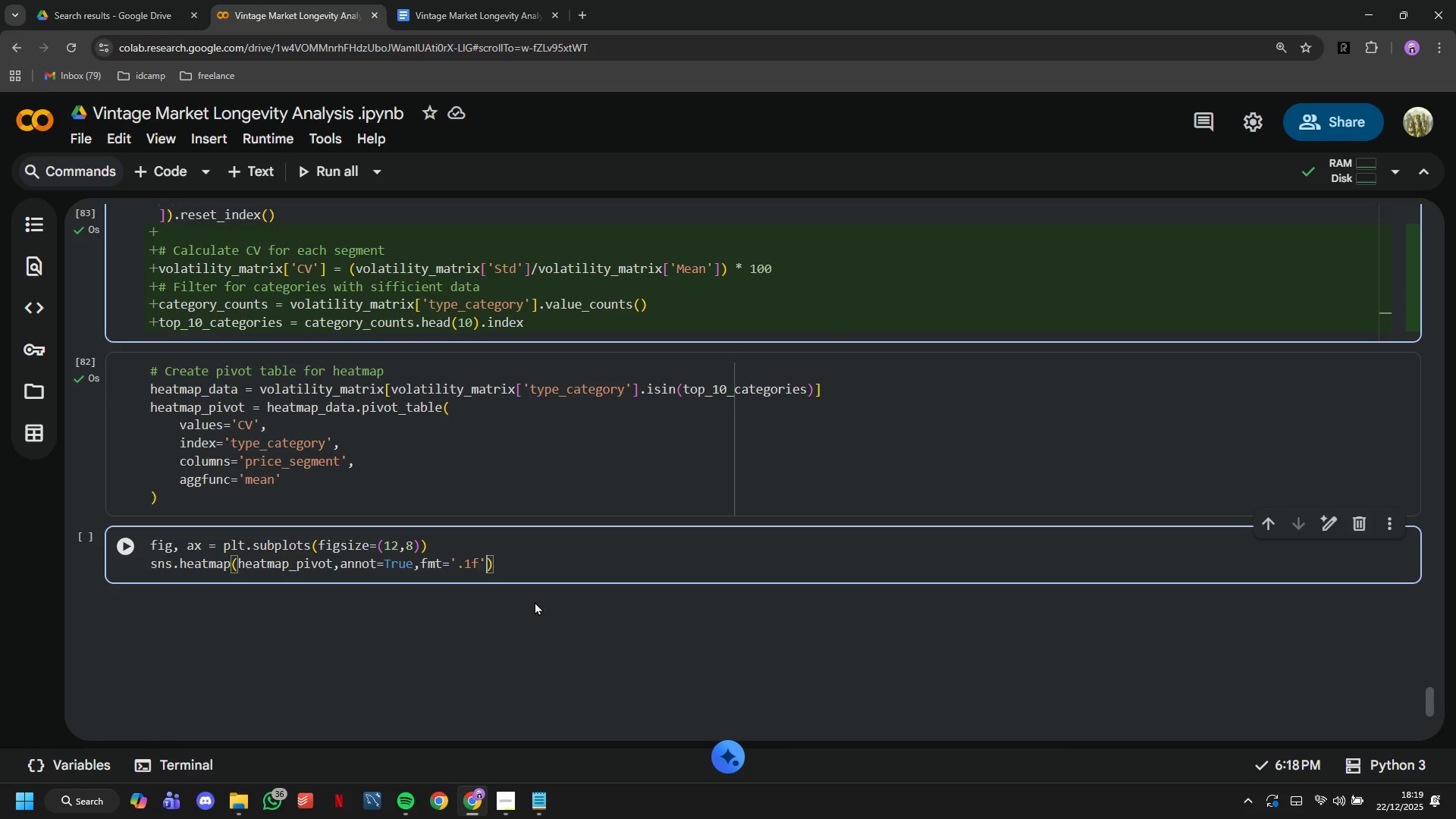 
key(ArrowRight)
 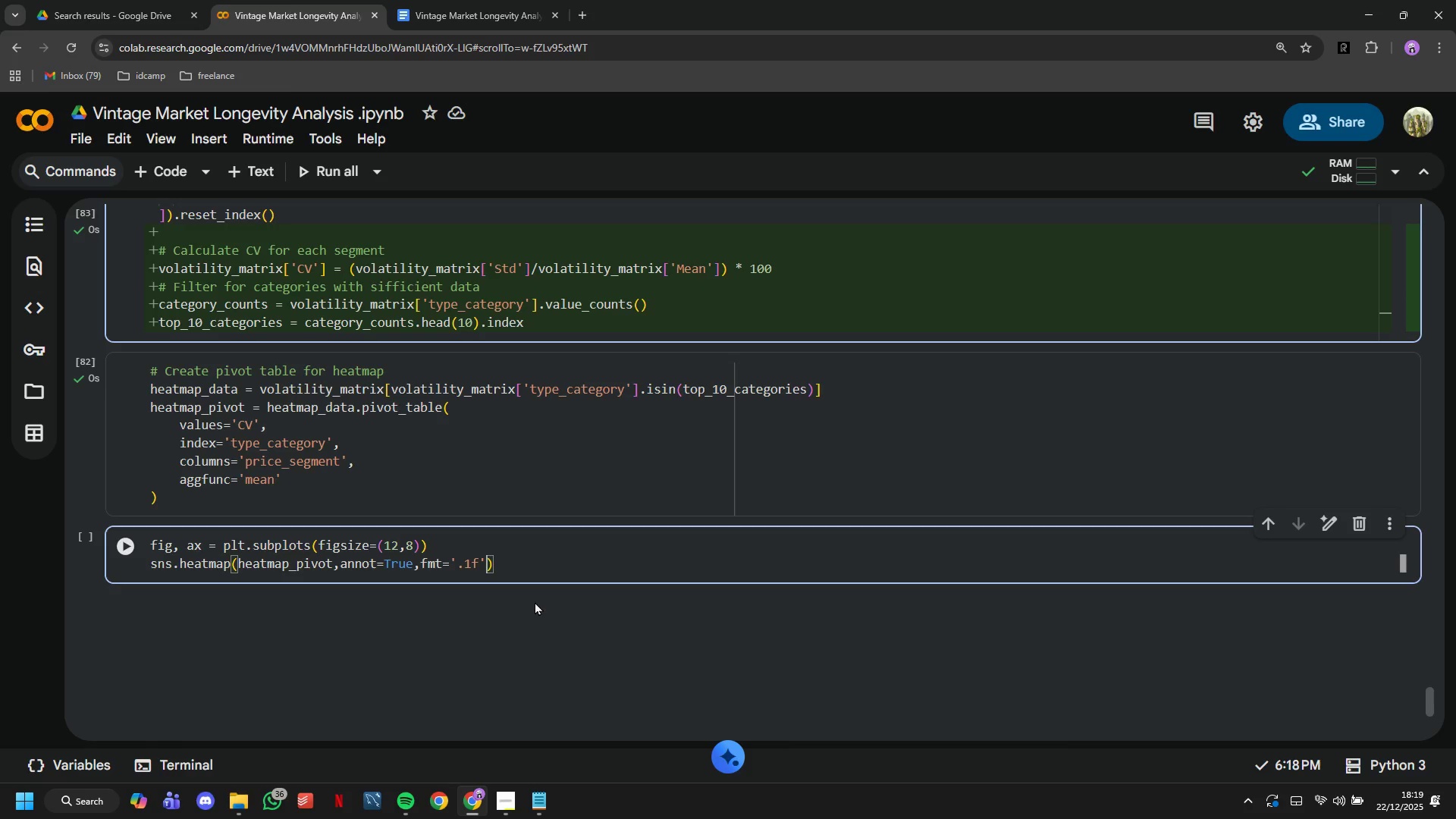 
type(,cmap='RdYlGn_r)
 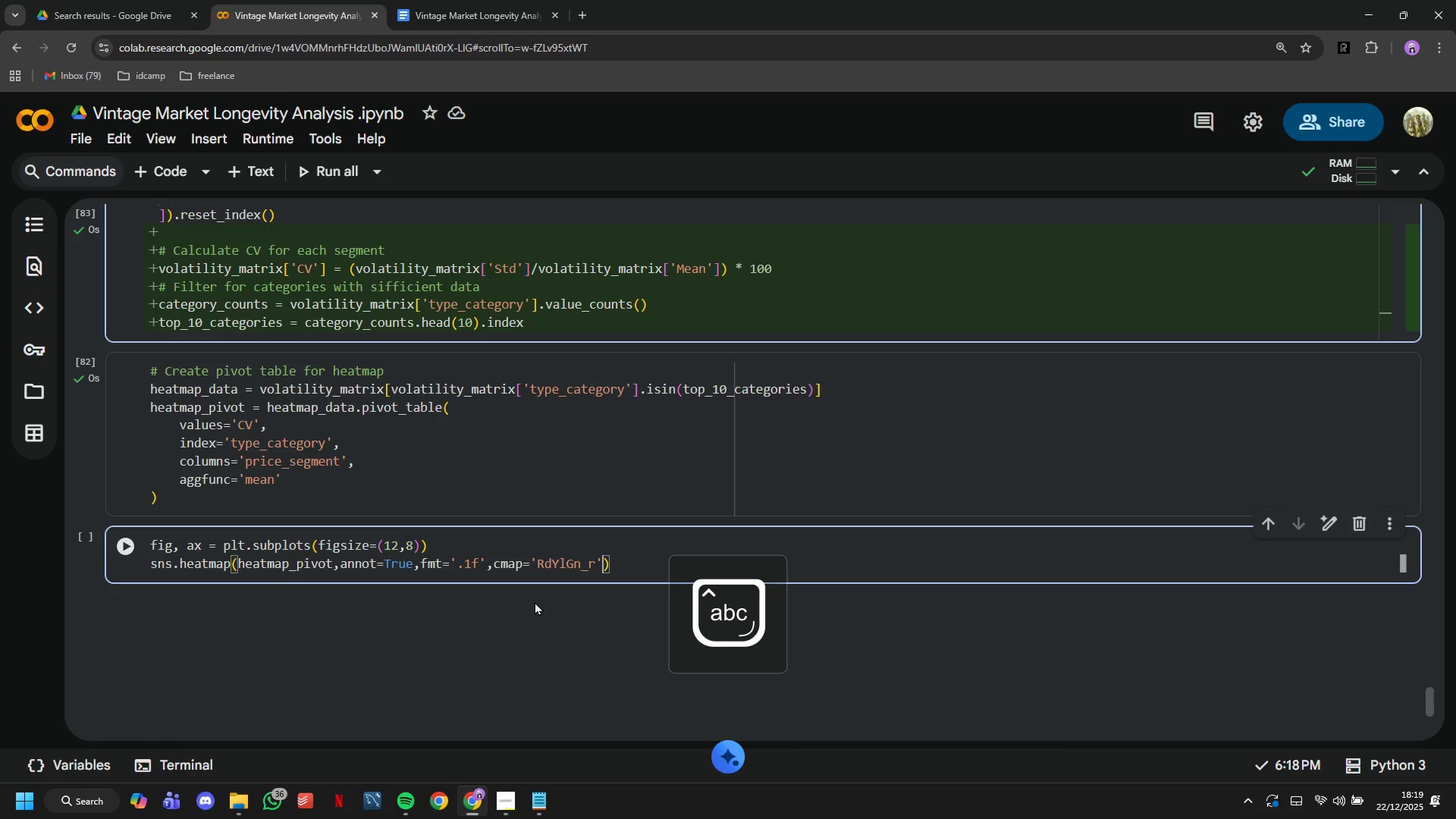 
 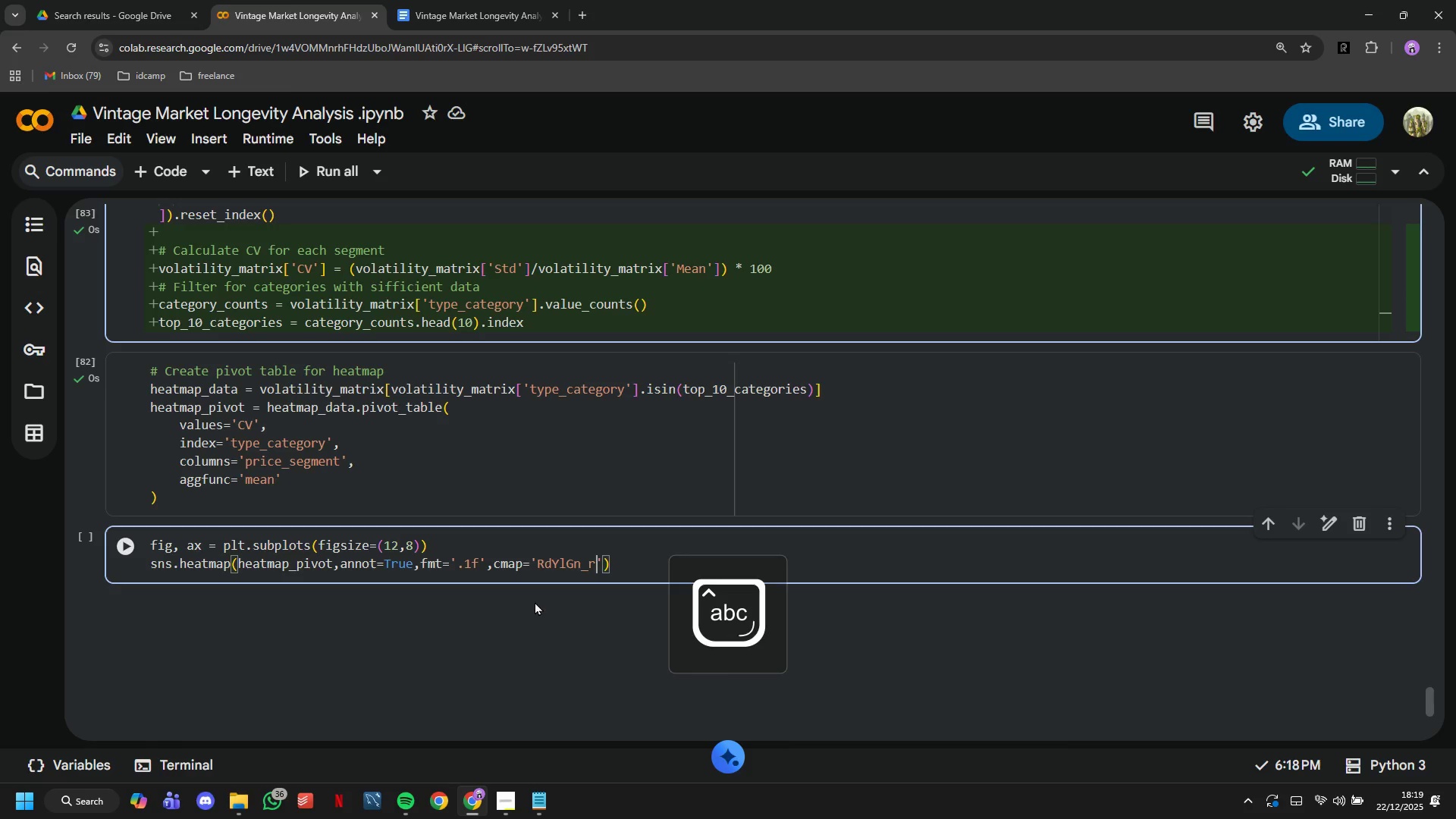 
key(ArrowRight)
 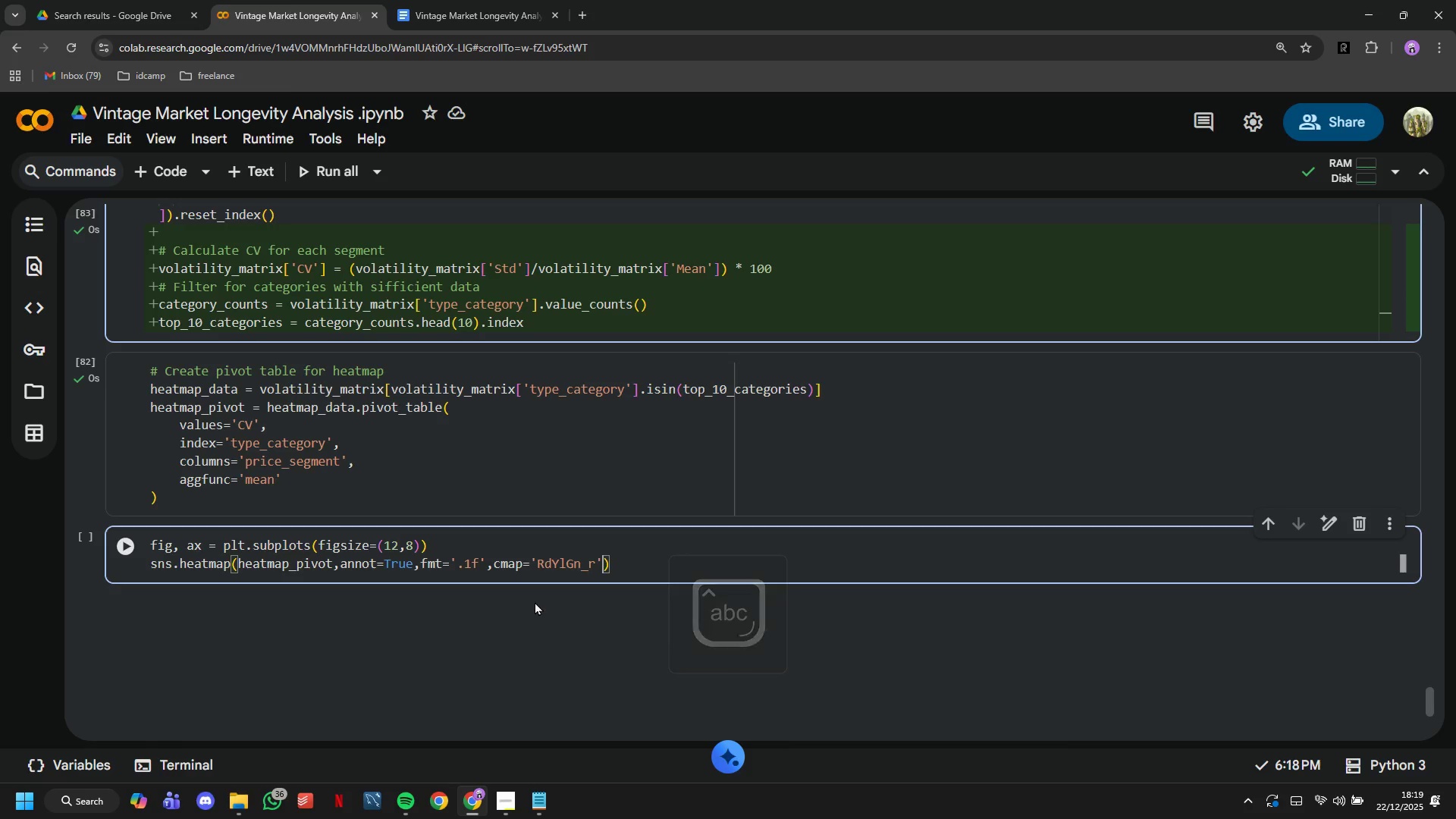 
type(,cbar_Kws={'label)
 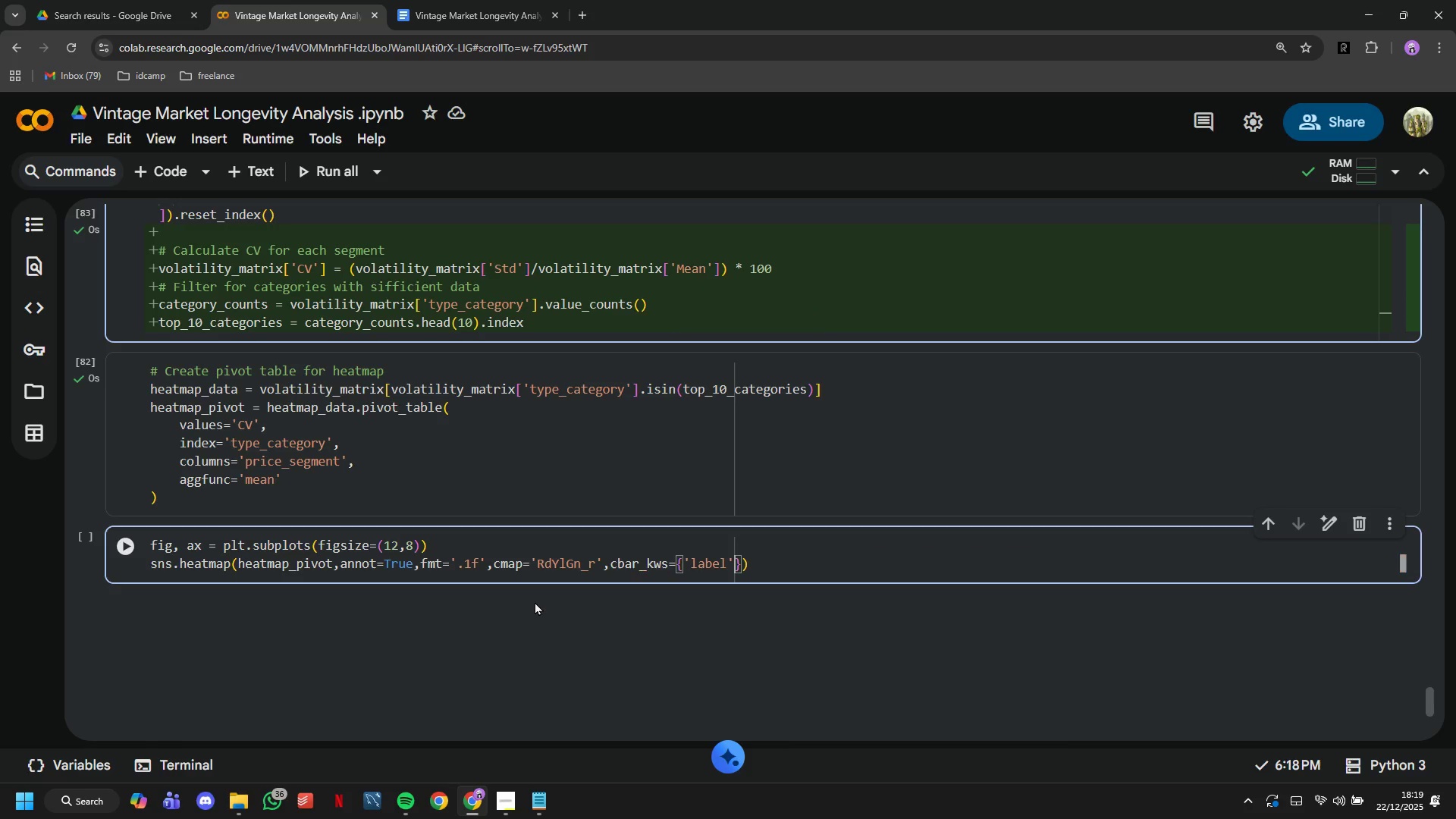 
 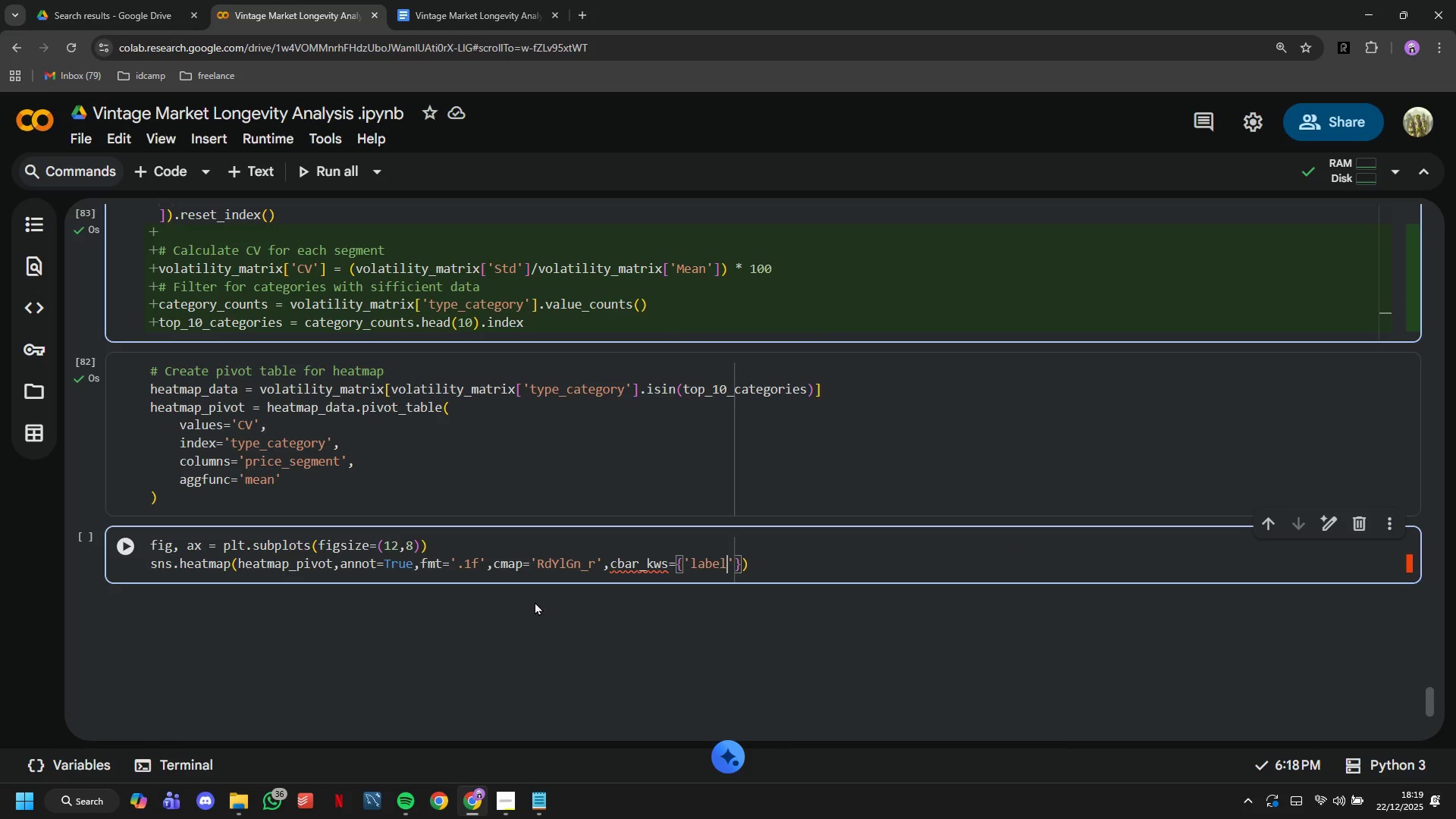 
key(ArrowRight)
 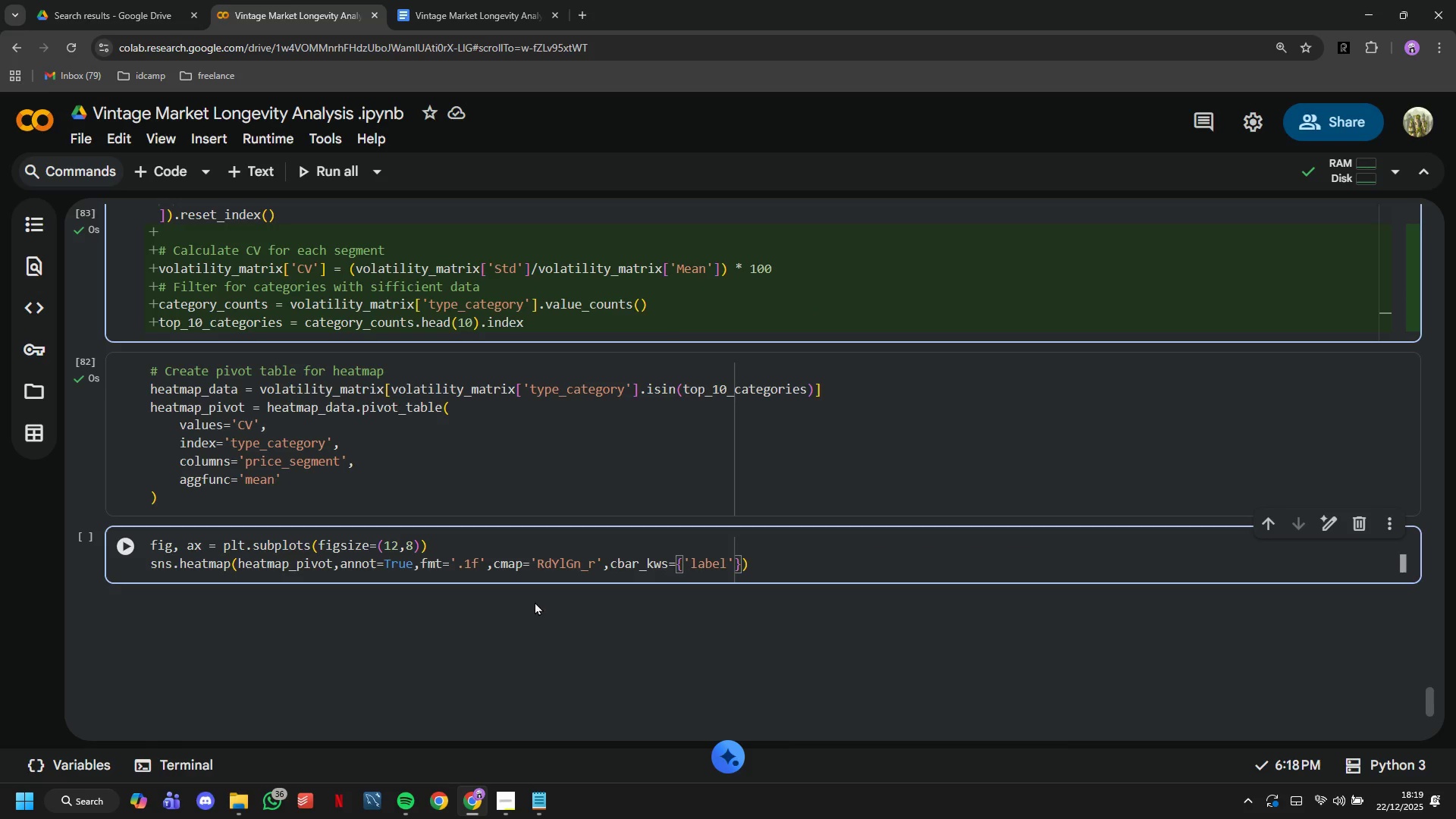 
type(:'Coeffie)
key(Backspace)
type(cient of Variation (%)
 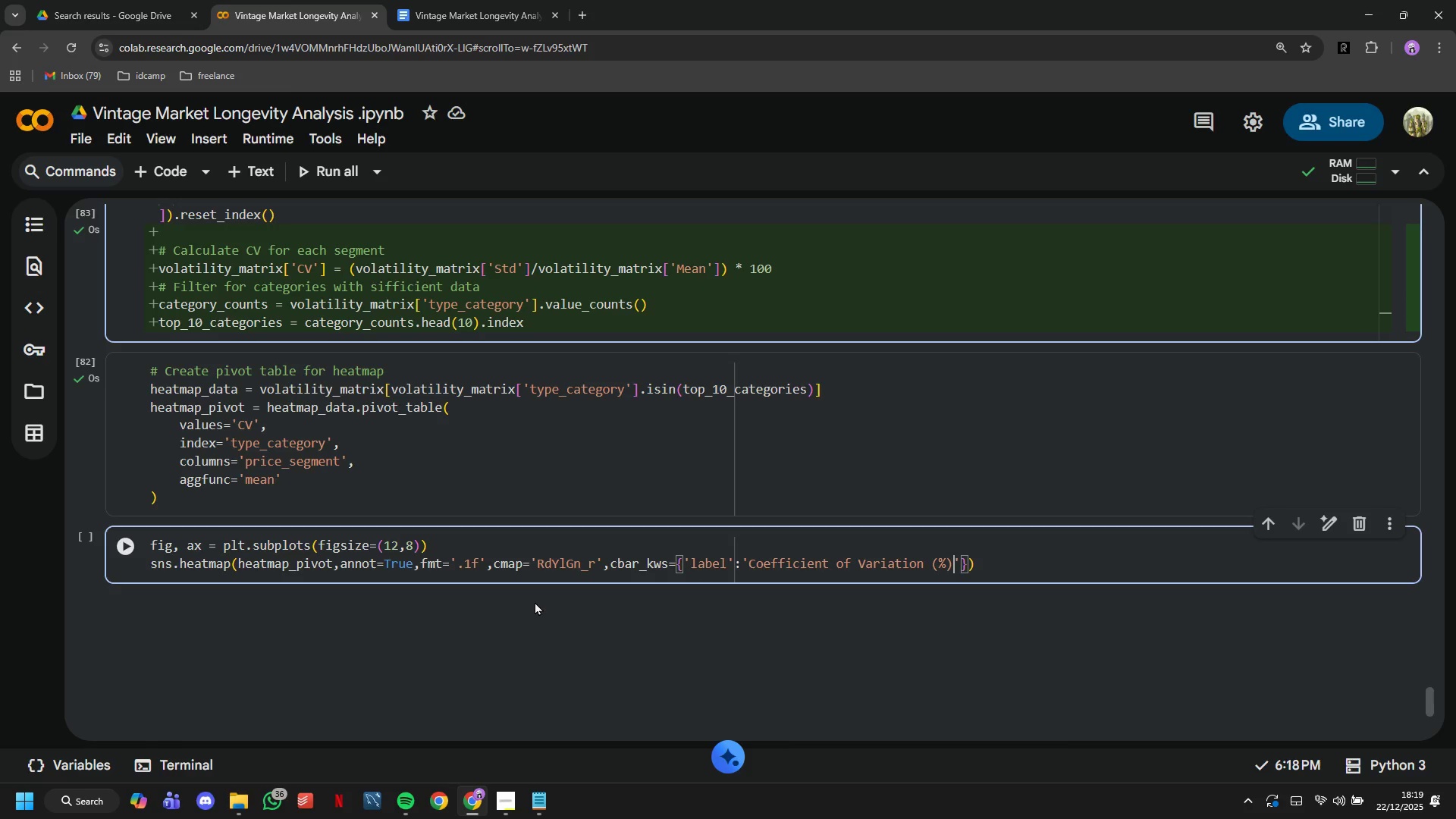 
 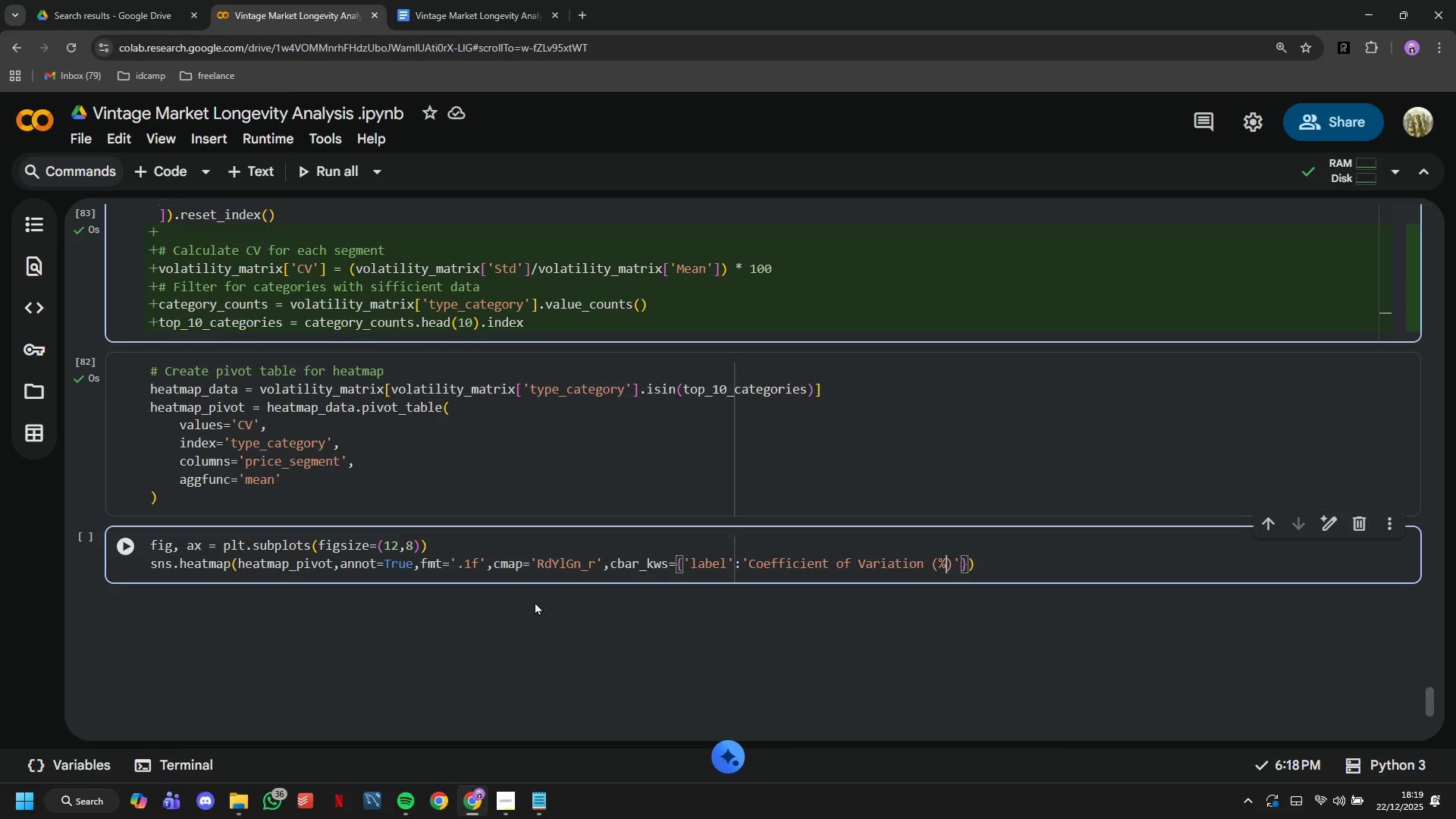 
key(ArrowRight)
 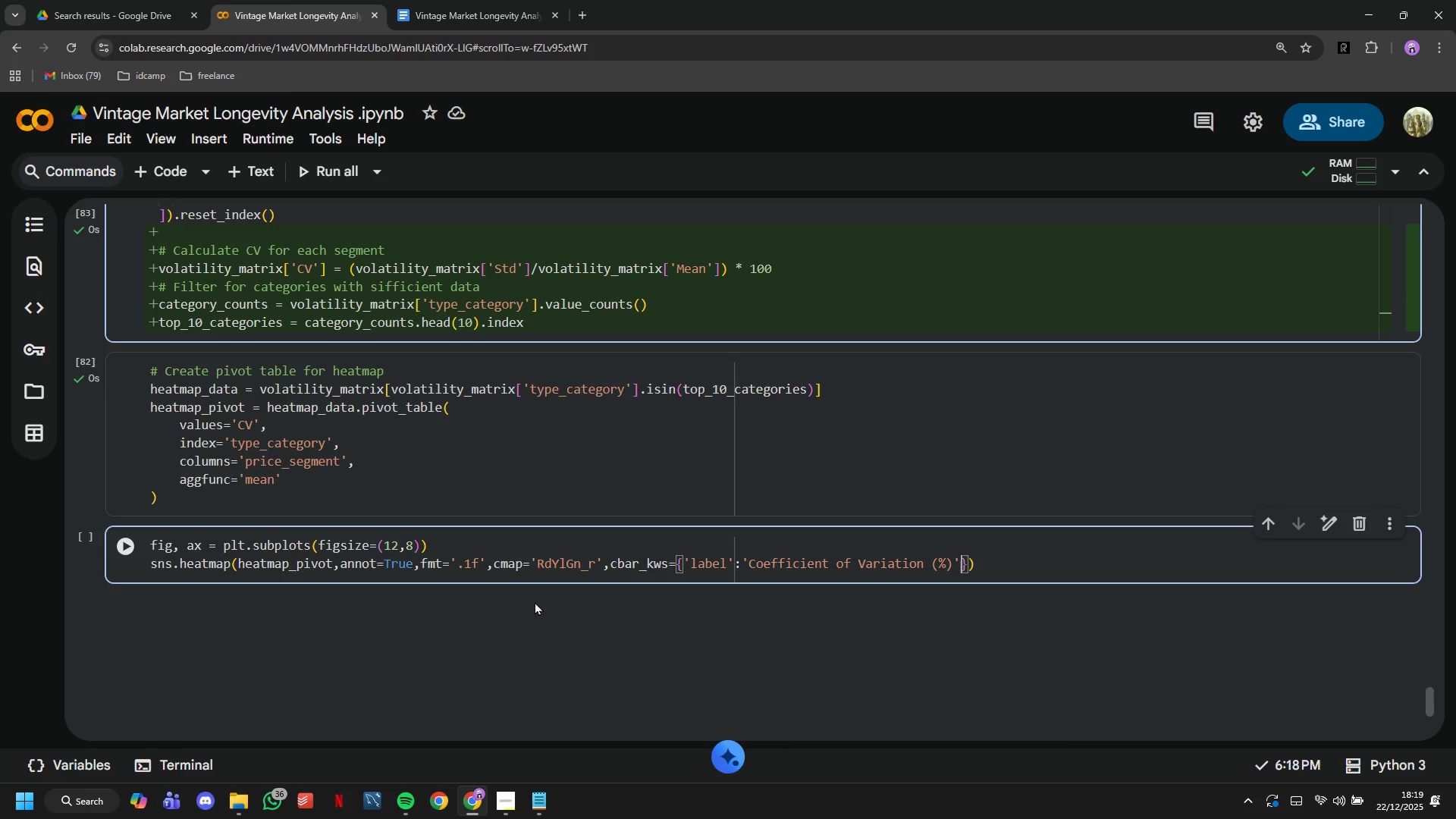 
key(ArrowRight)
 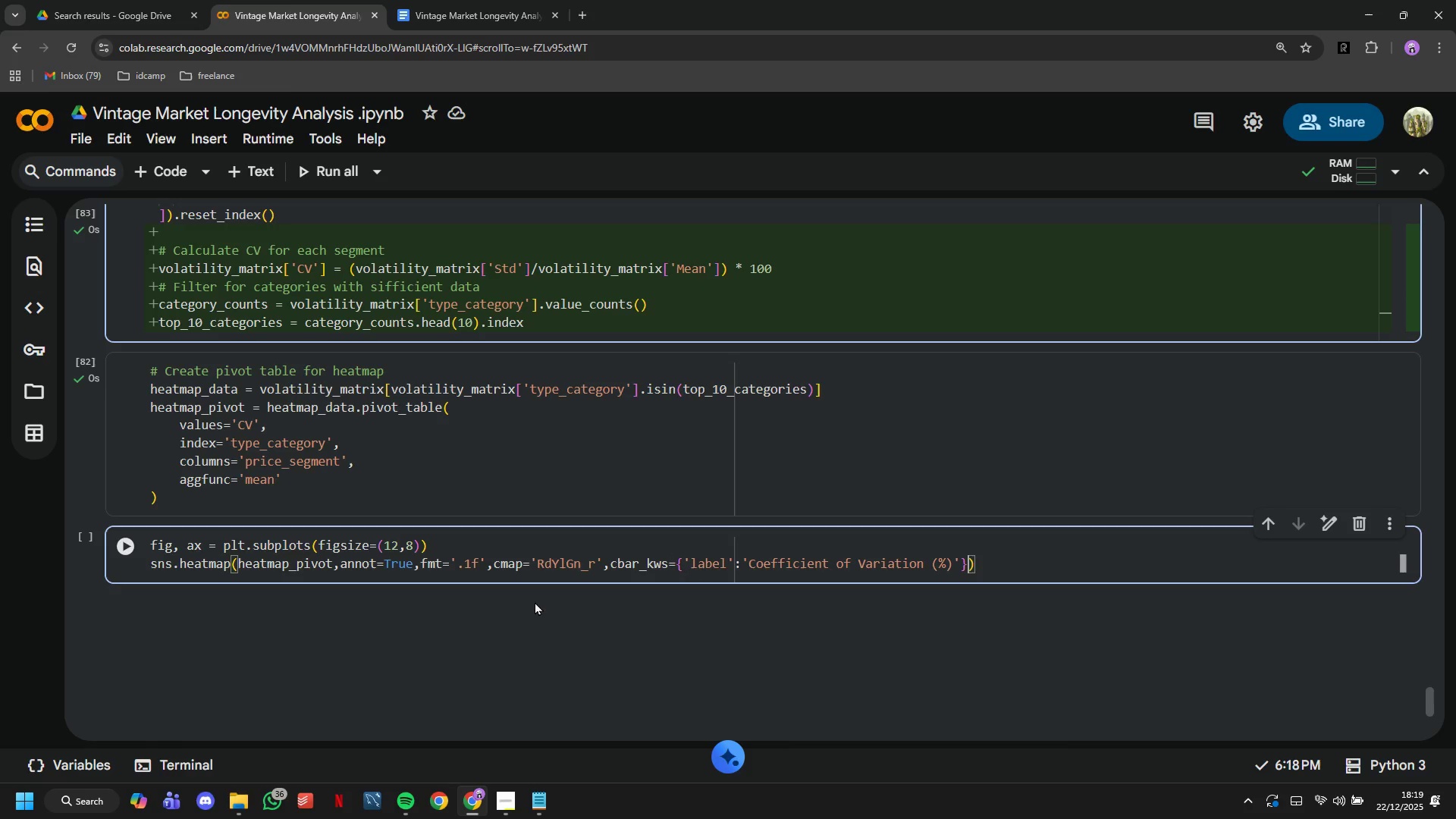 
key(ArrowRight)
 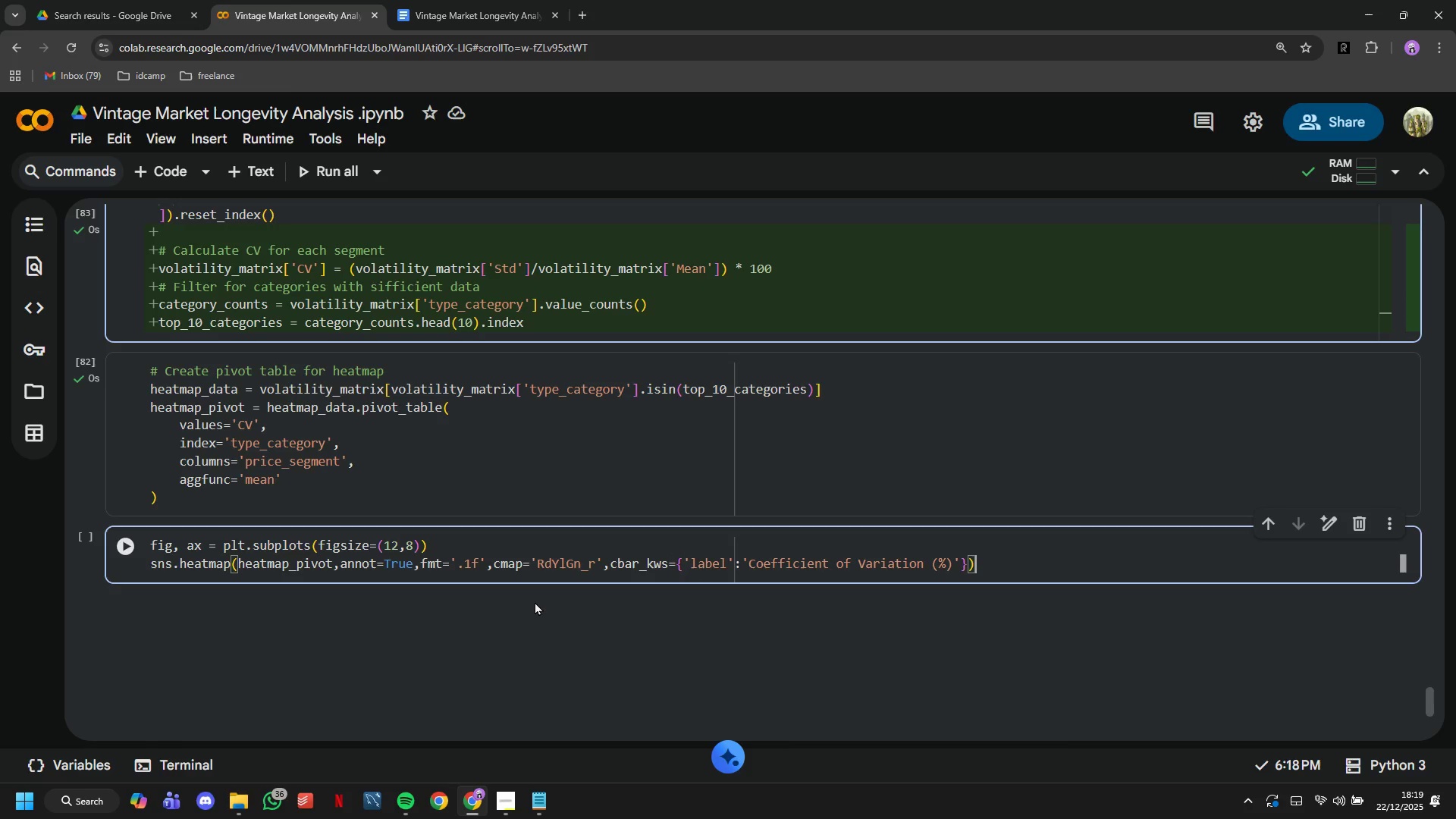 
key(ArrowRight)
 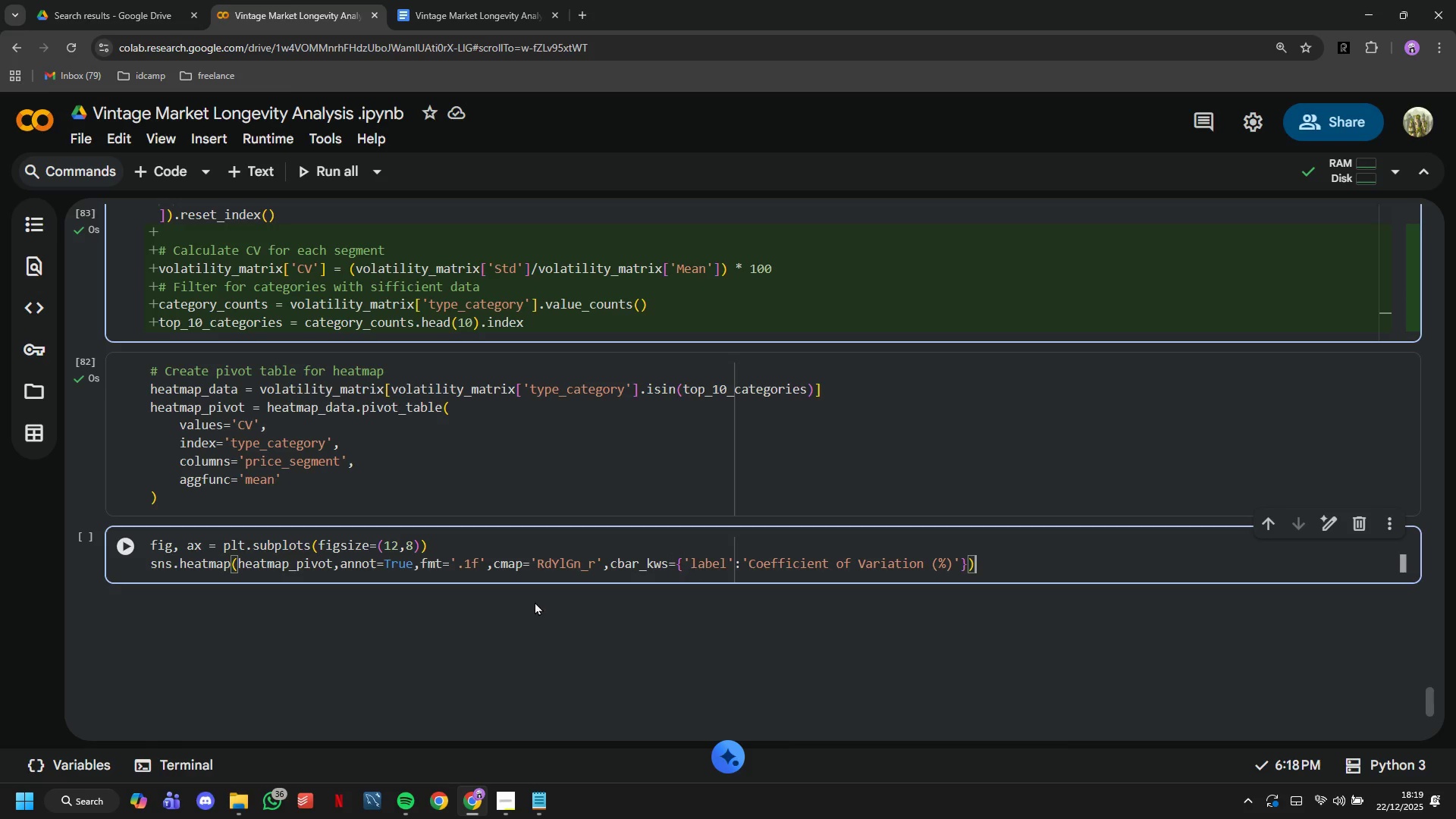 
key(ArrowLeft)
 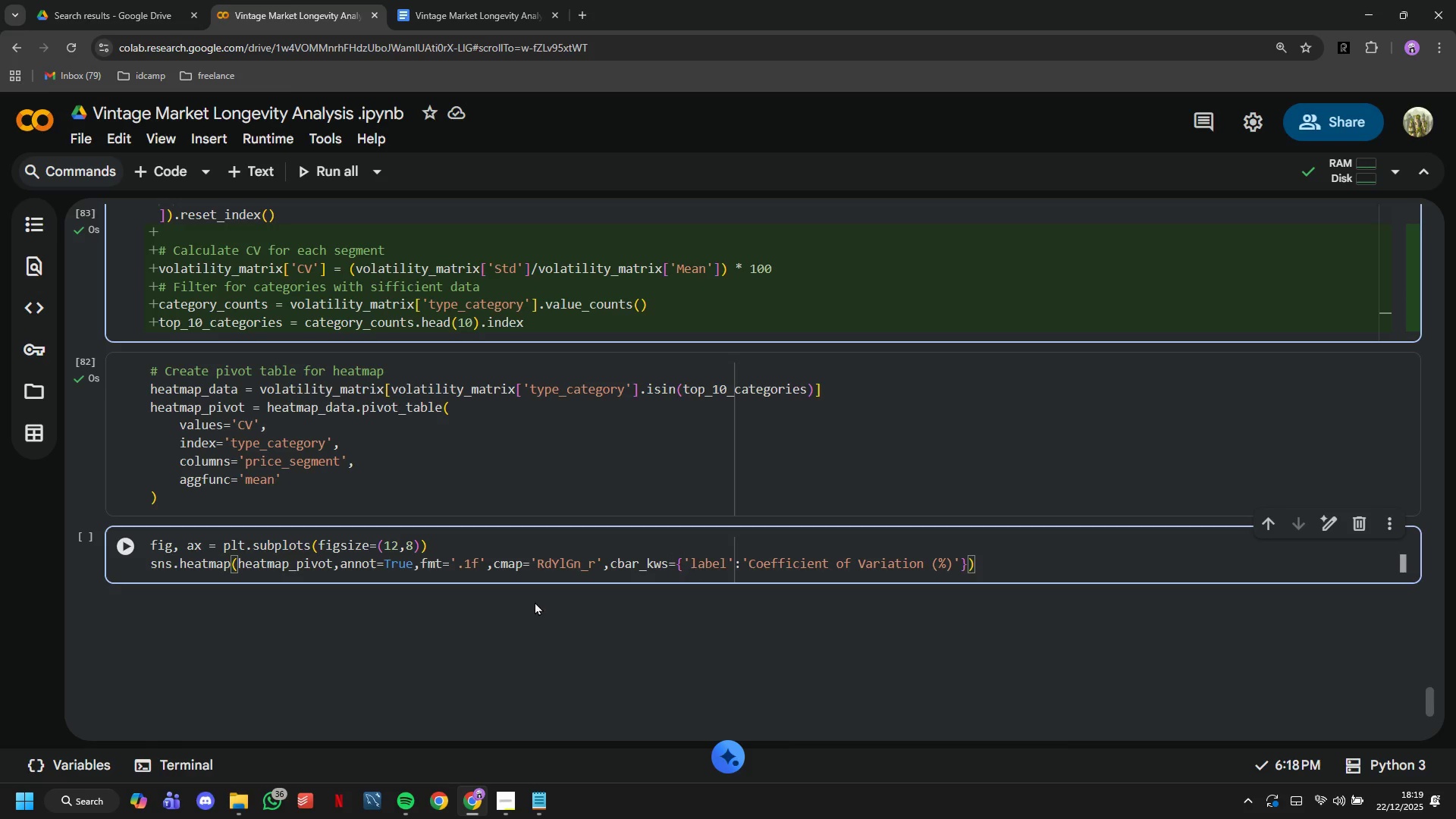 
type(, linewidth=0.5,linecolor='white)
 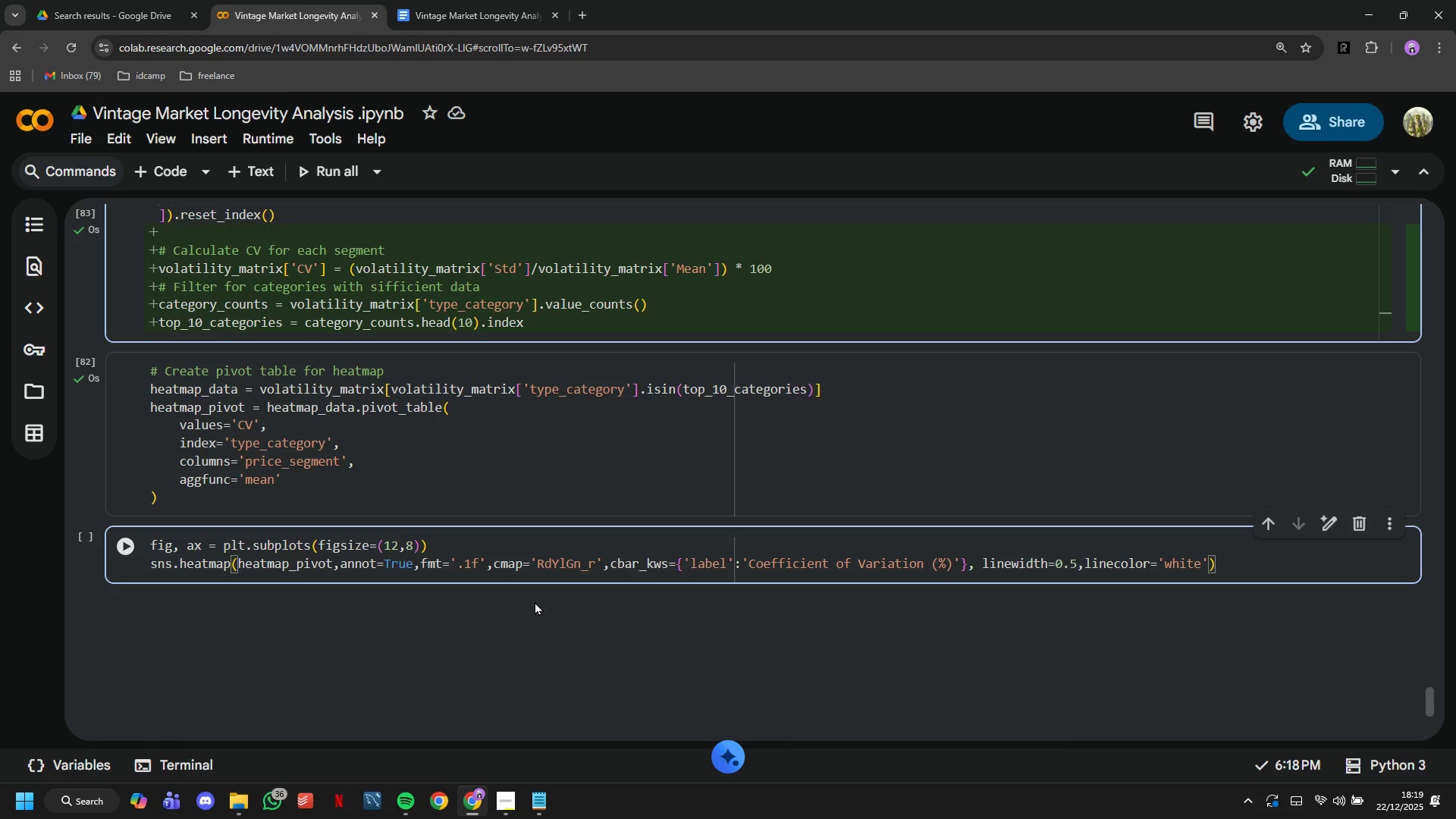 
key(ArrowRight)
 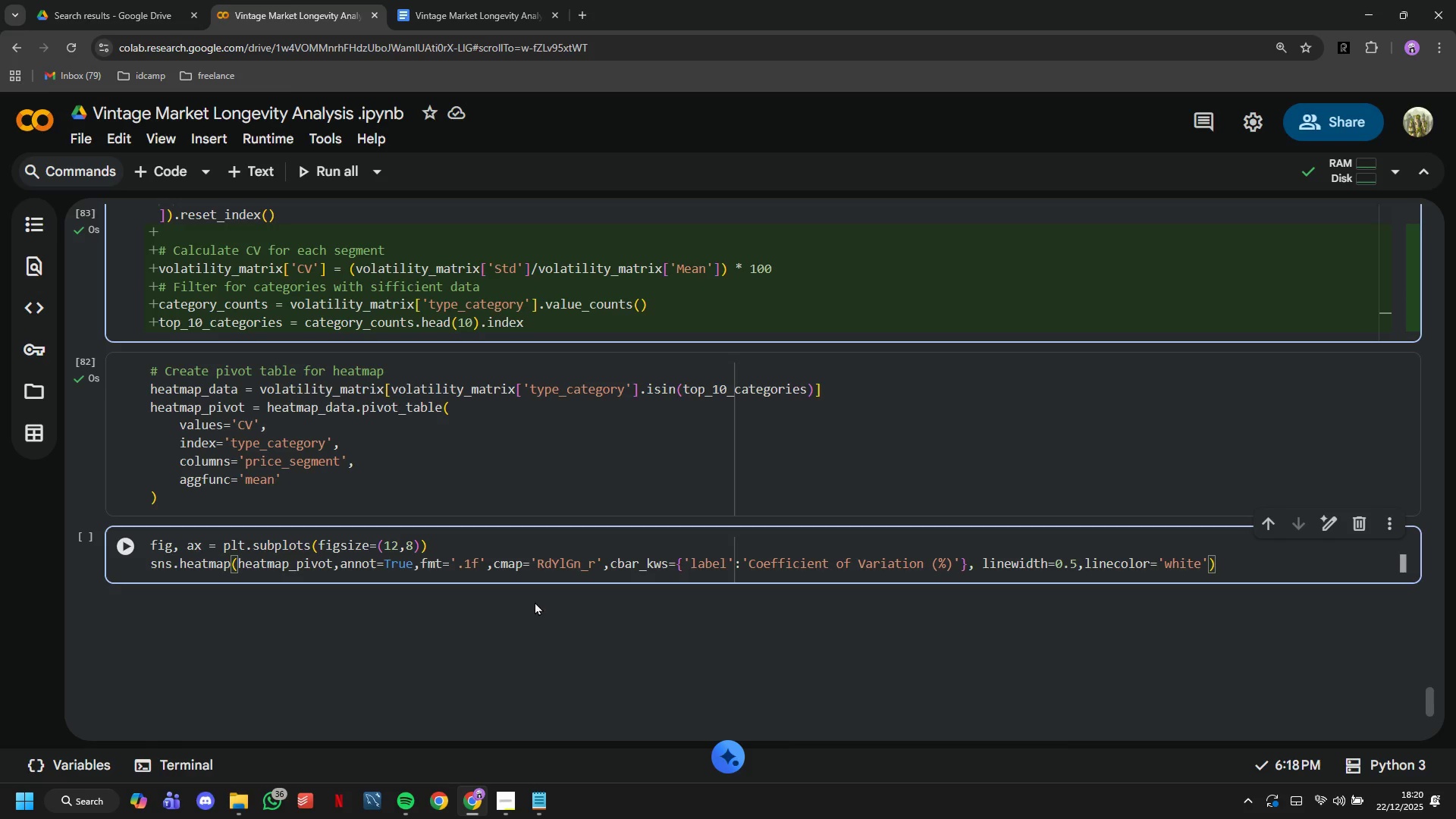 
type(,ax=axes)
key(Backspace)
key(Backspace)
type(,w)
key(Backspace)
type(vmin=0,xmax=100)
 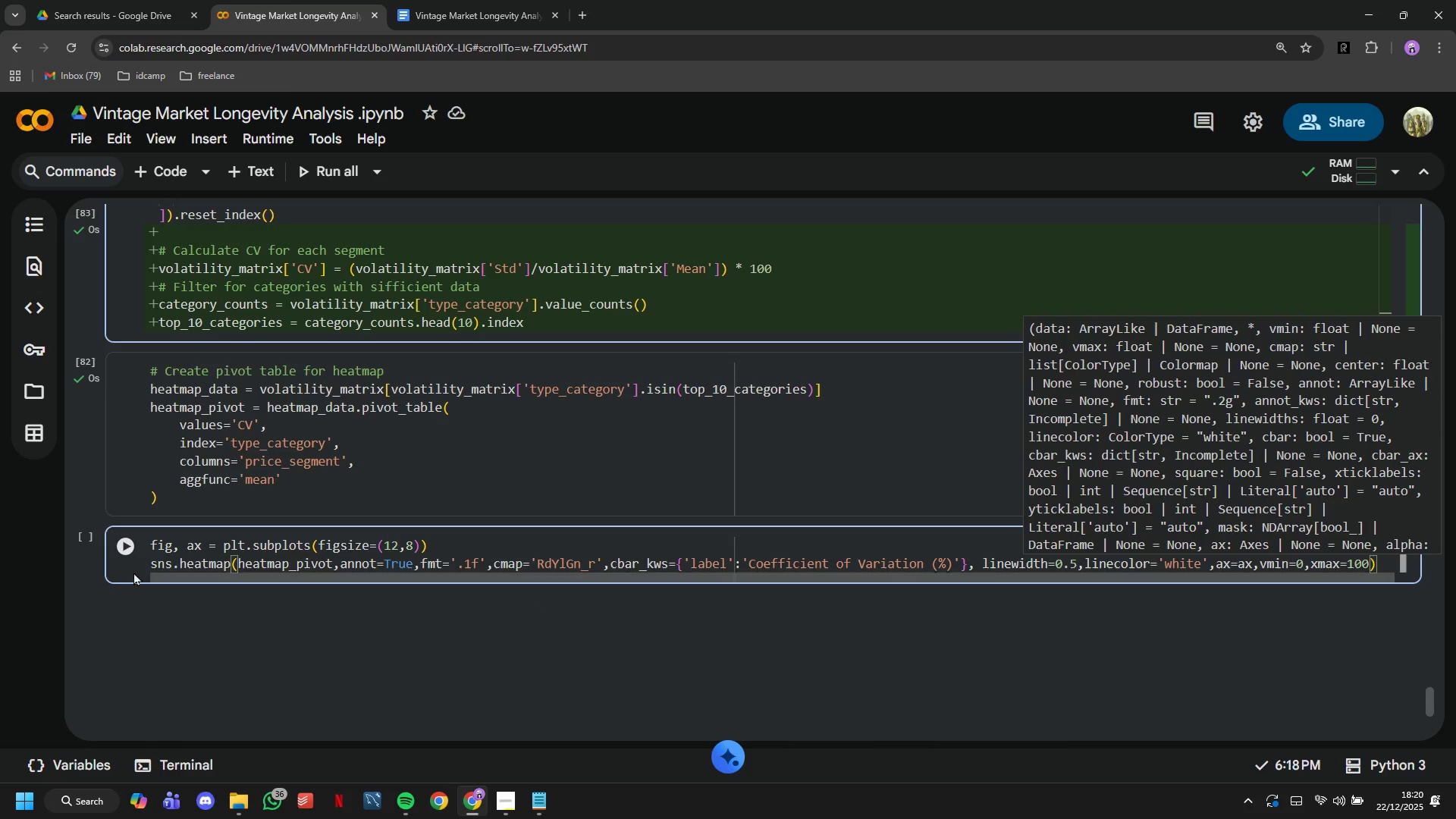 
left_click([122, 544])
 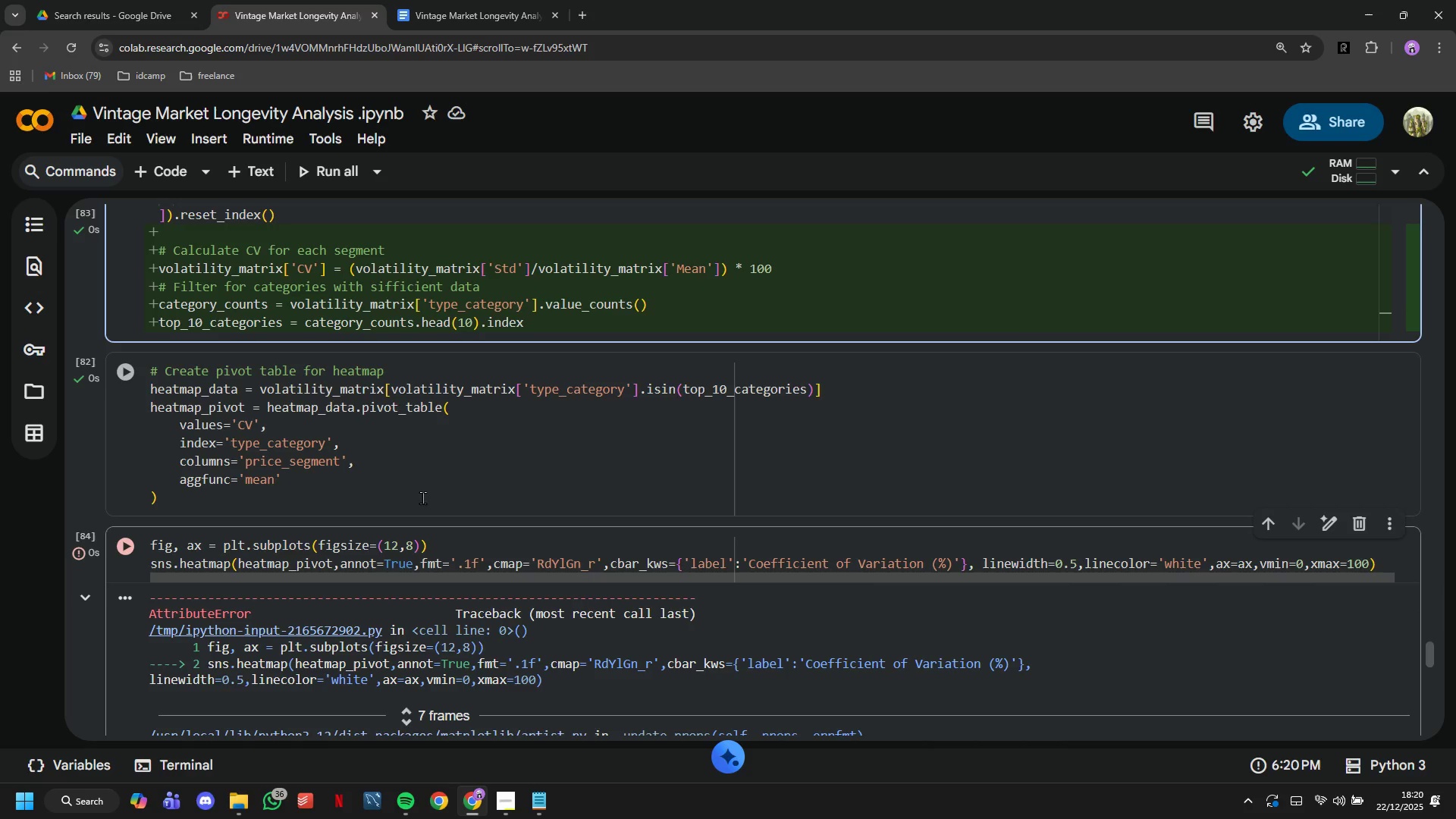 
scroll: coordinate [425, 479], scroll_direction: down, amount: 4.0
 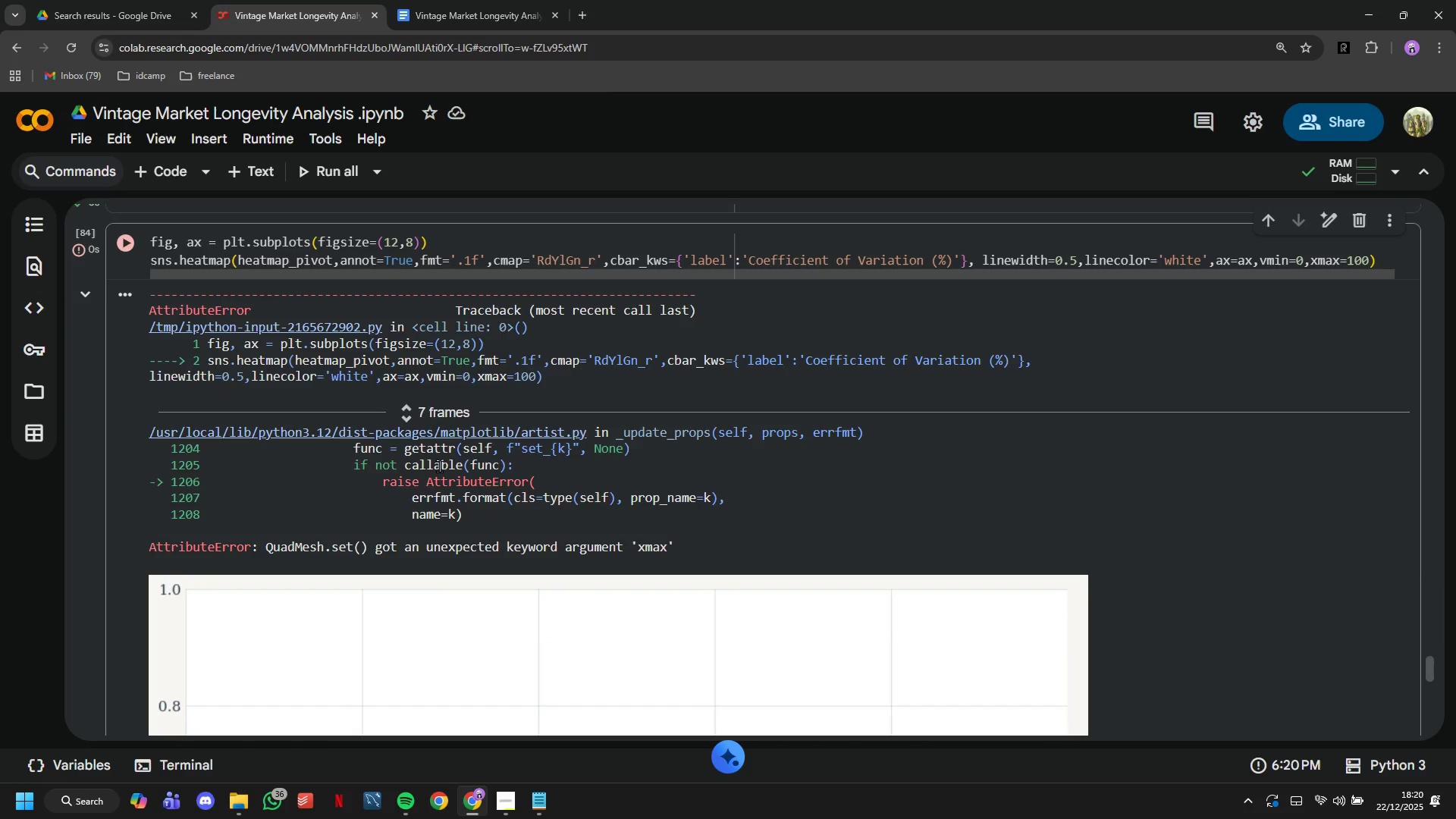 
scroll: coordinate [447, 442], scroll_direction: up, amount: 1.0
 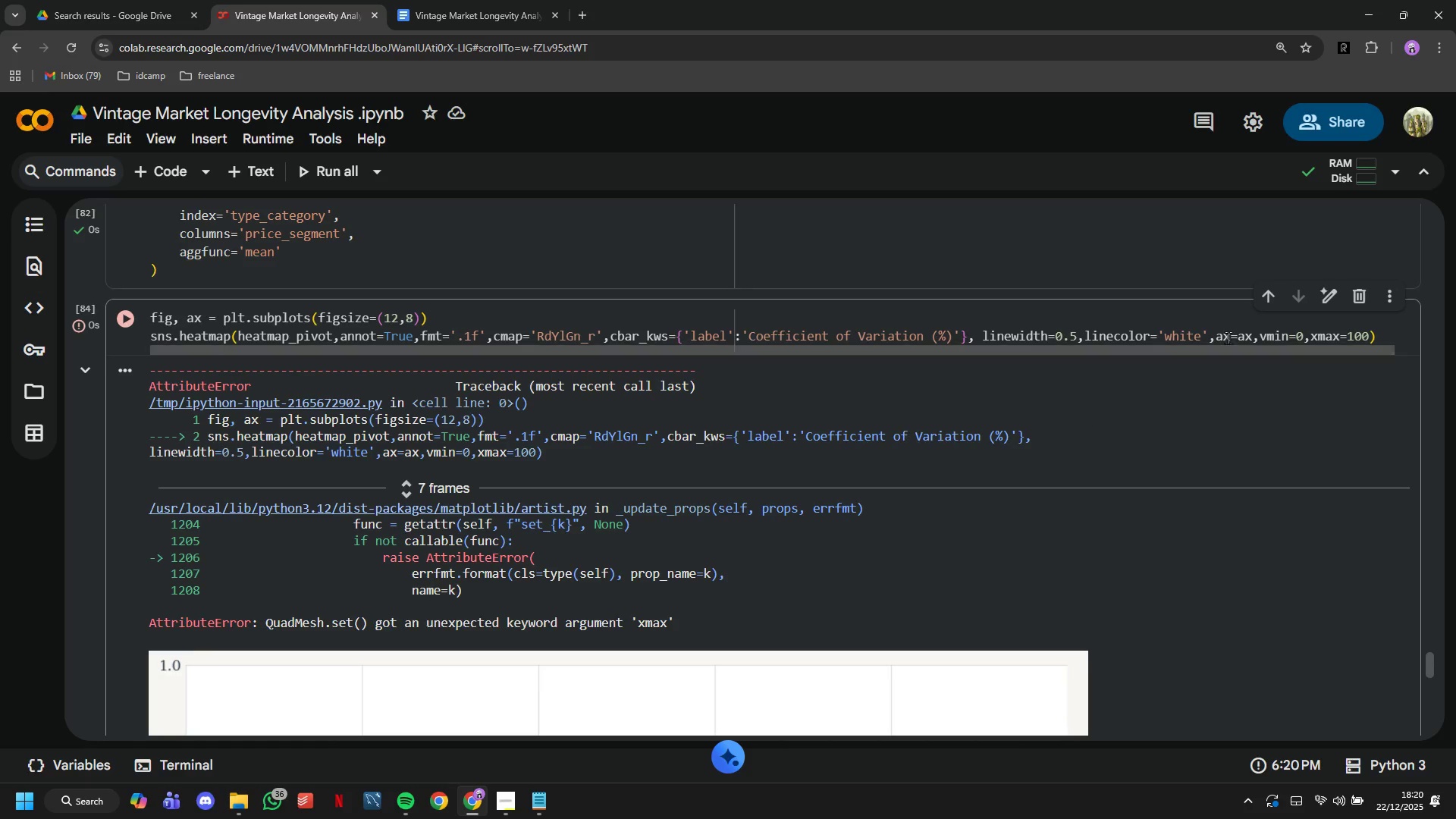 
left_click([1322, 331])
 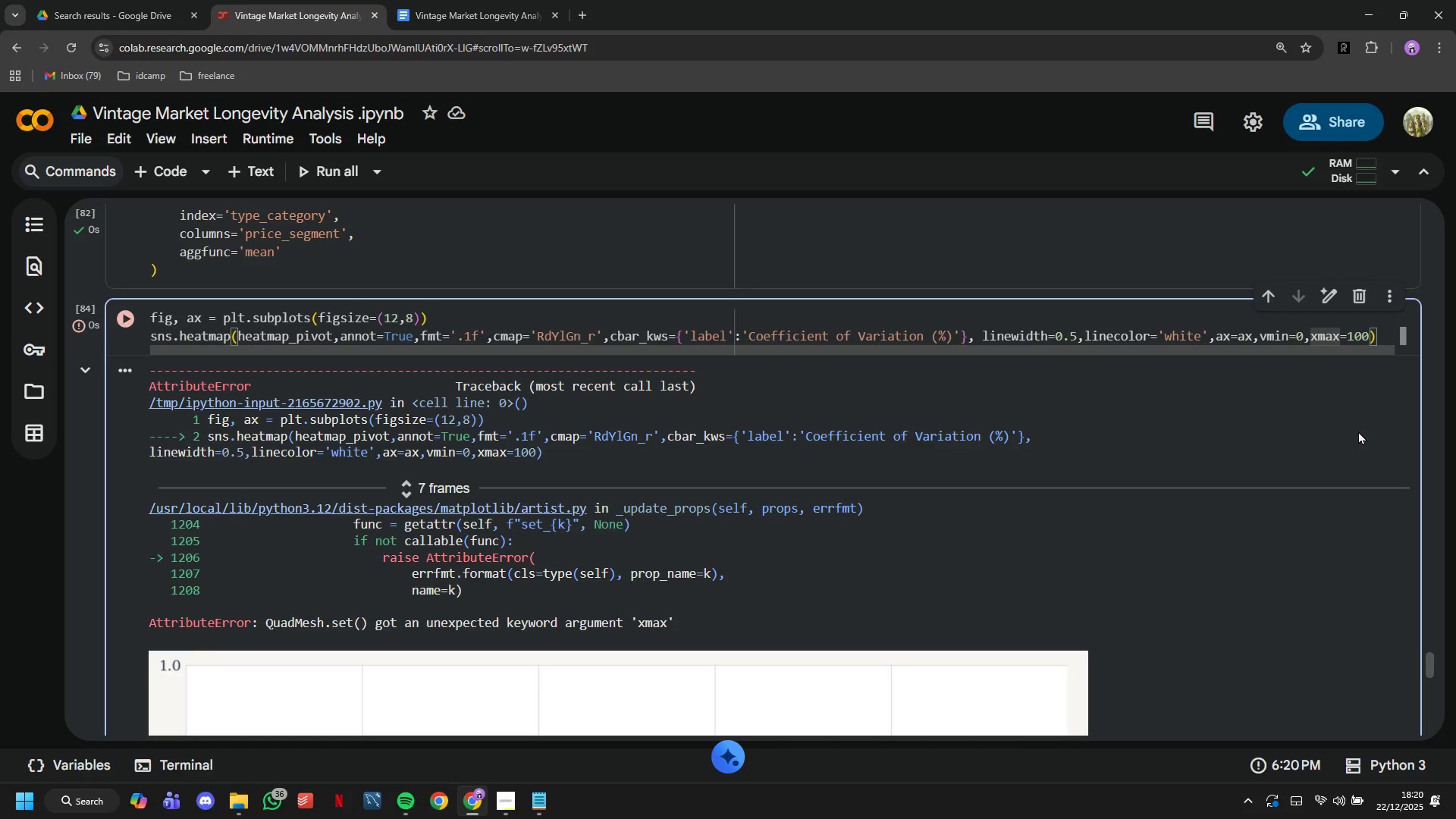 
key(ArrowLeft)
 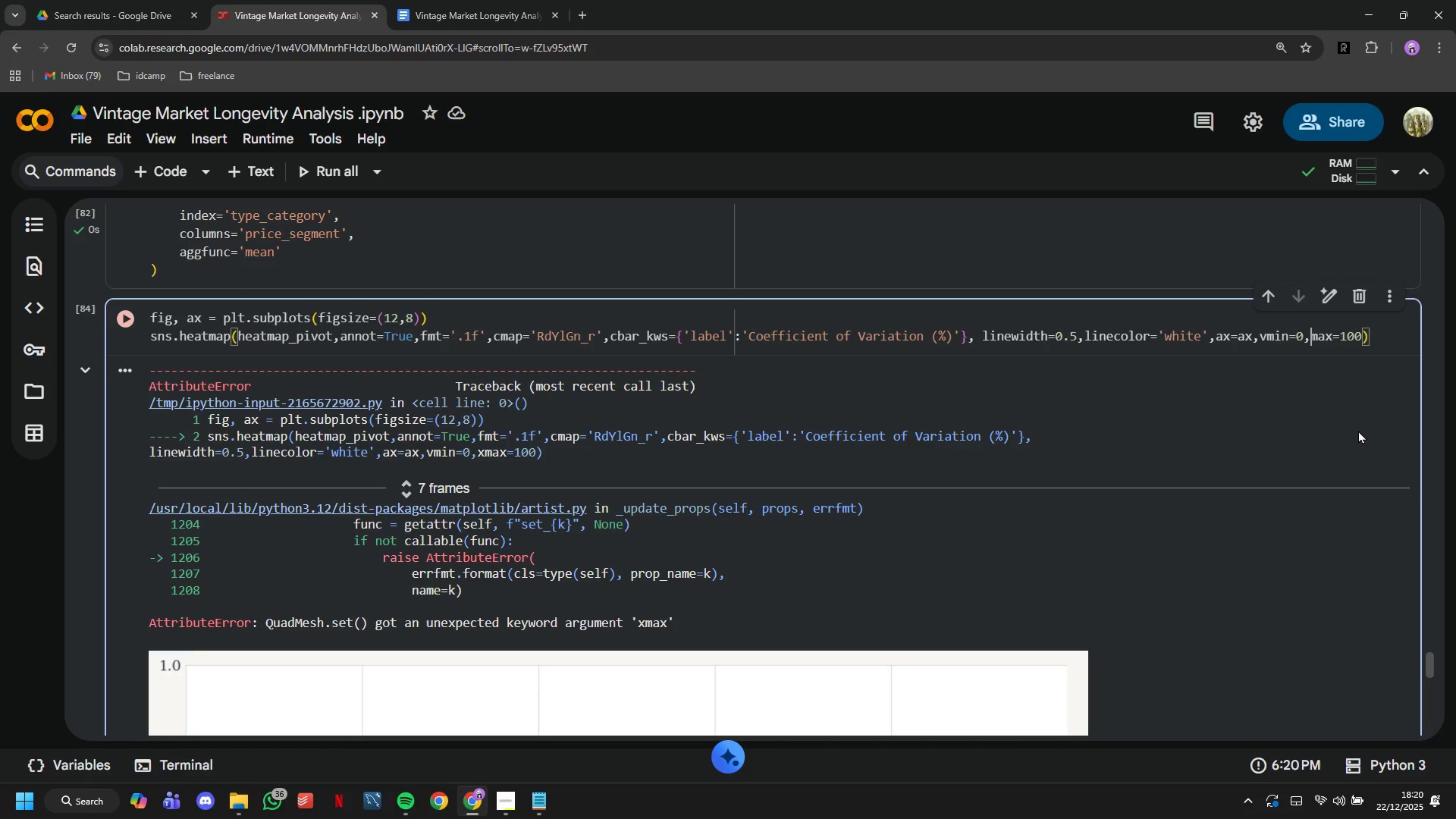 
key(Backspace)
 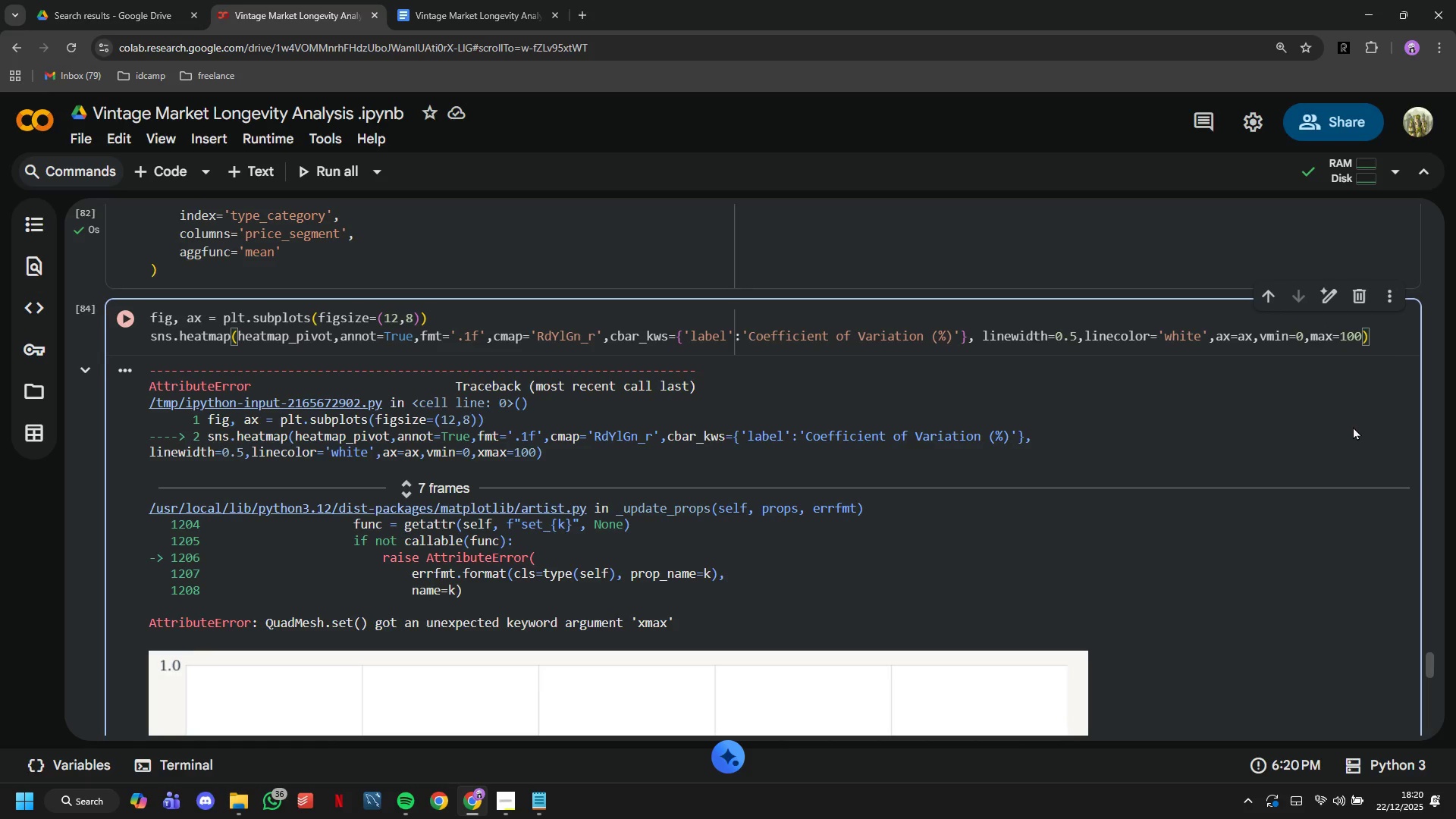 
key(V)
 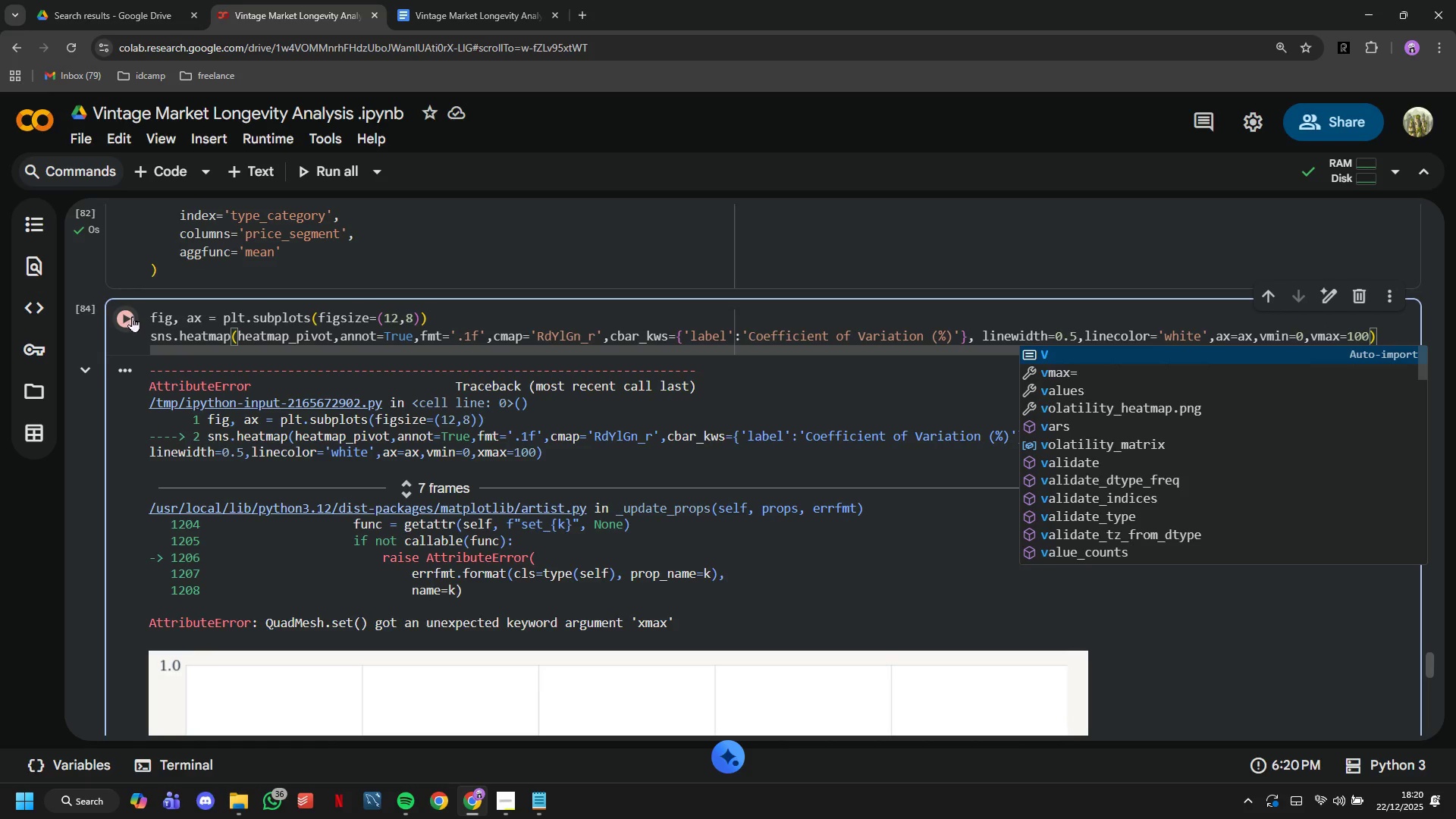 
left_click([132, 316])
 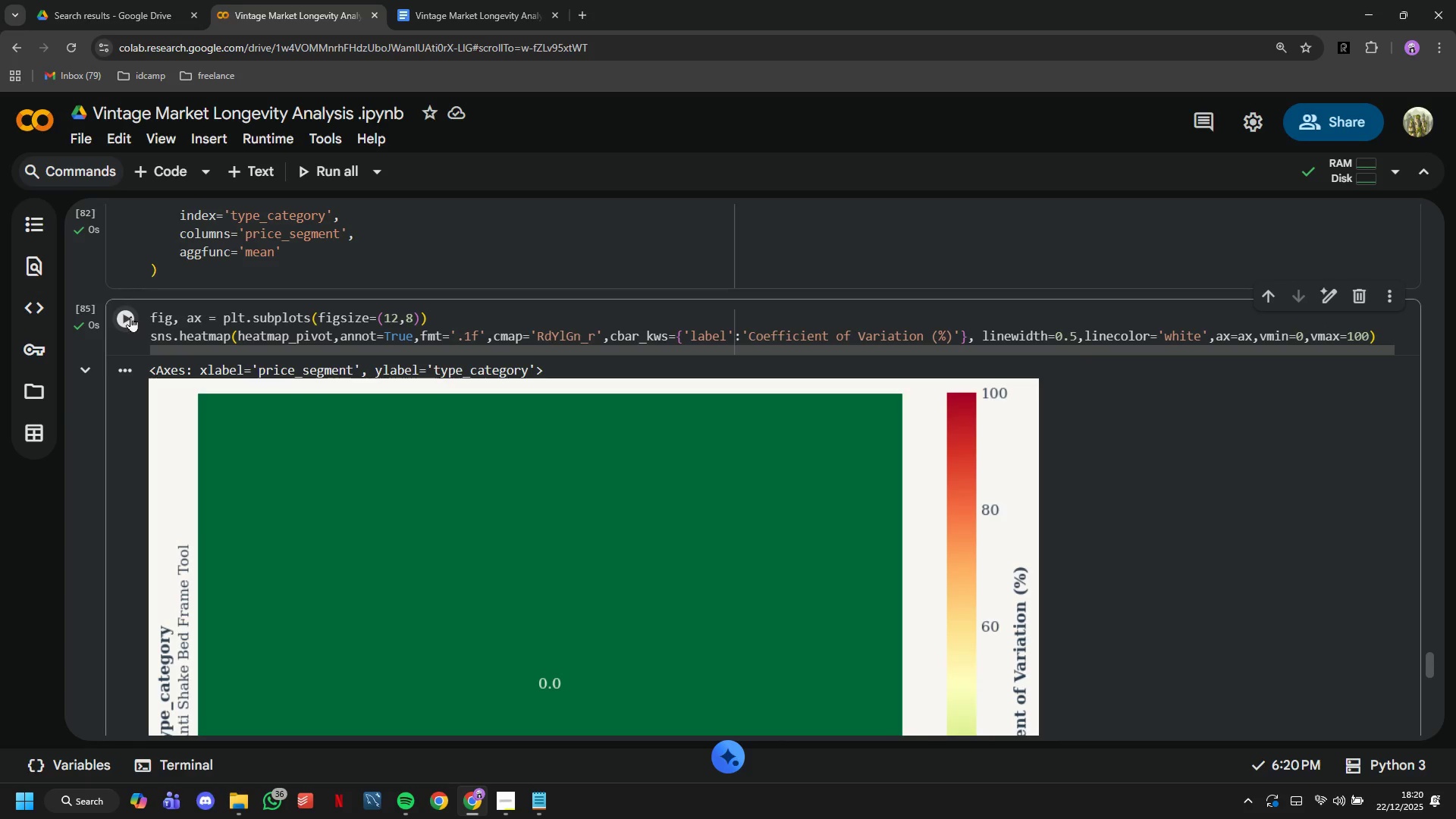 
scroll: coordinate [499, 525], scroll_direction: down, amount: 3.0
 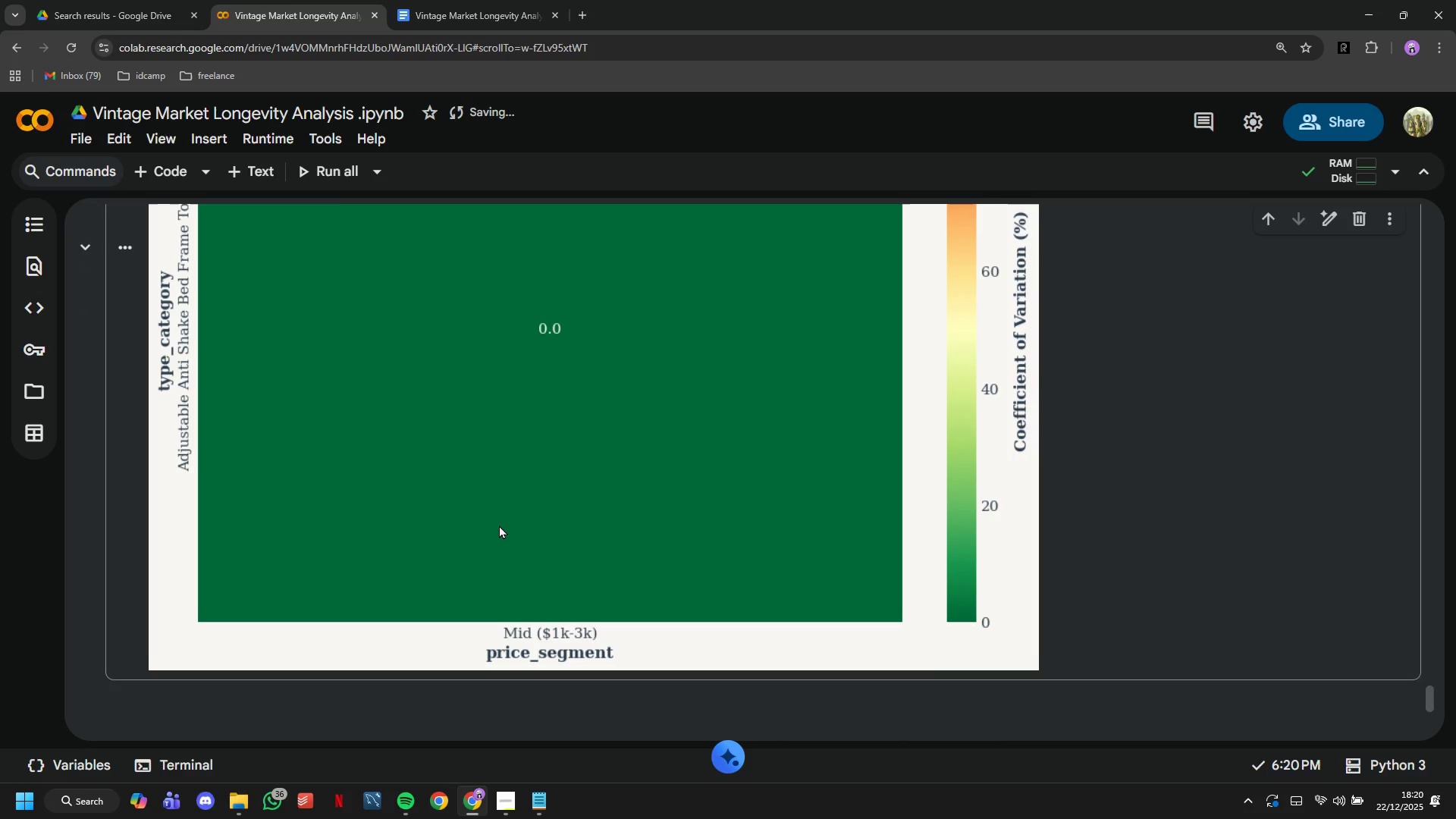 
scroll: coordinate [499, 525], scroll_direction: up, amount: 2.0
 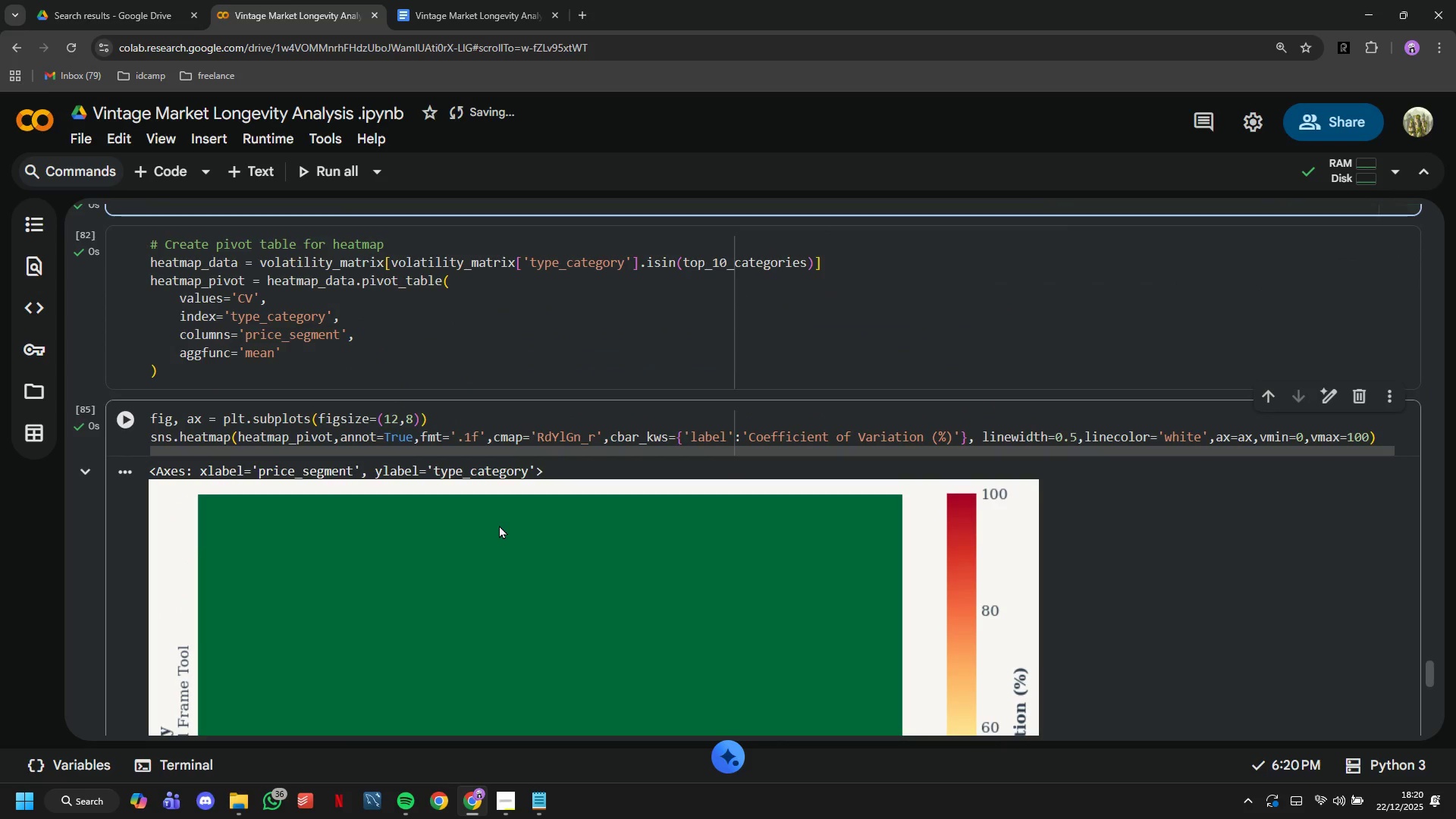 
scroll: coordinate [499, 525], scroll_direction: down, amount: 6.0
 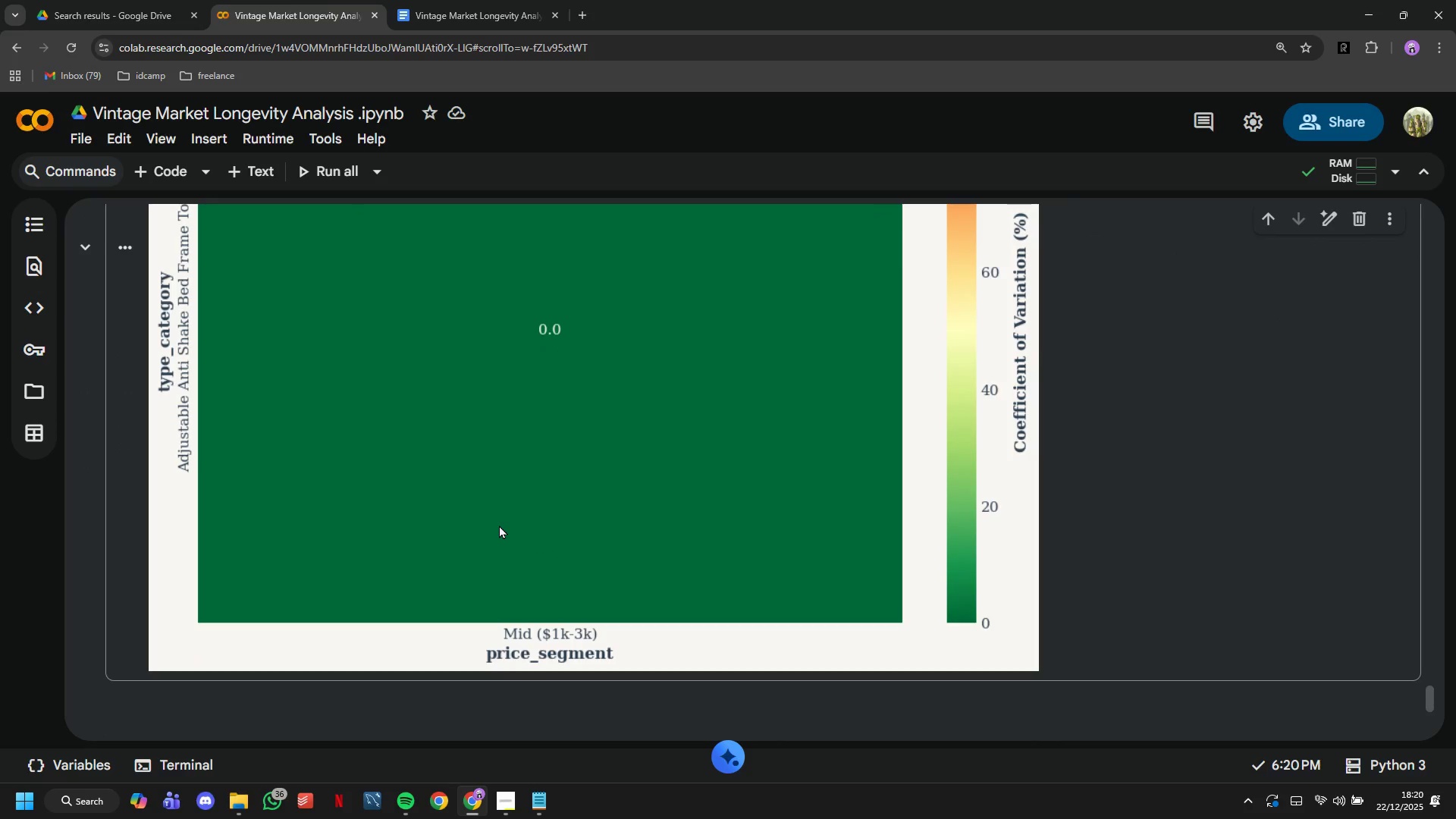 
scroll: coordinate [499, 525], scroll_direction: up, amount: 7.0
 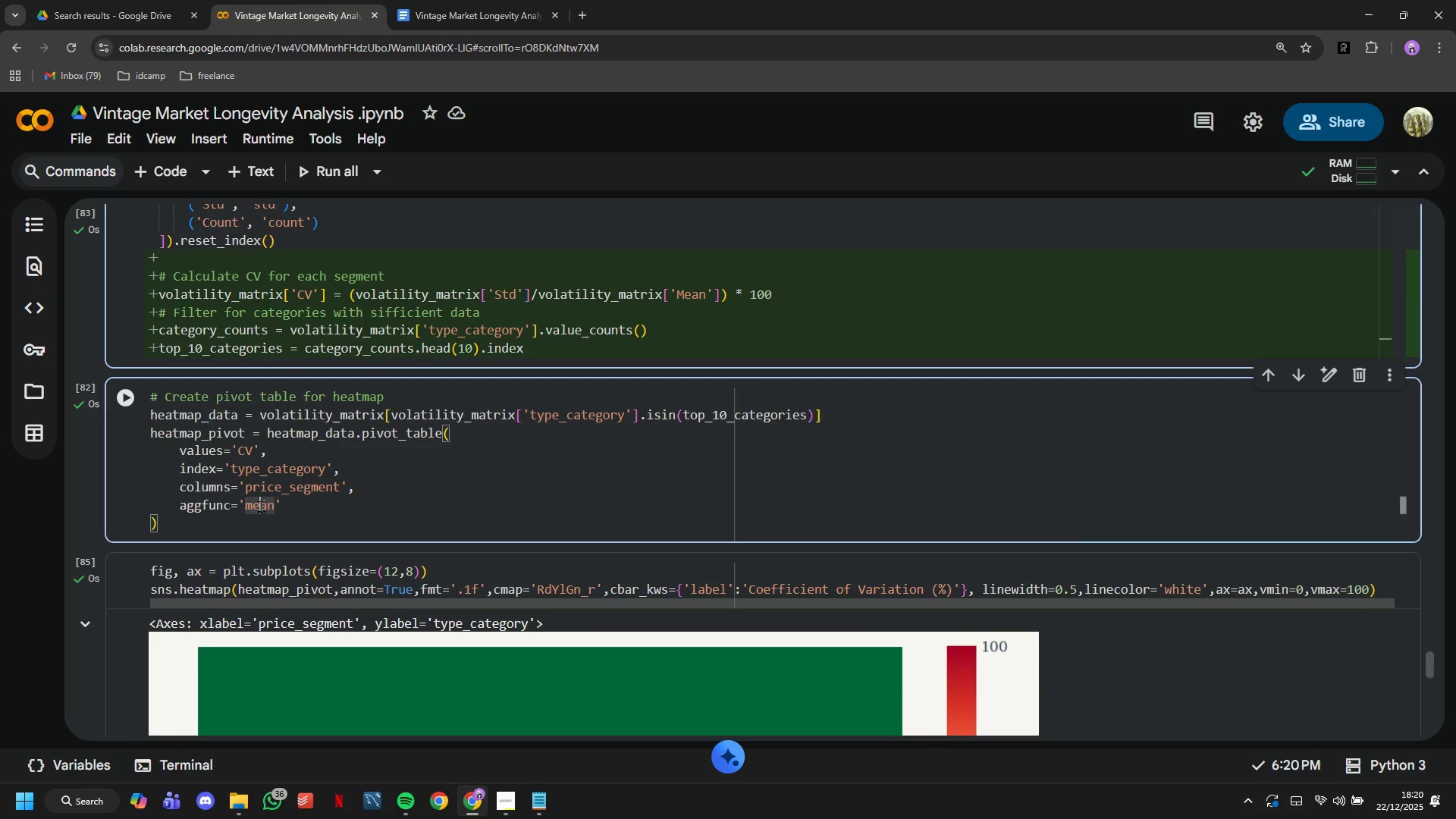 
left_click([268, 526])
 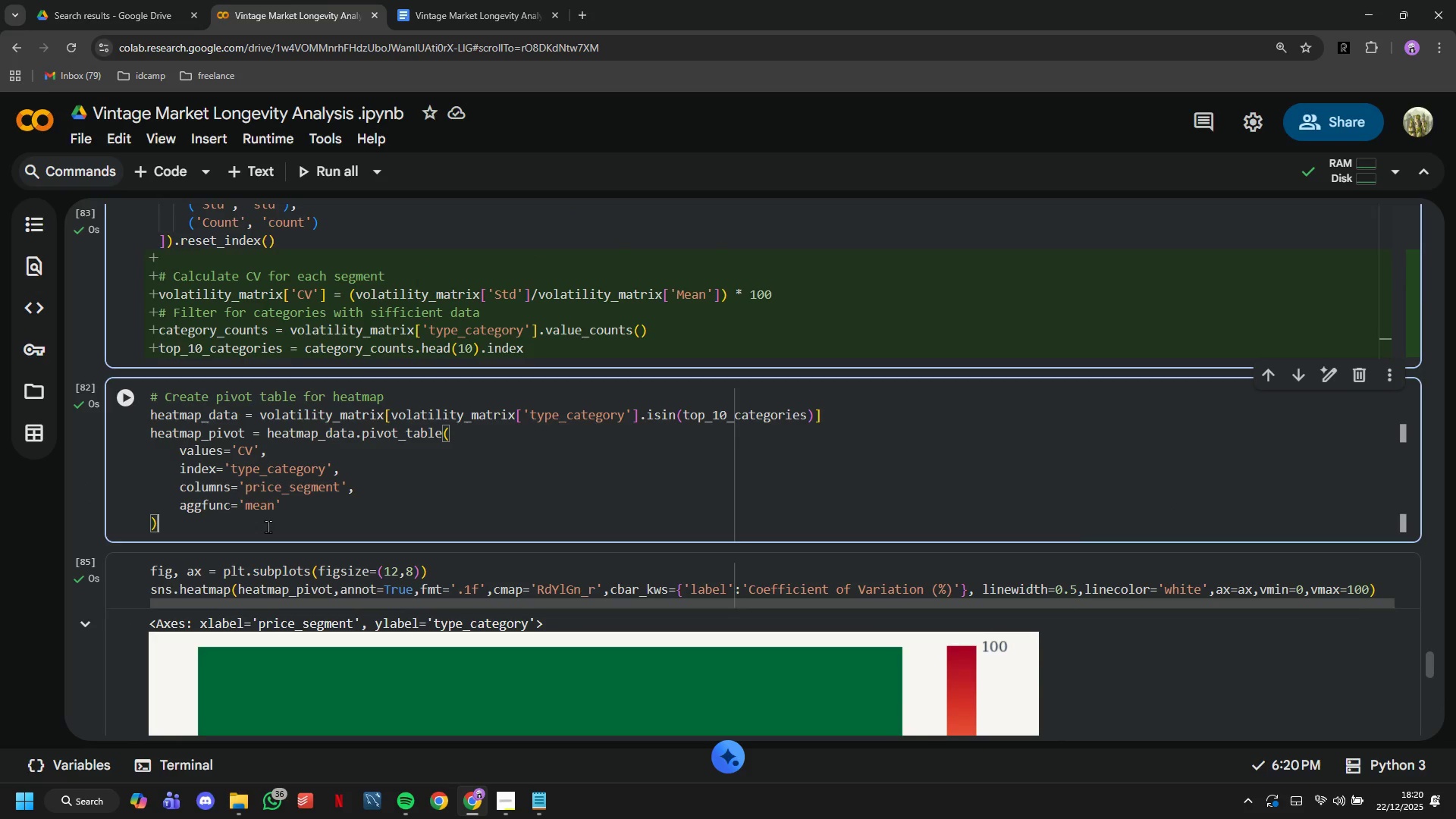 
scroll: coordinate [268, 526], scroll_direction: up, amount: 1.0
 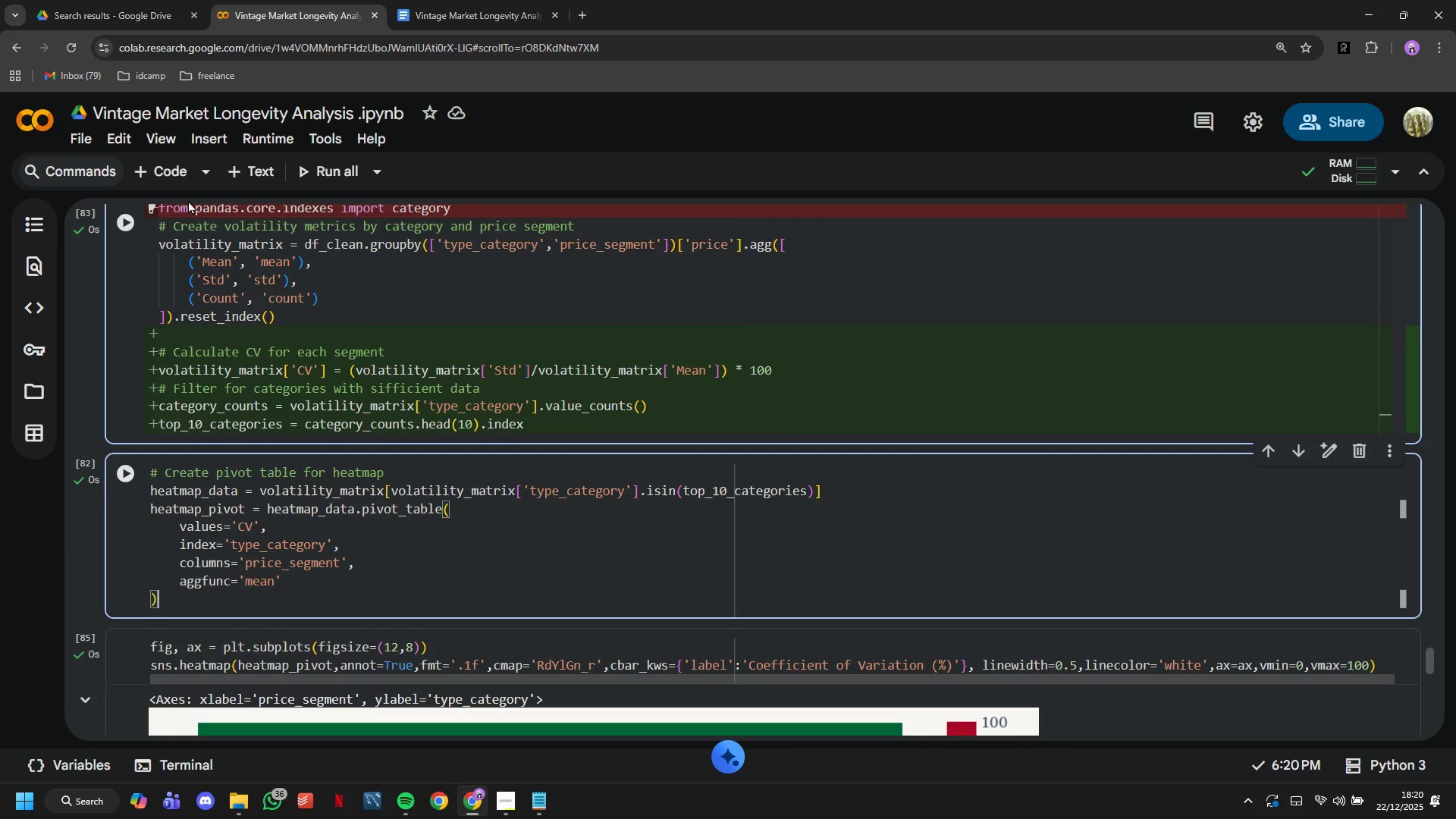 
left_click([174, 184])
 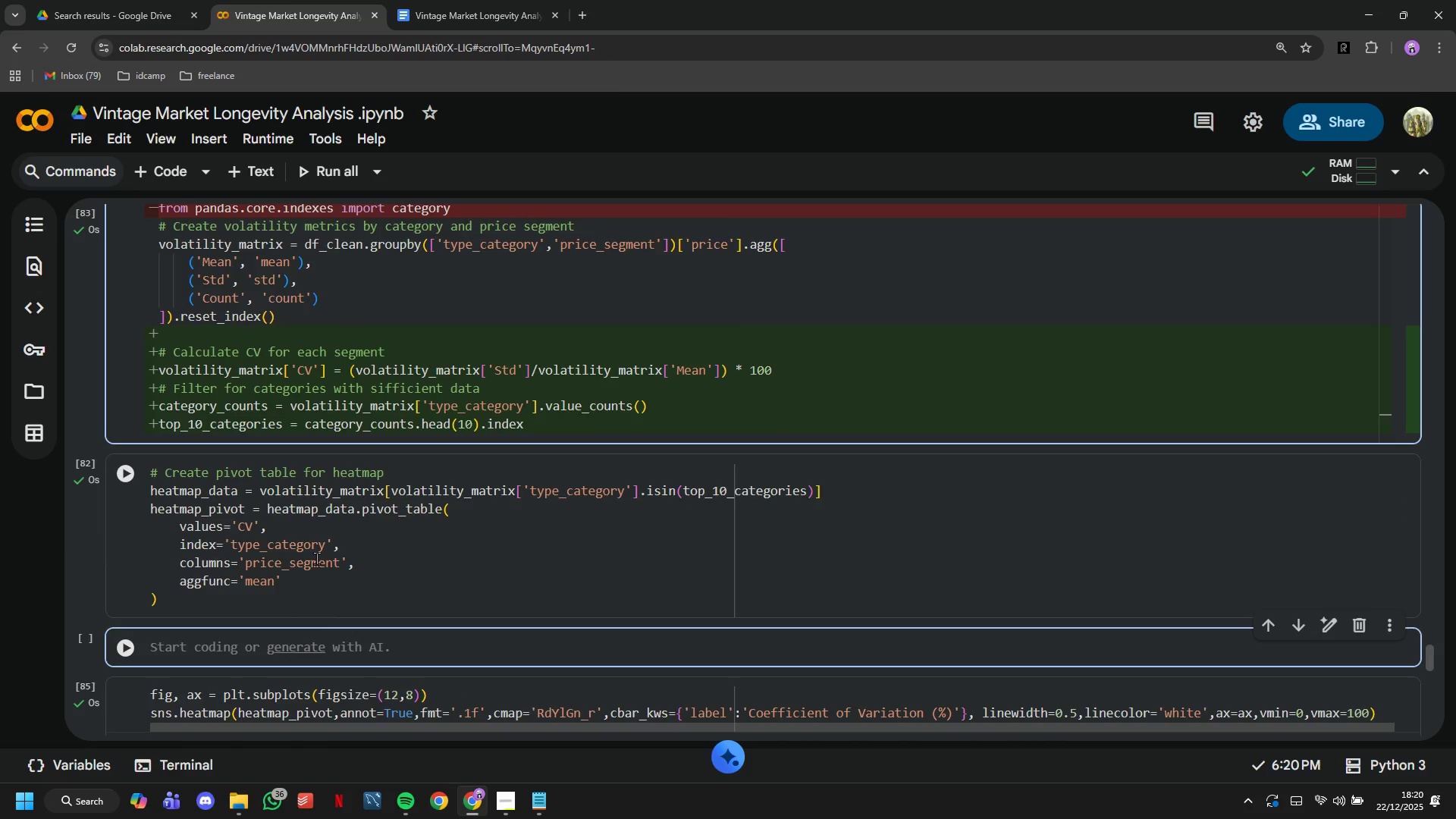 
type(df-clean)
 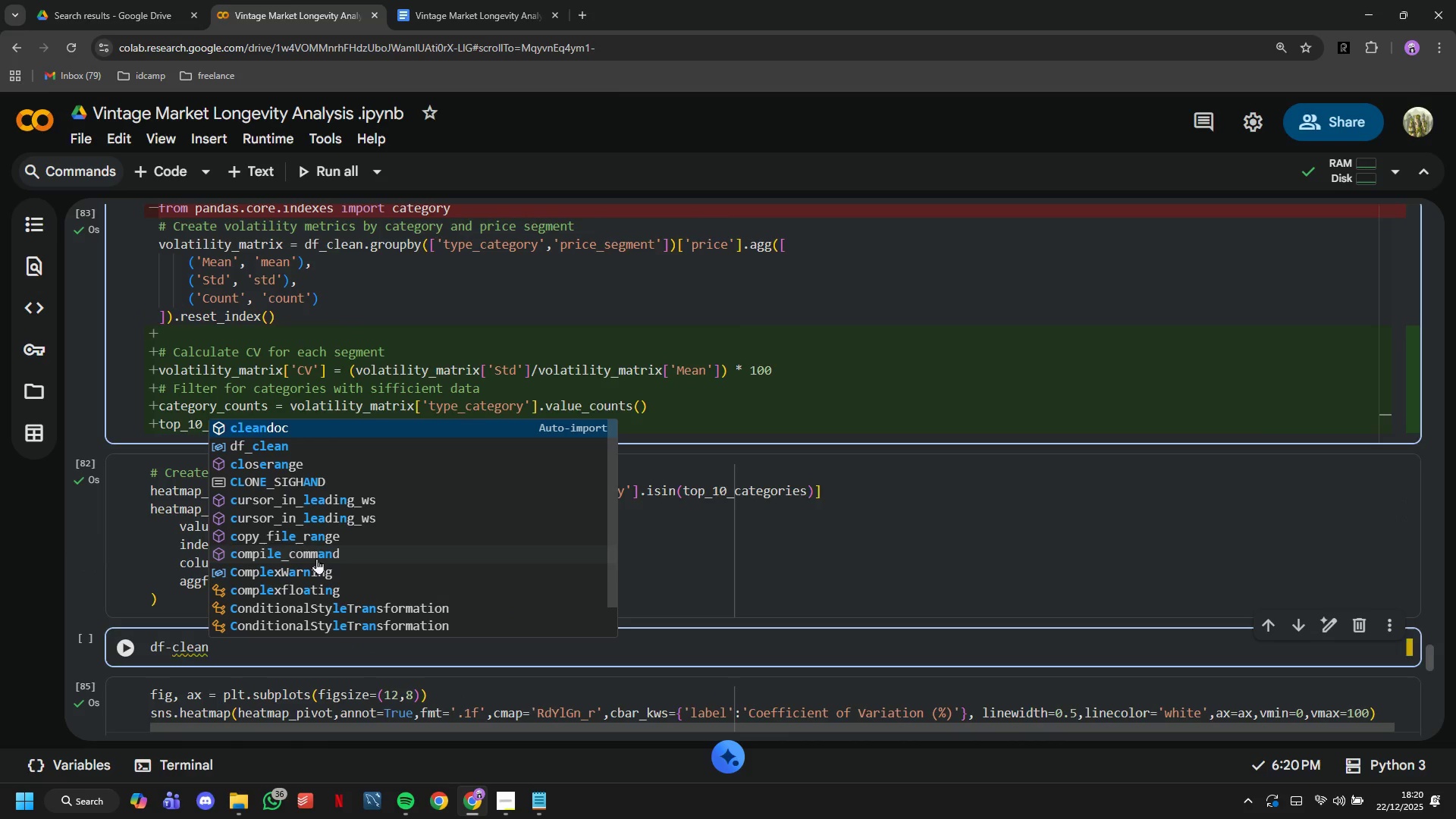 
key(ArrowLeft)
 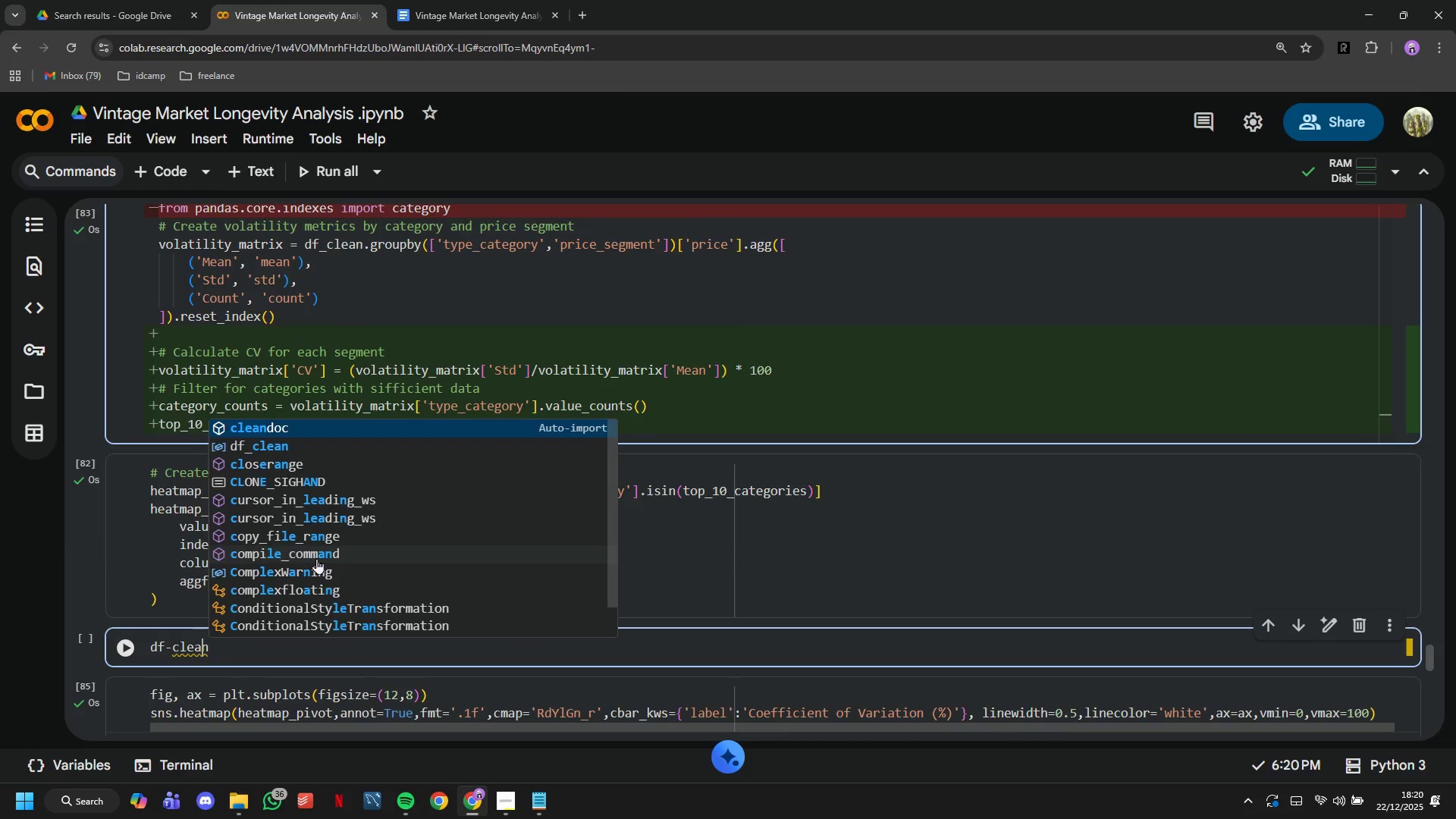 
key(ArrowLeft)
 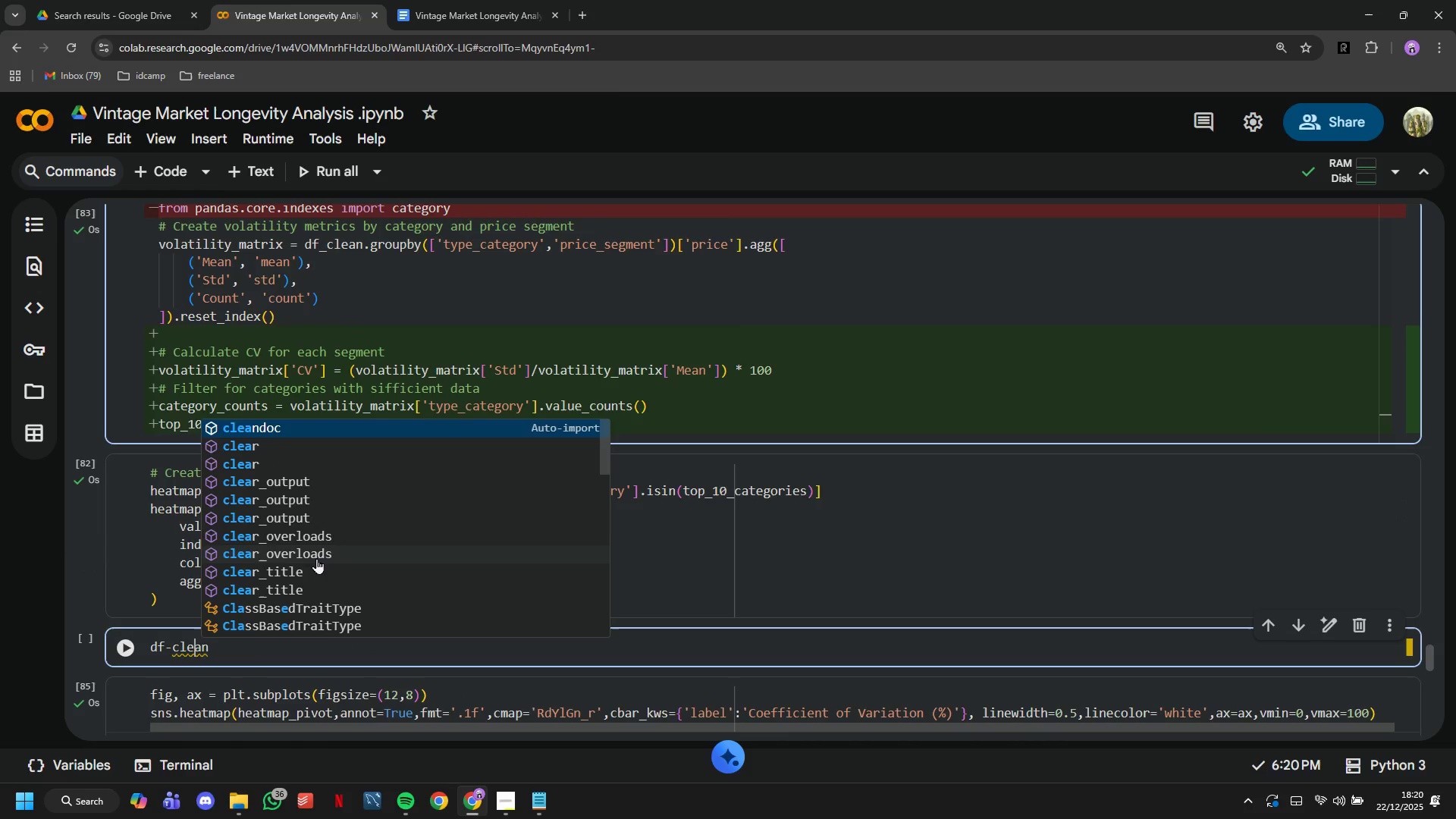 
key(ArrowLeft)
 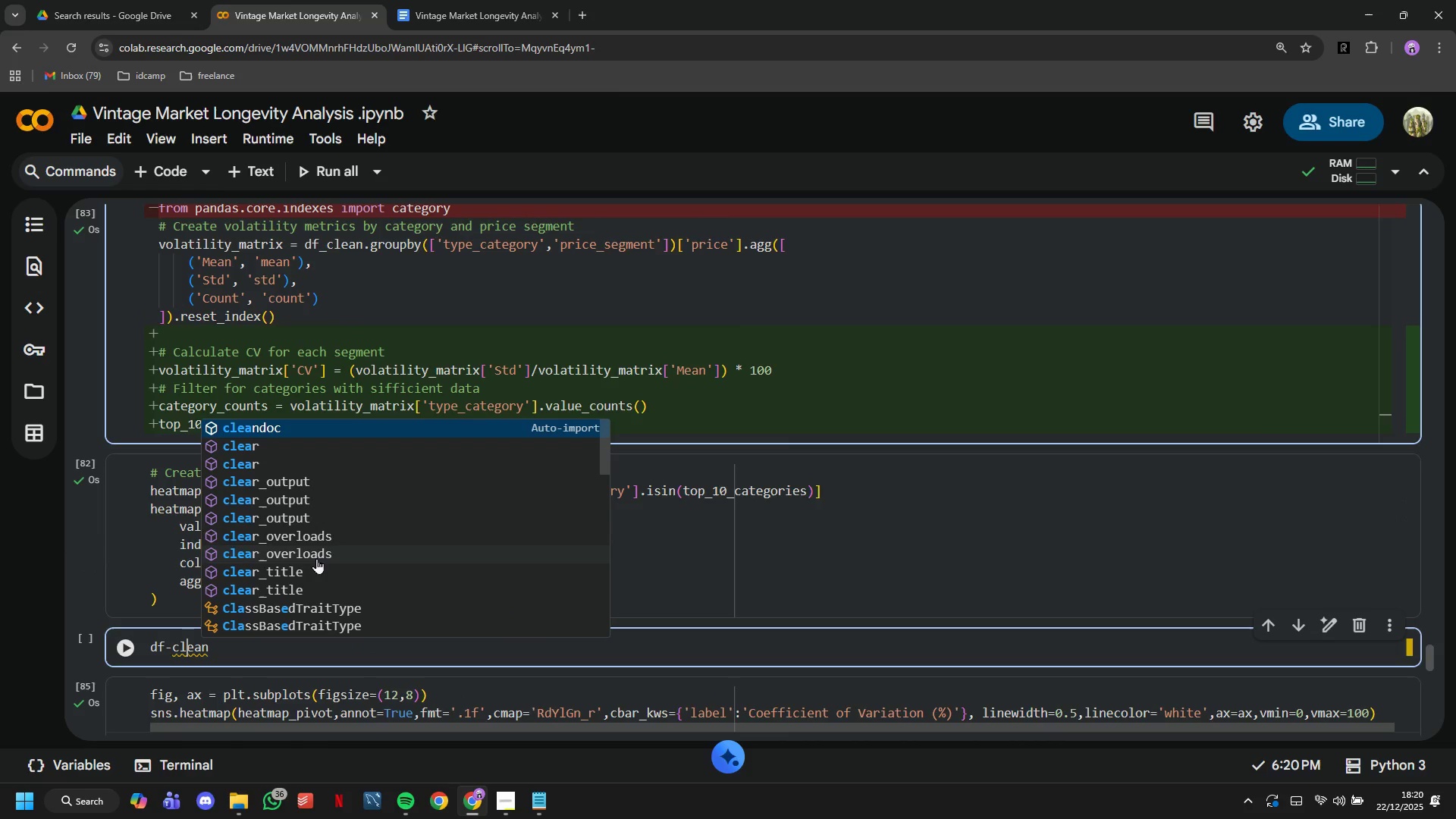 
key(ArrowLeft)
 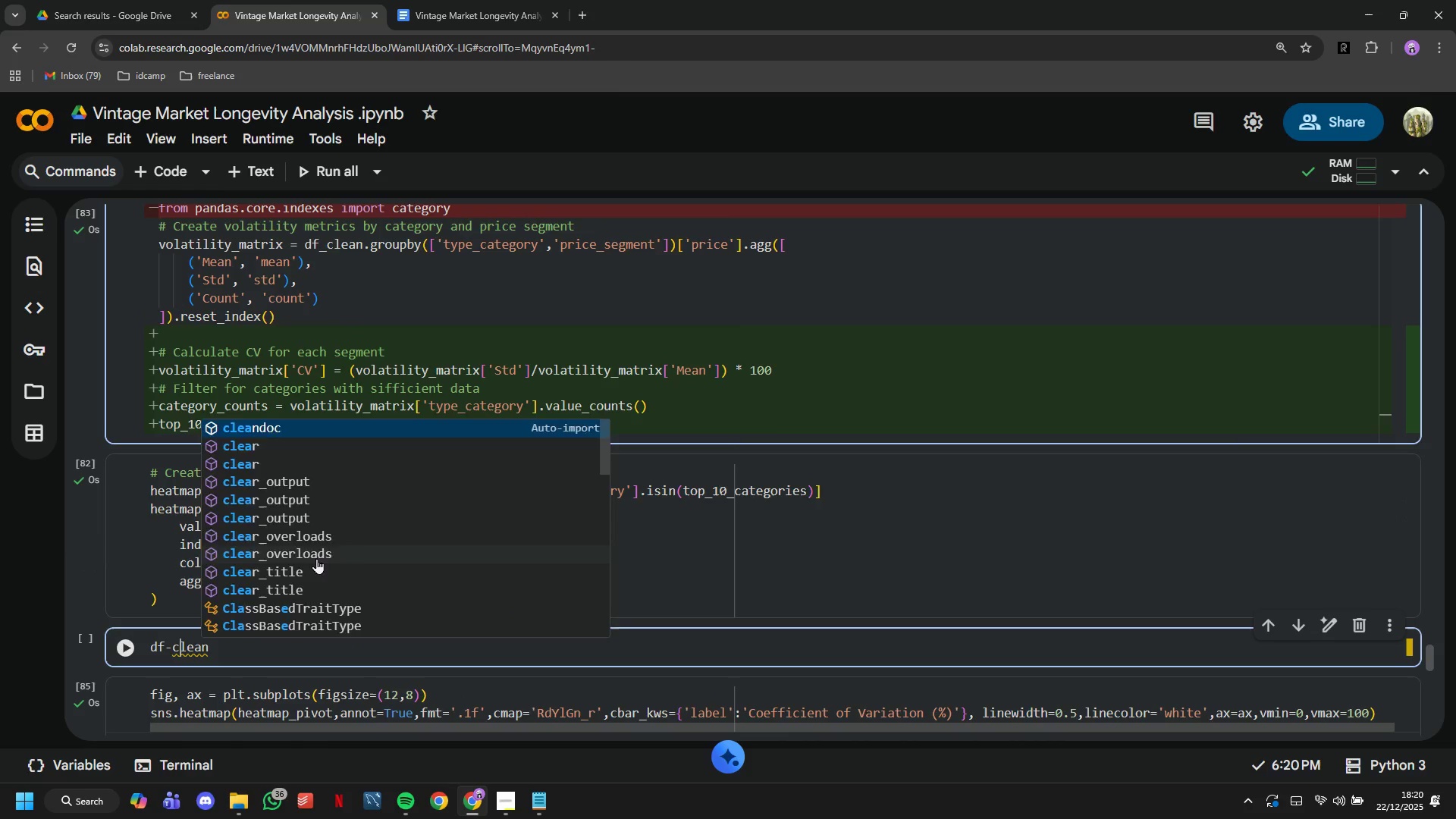 
key(ArrowLeft)
 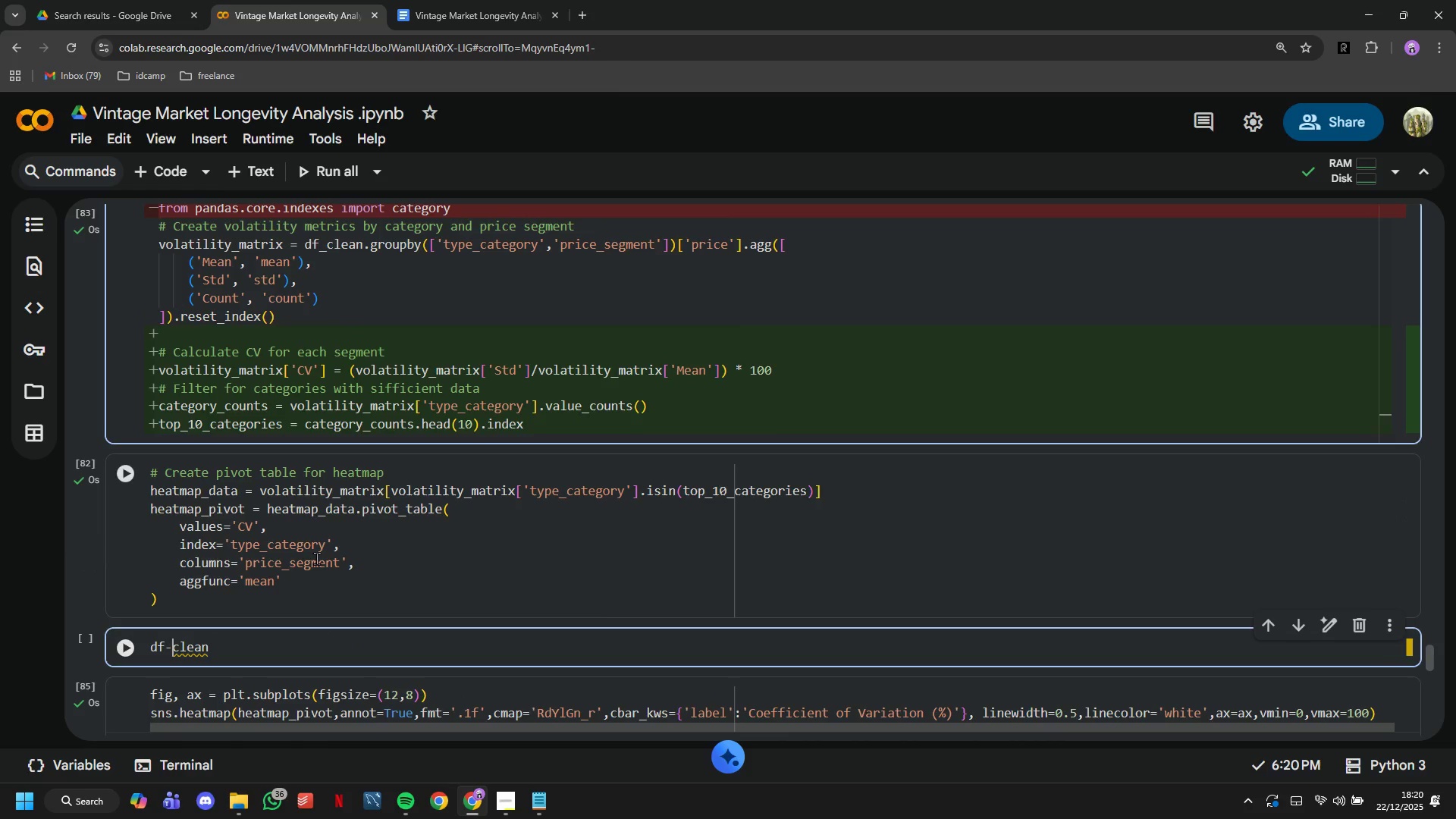 
key(Backspace)
 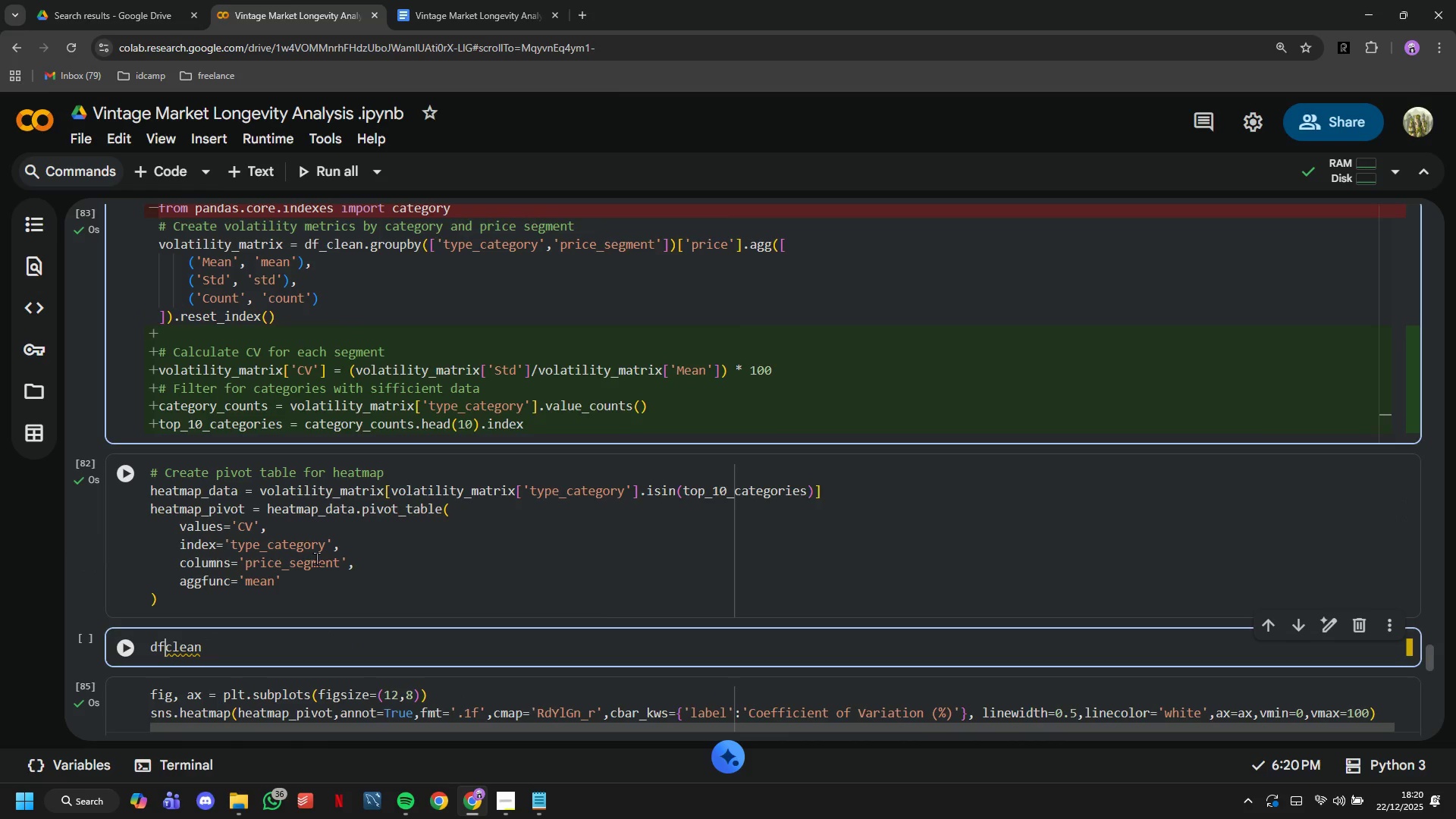 
key(Shift+Minus)
 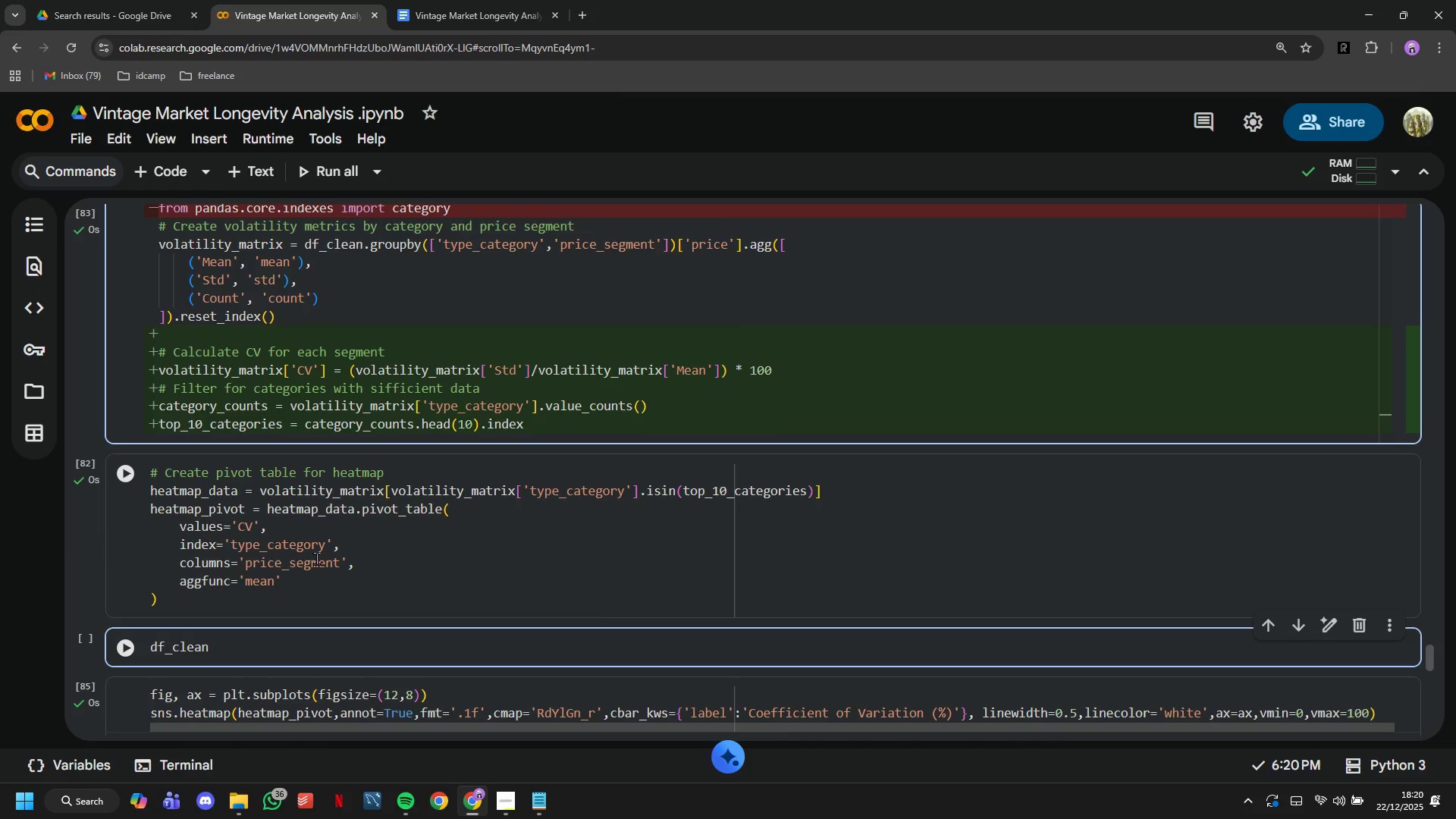 
left_click([118, 645])
 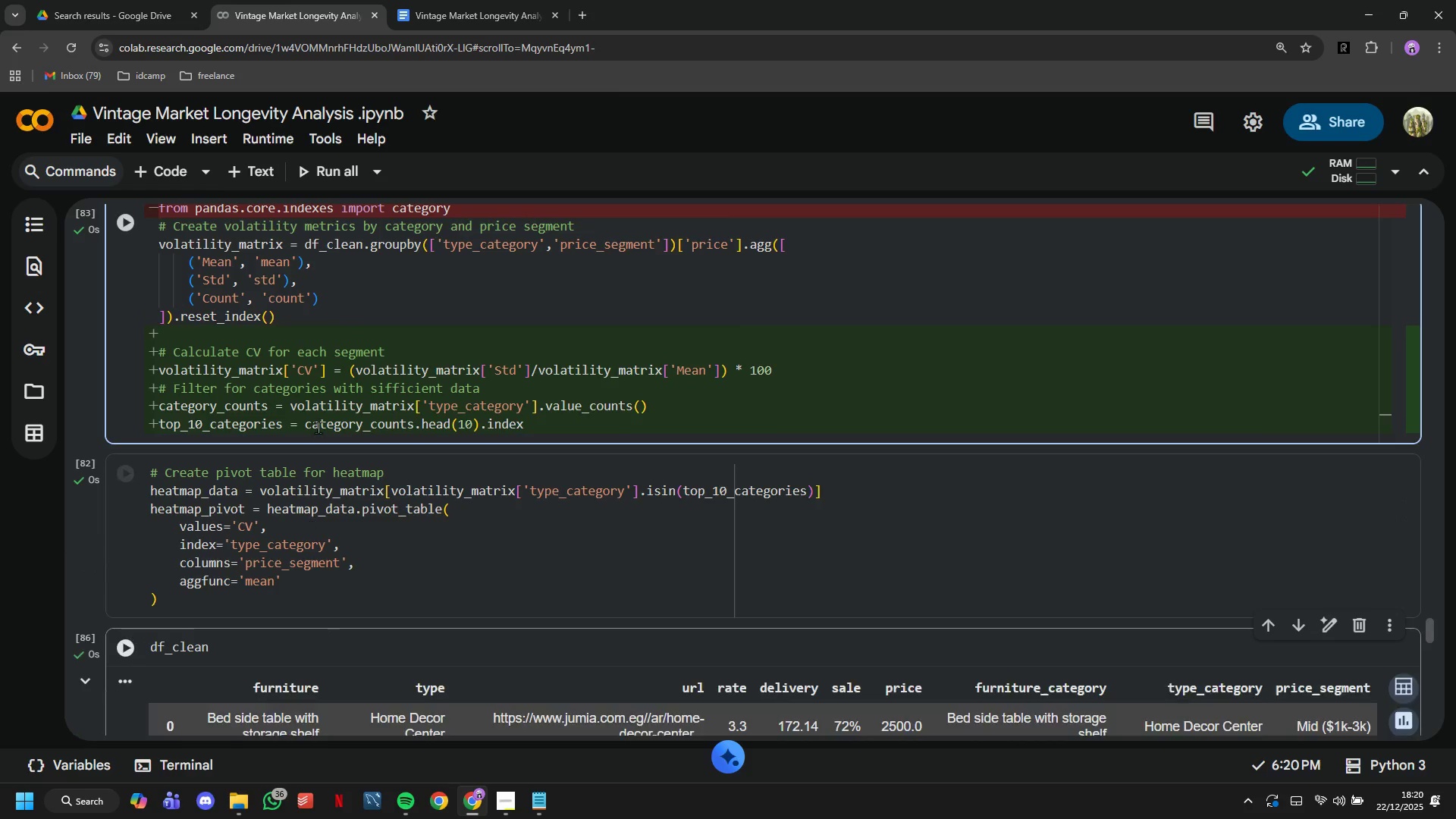 
scroll: coordinate [287, 382], scroll_direction: down, amount: 8.0
 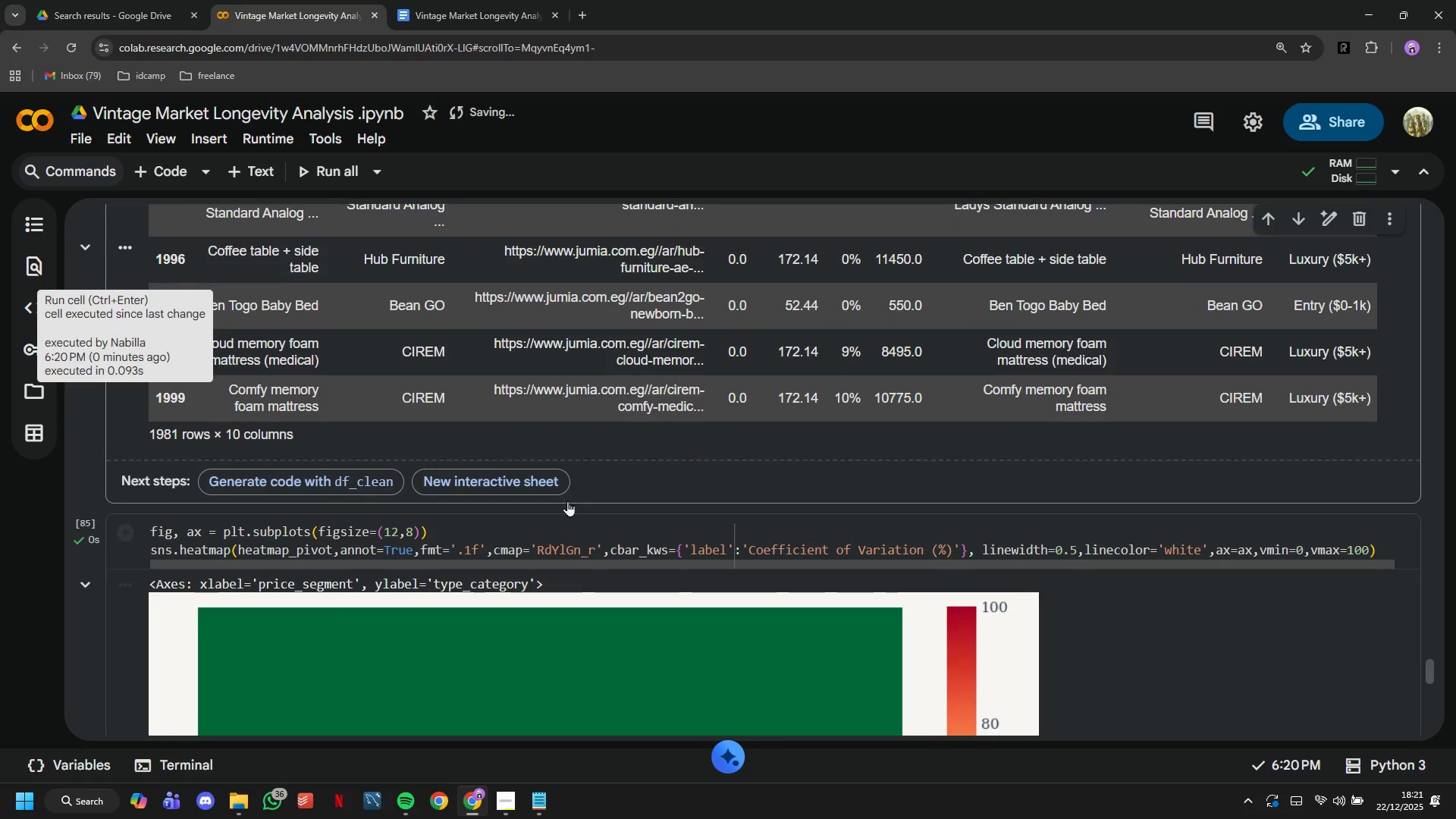 
left_click([120, 402])
 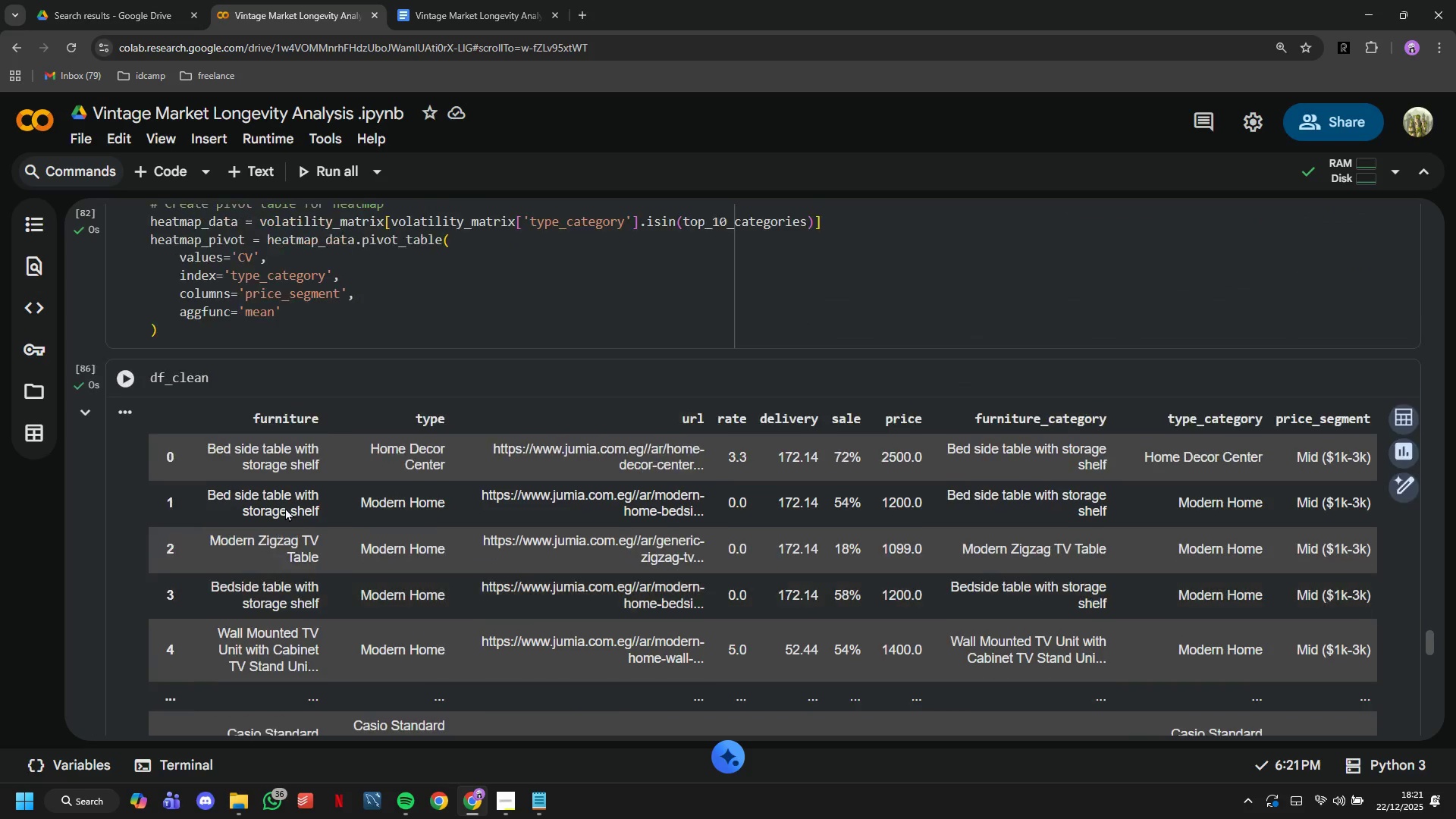 
wait(7.23)
 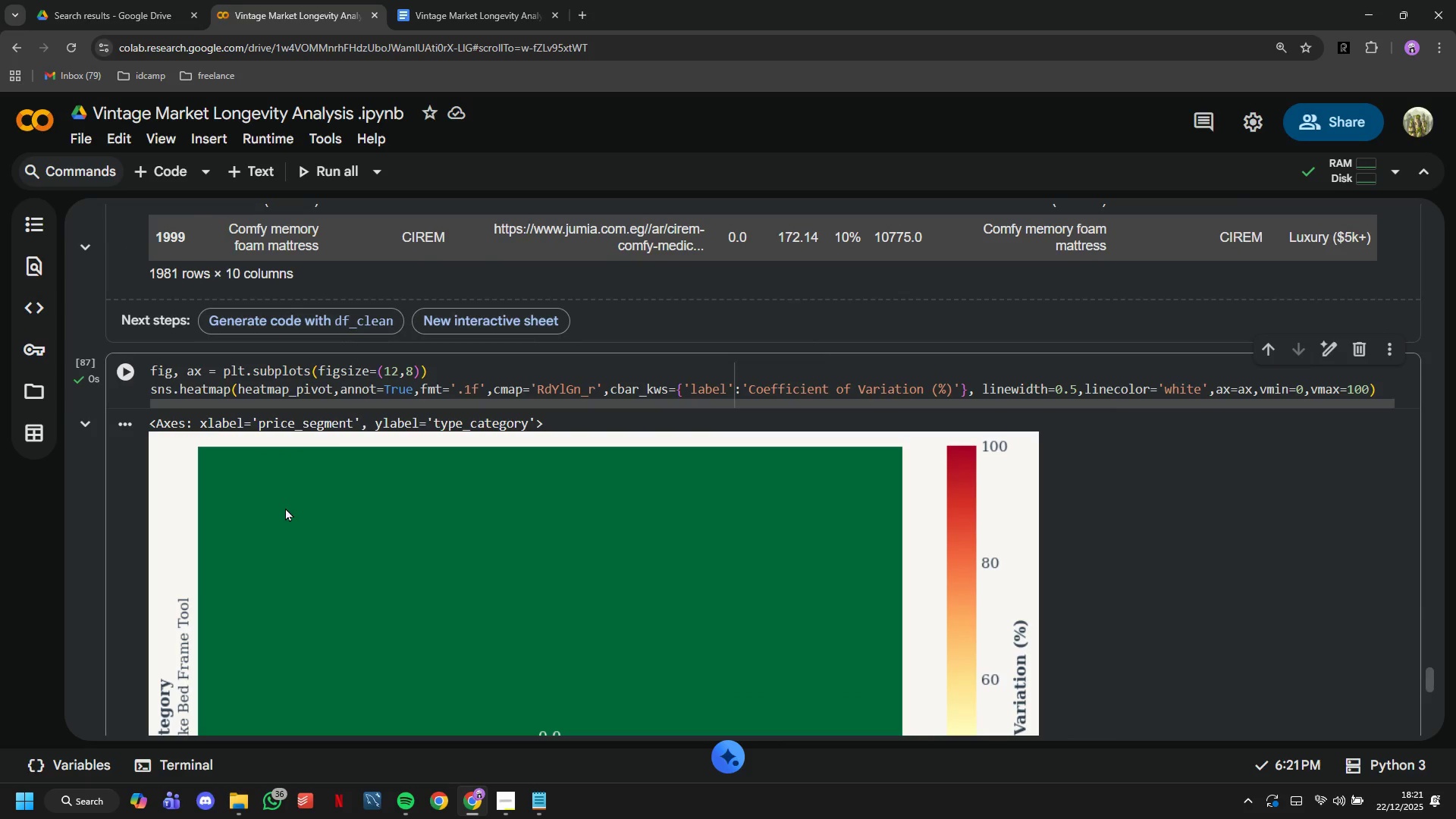 
left_click([310, 340])
 